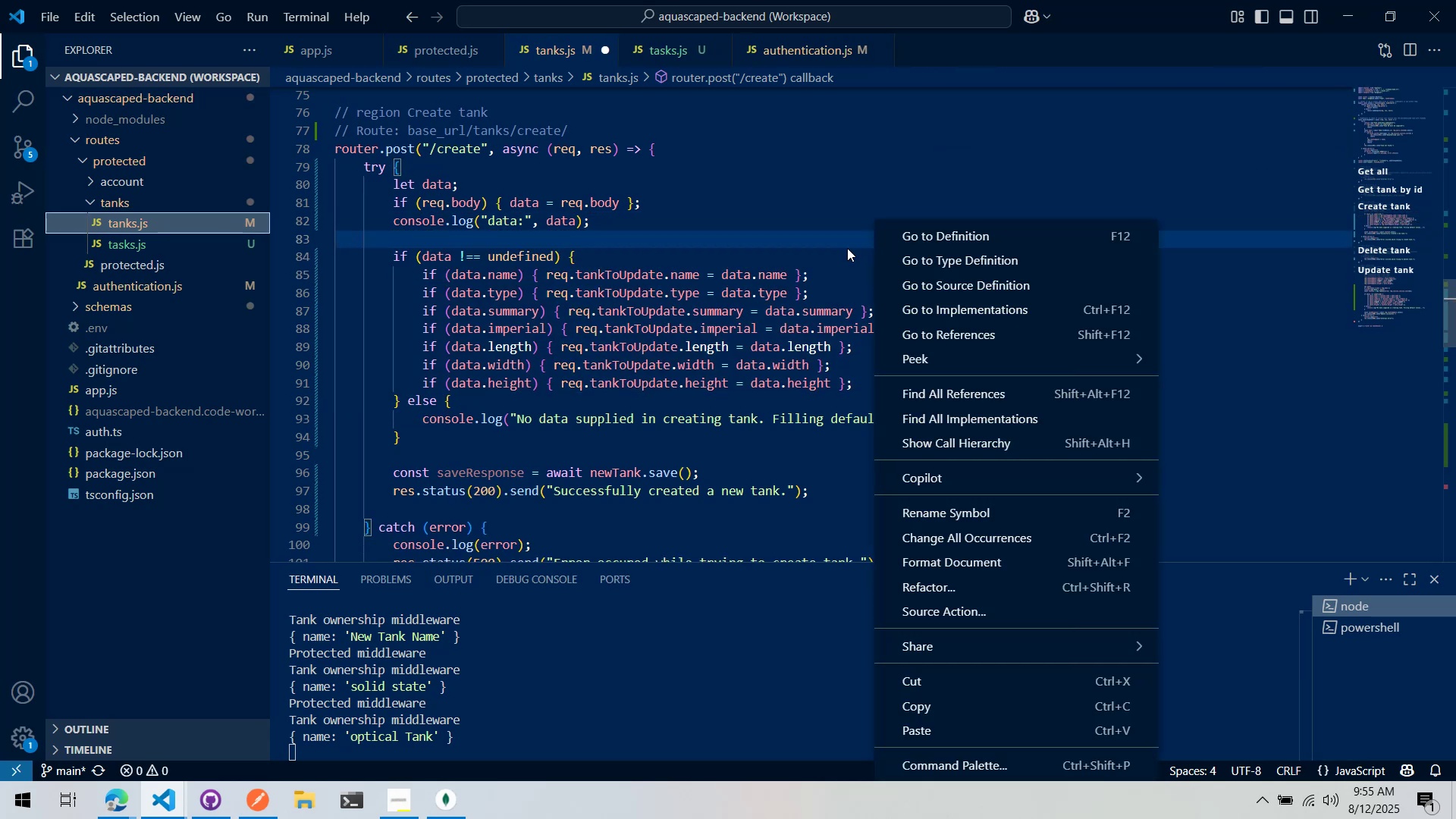 
left_click([755, 256])
 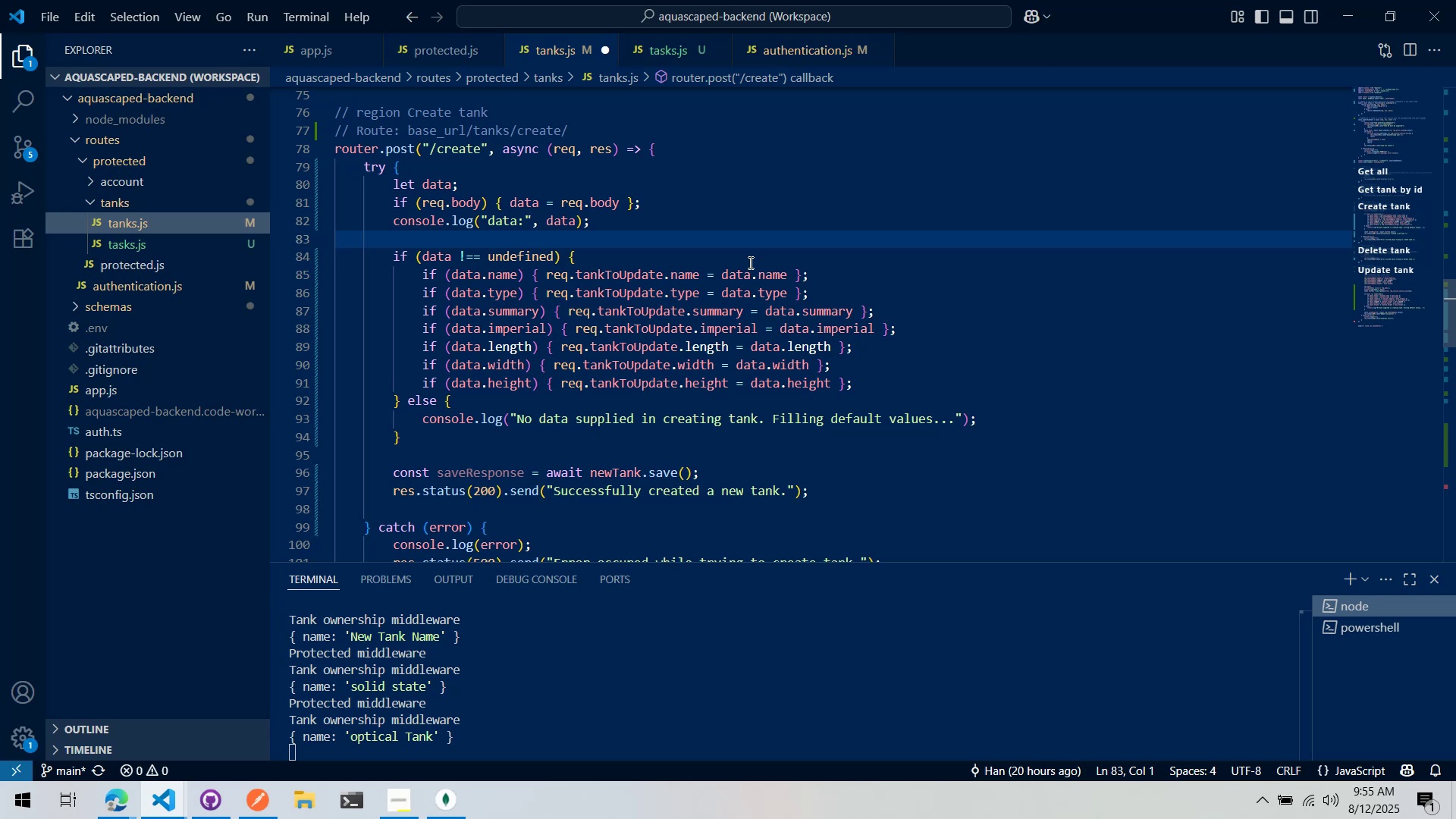 
wait(24.15)
 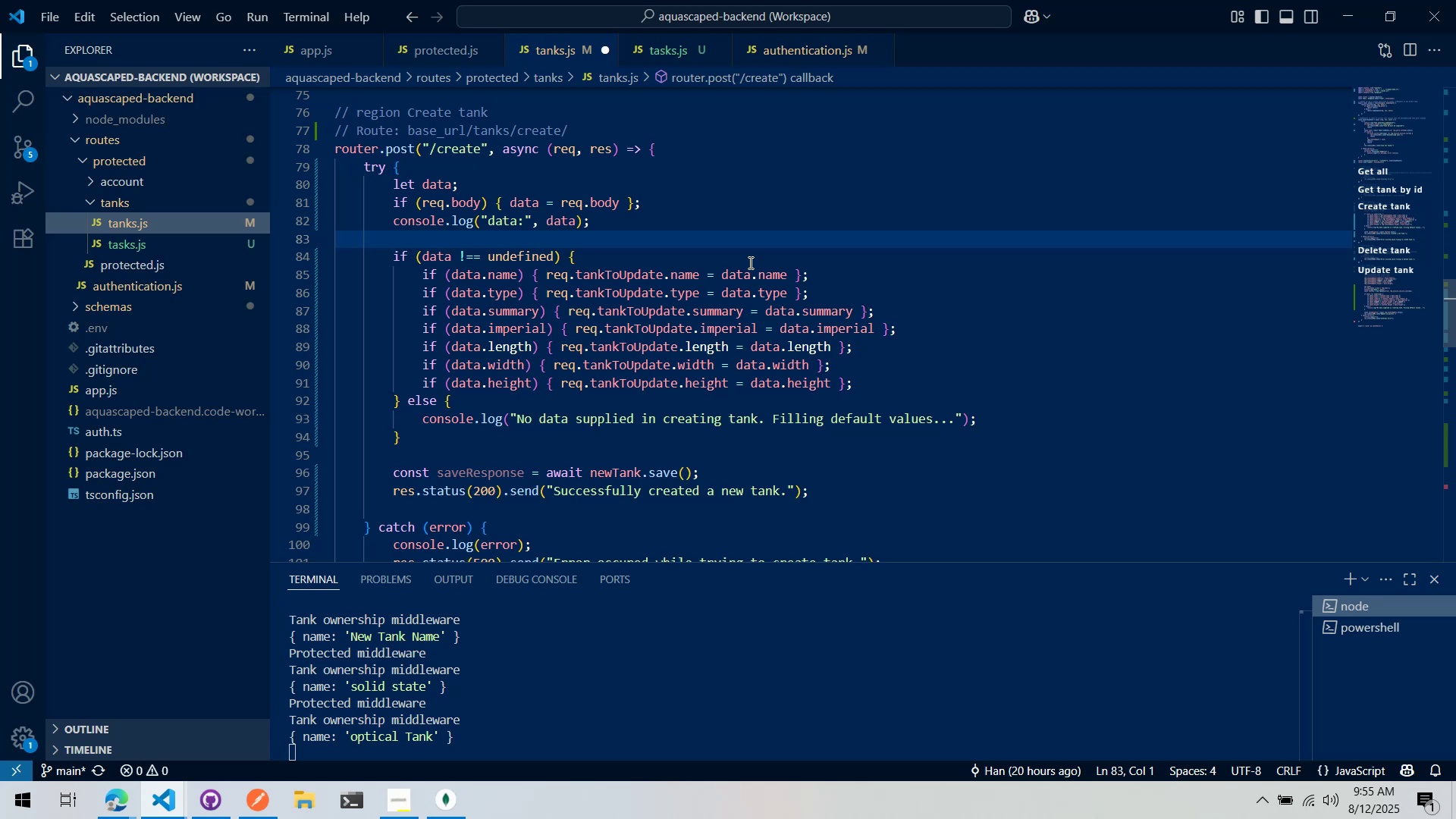 
left_click([650, 190])
 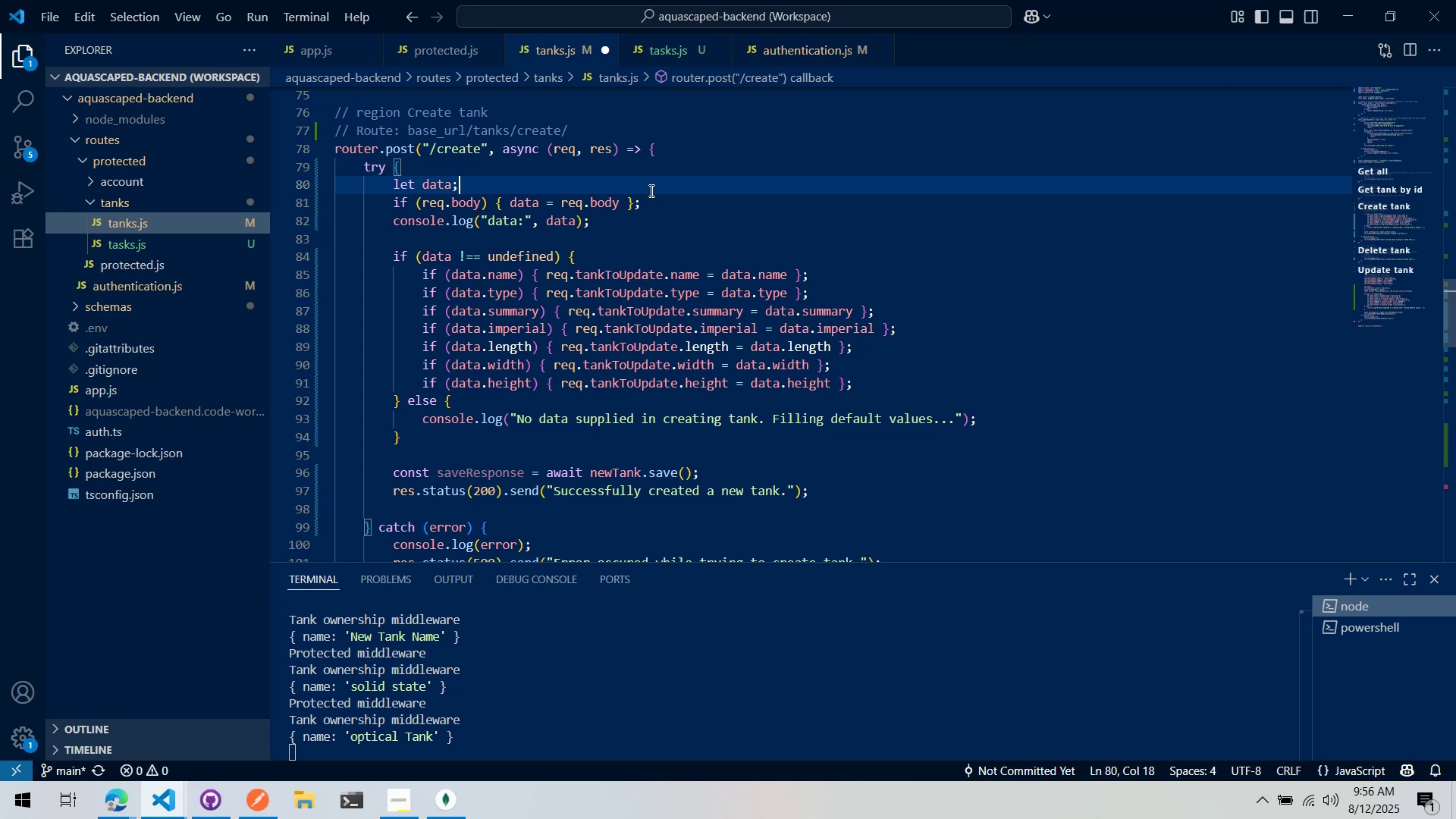 
key(Control+ControlLeft)
 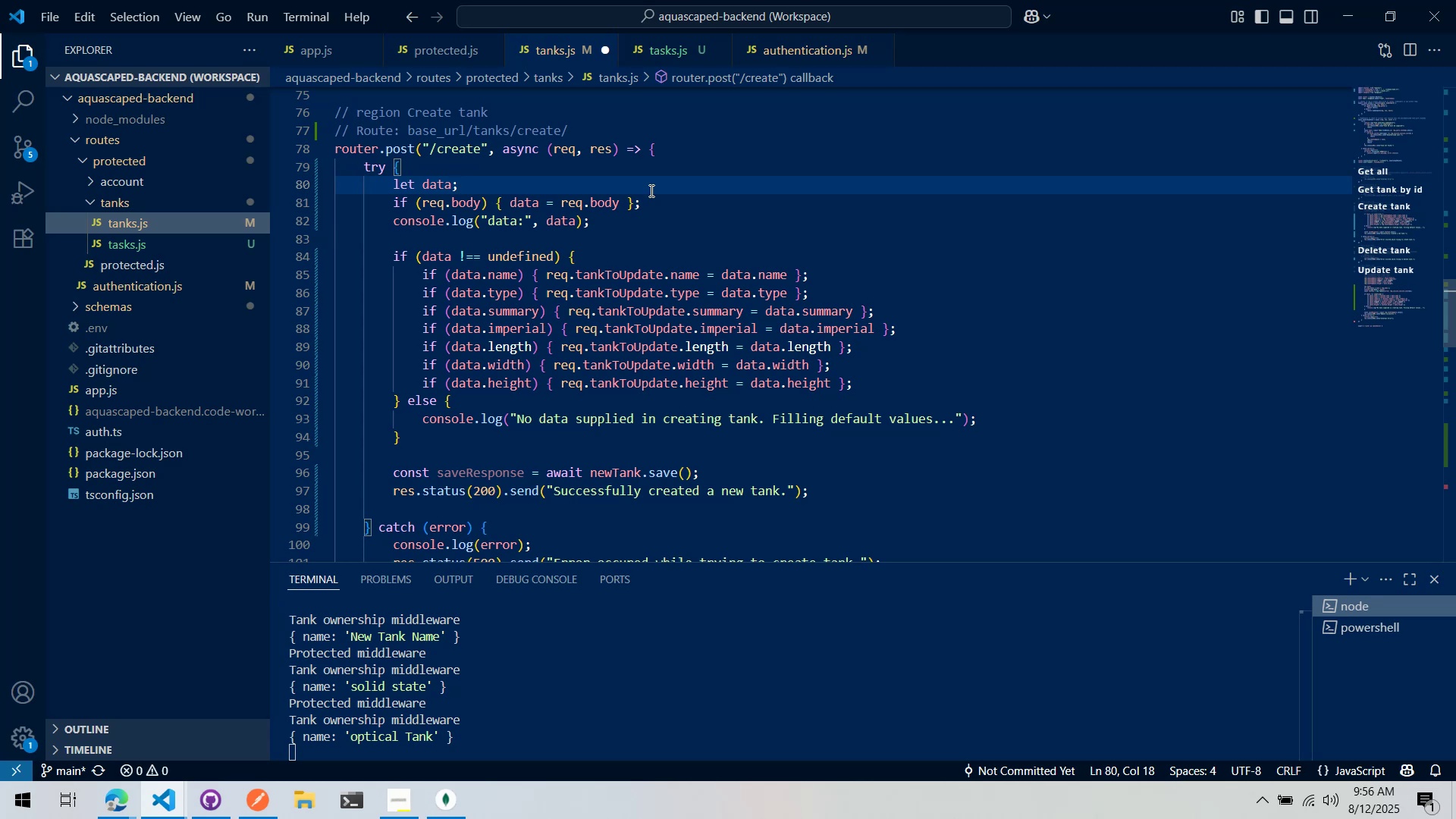 
key(Control+Z)
 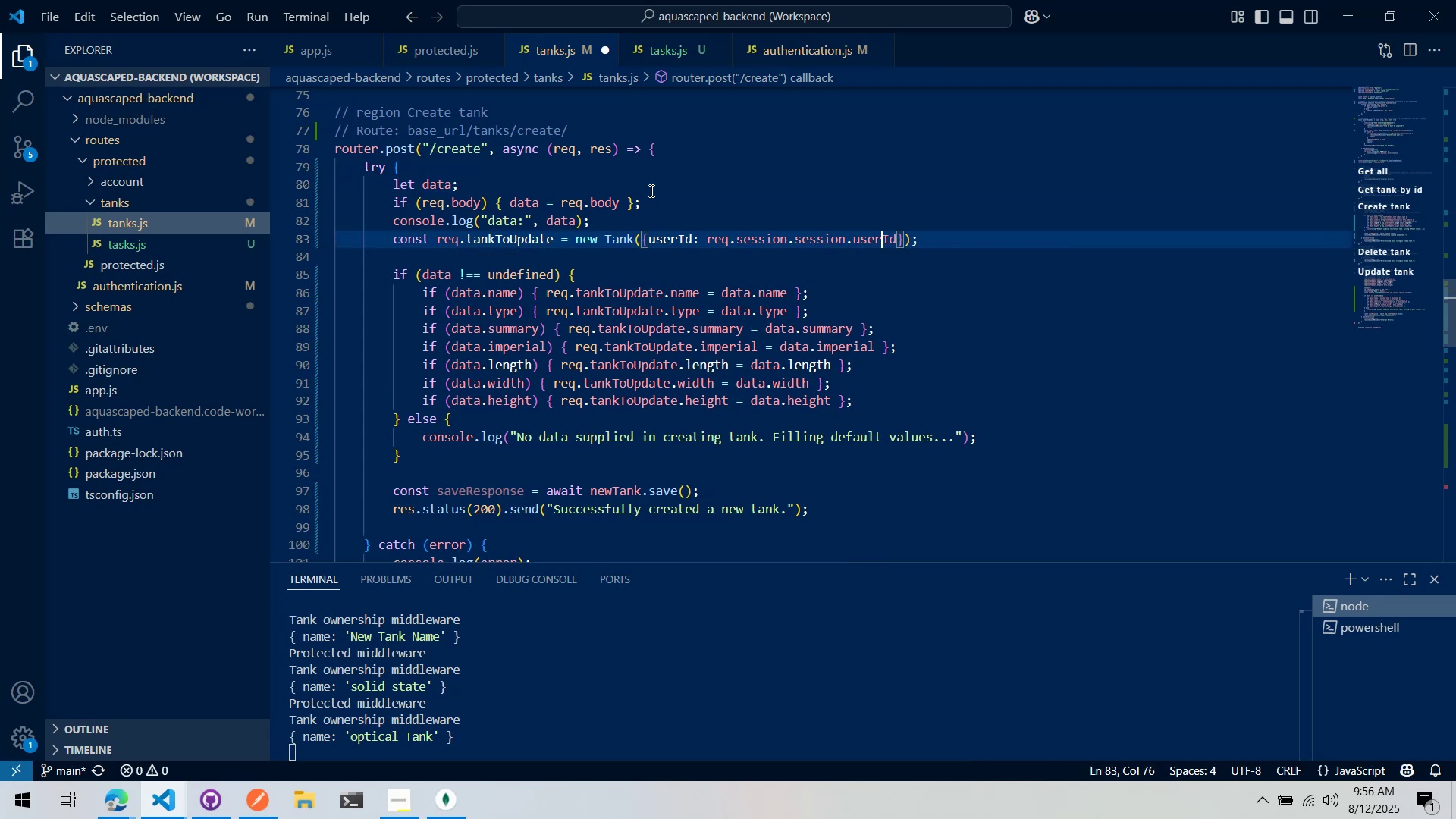 
key(Control+Z)
 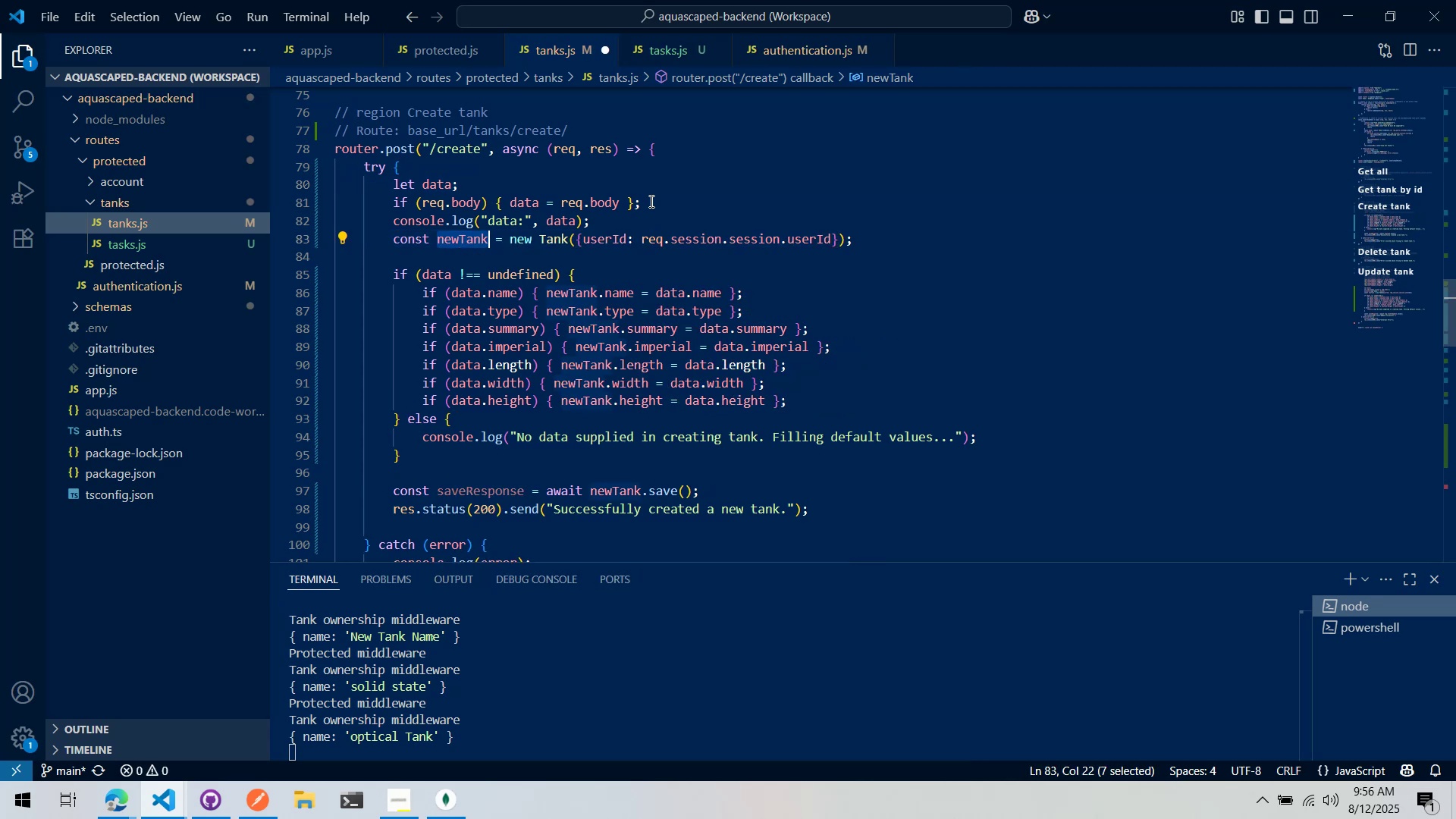 
left_click([706, 291])
 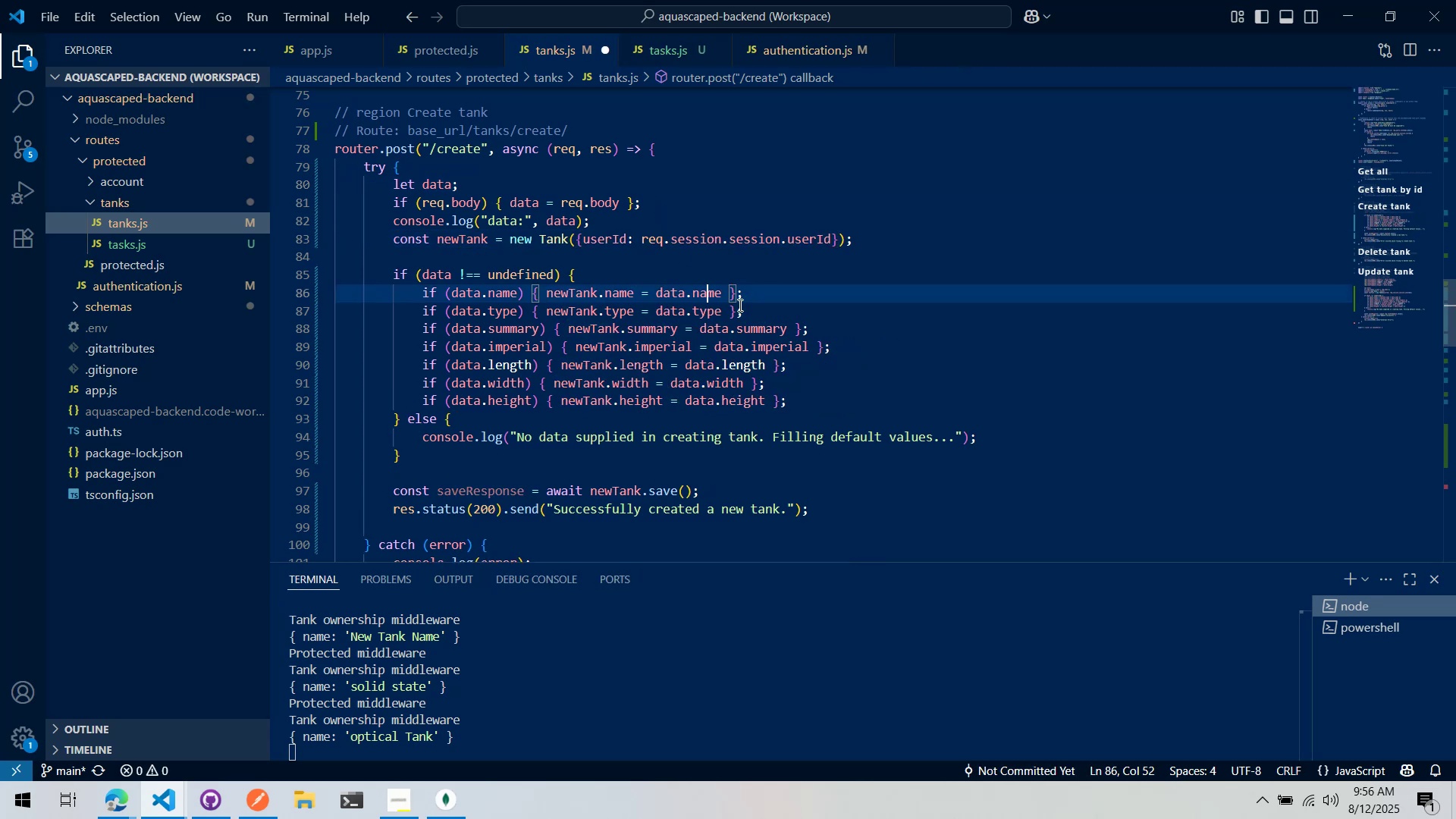 
key(Control+Z)
 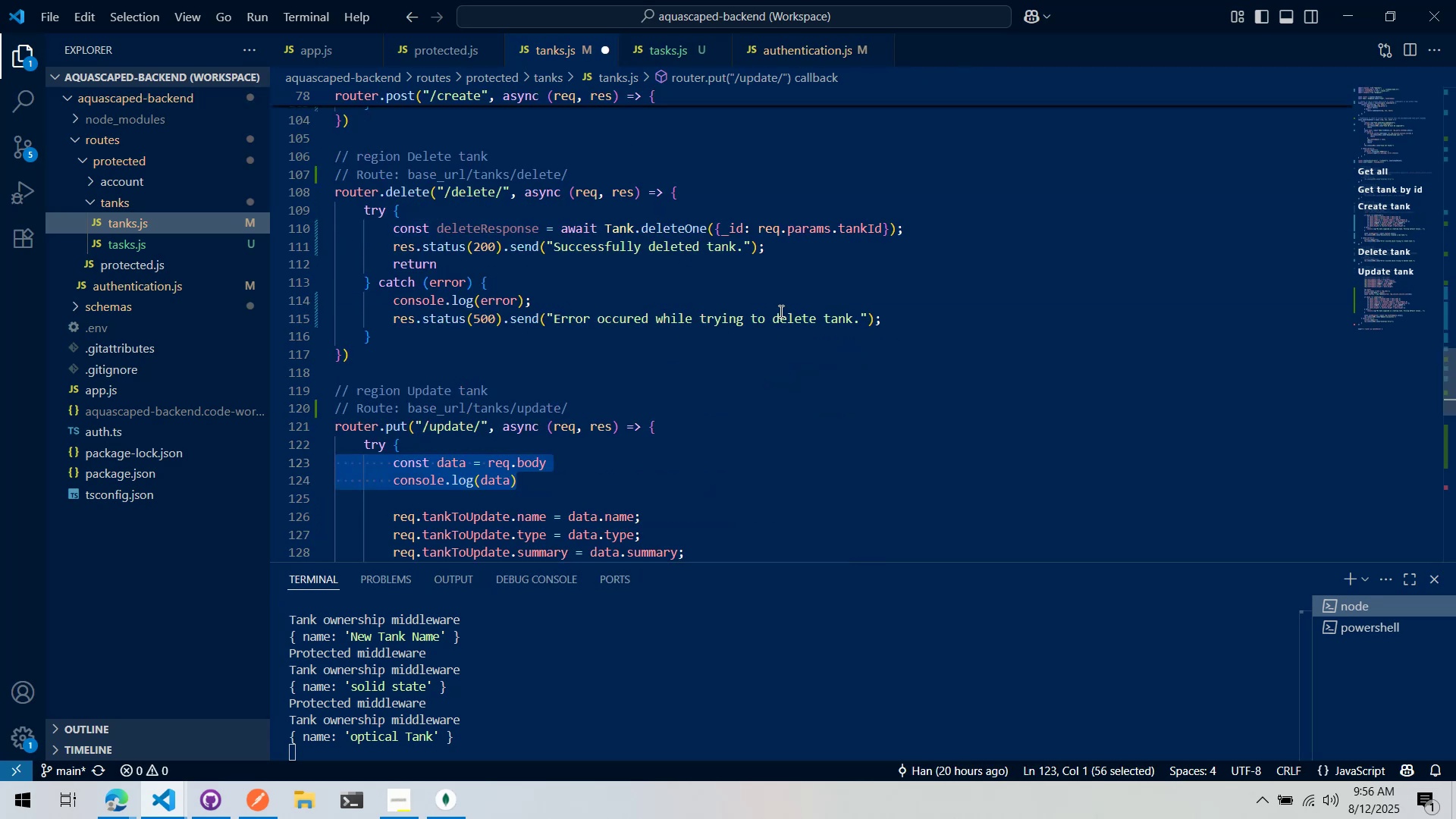 
scroll: coordinate [679, 436], scroll_direction: down, amount: 4.0
 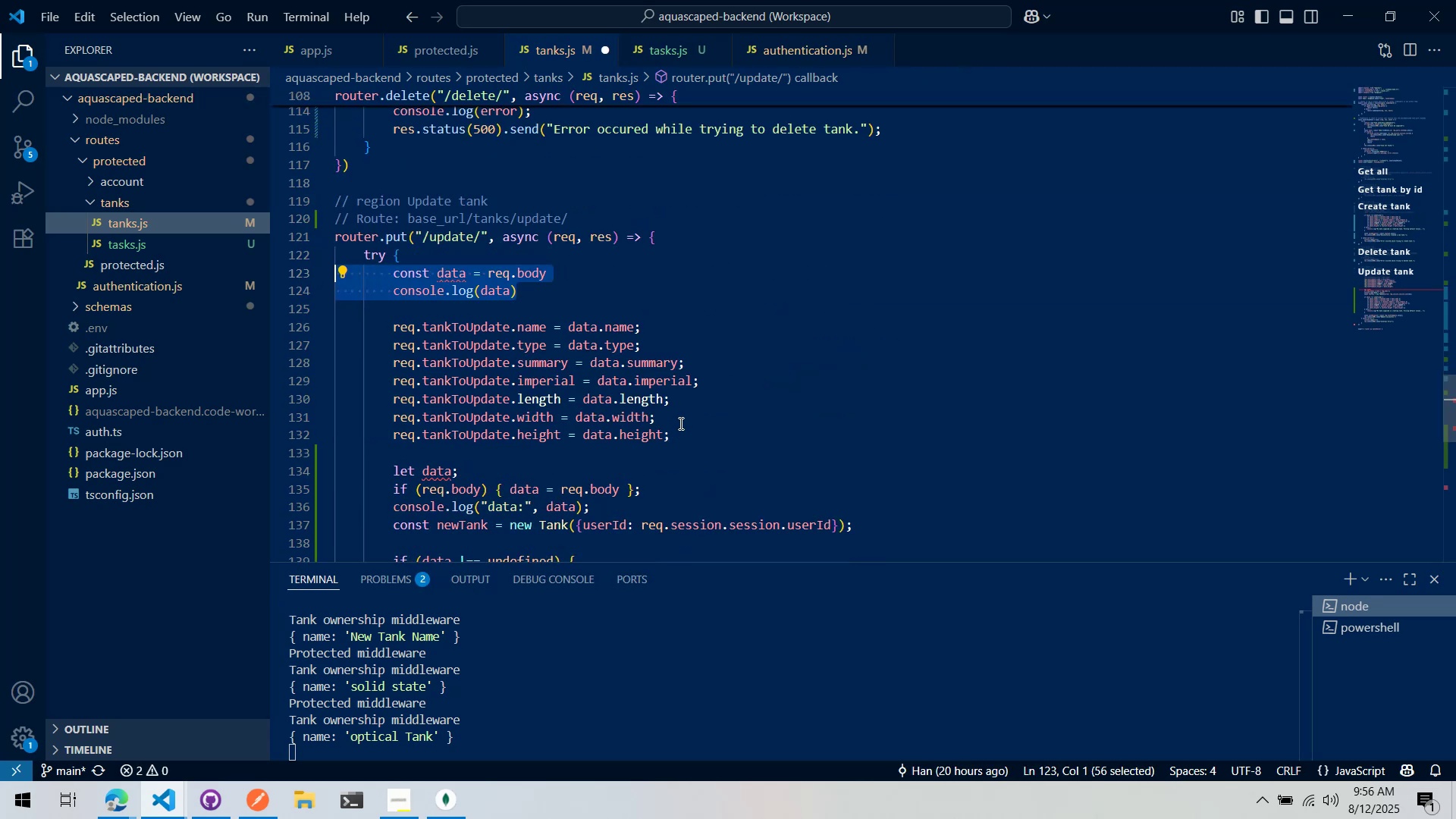 
key(Control+ControlLeft)
 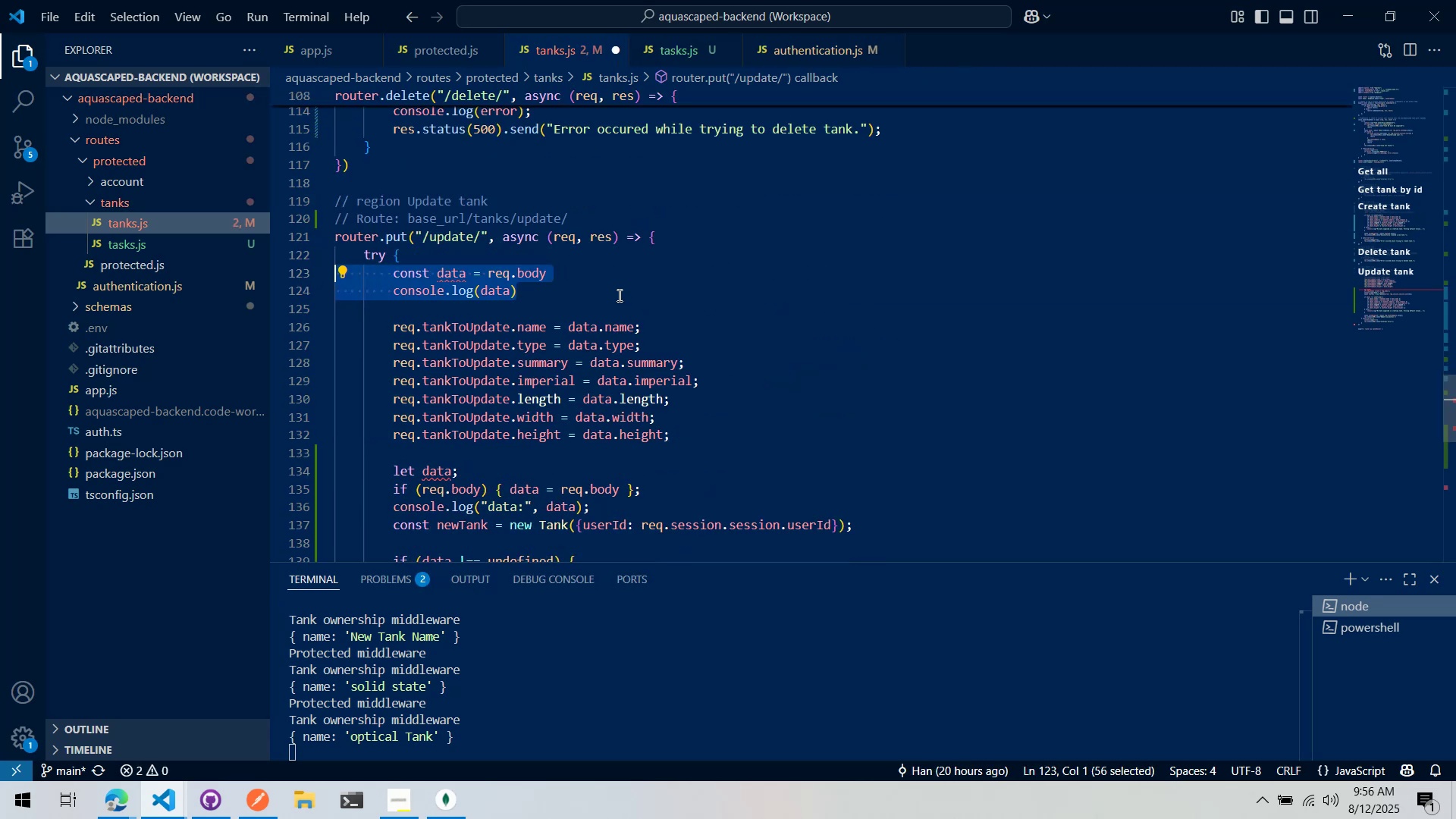 
key(Control+X)
 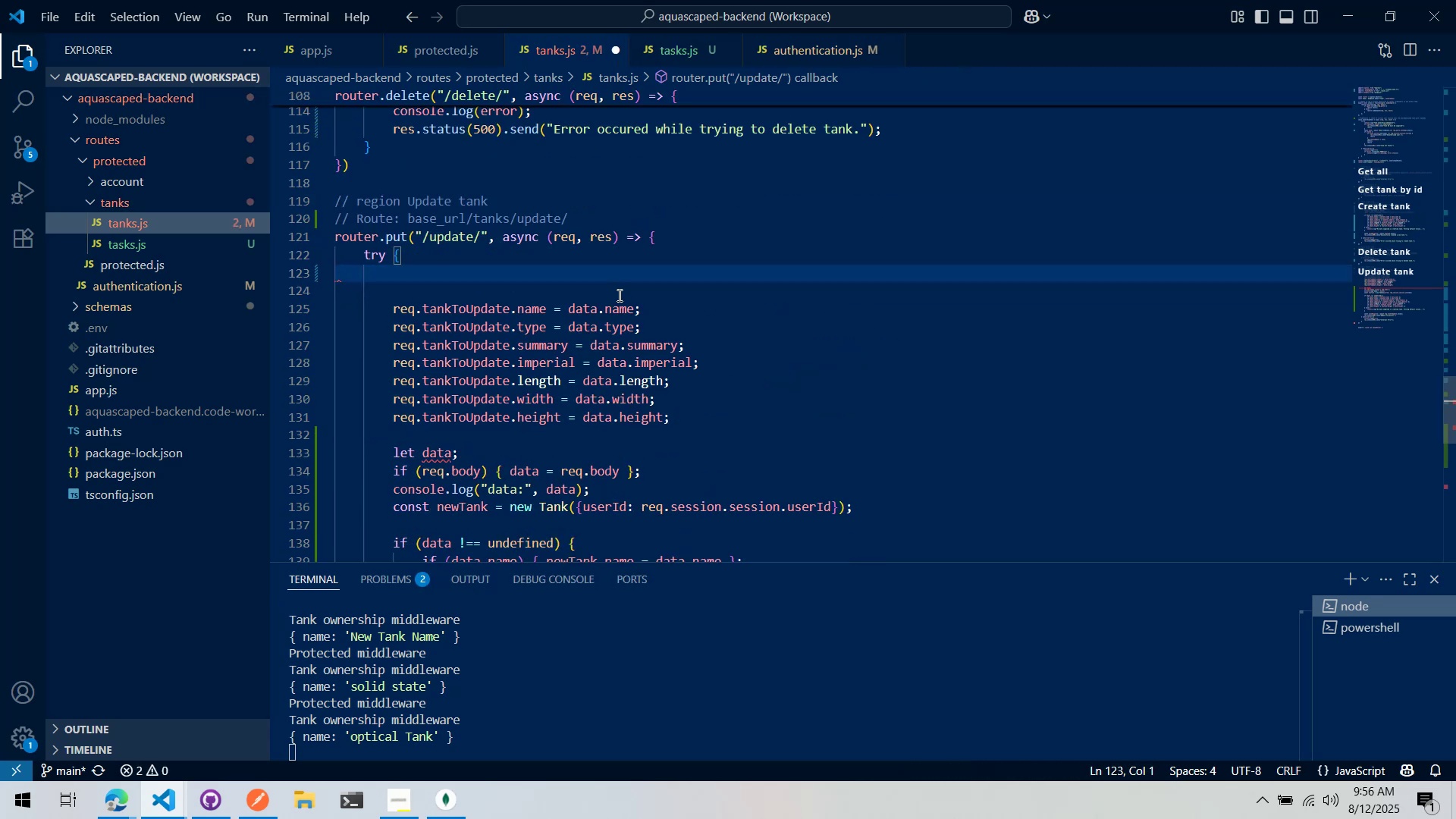 
scroll: coordinate [617, 325], scroll_direction: up, amount: 17.0
 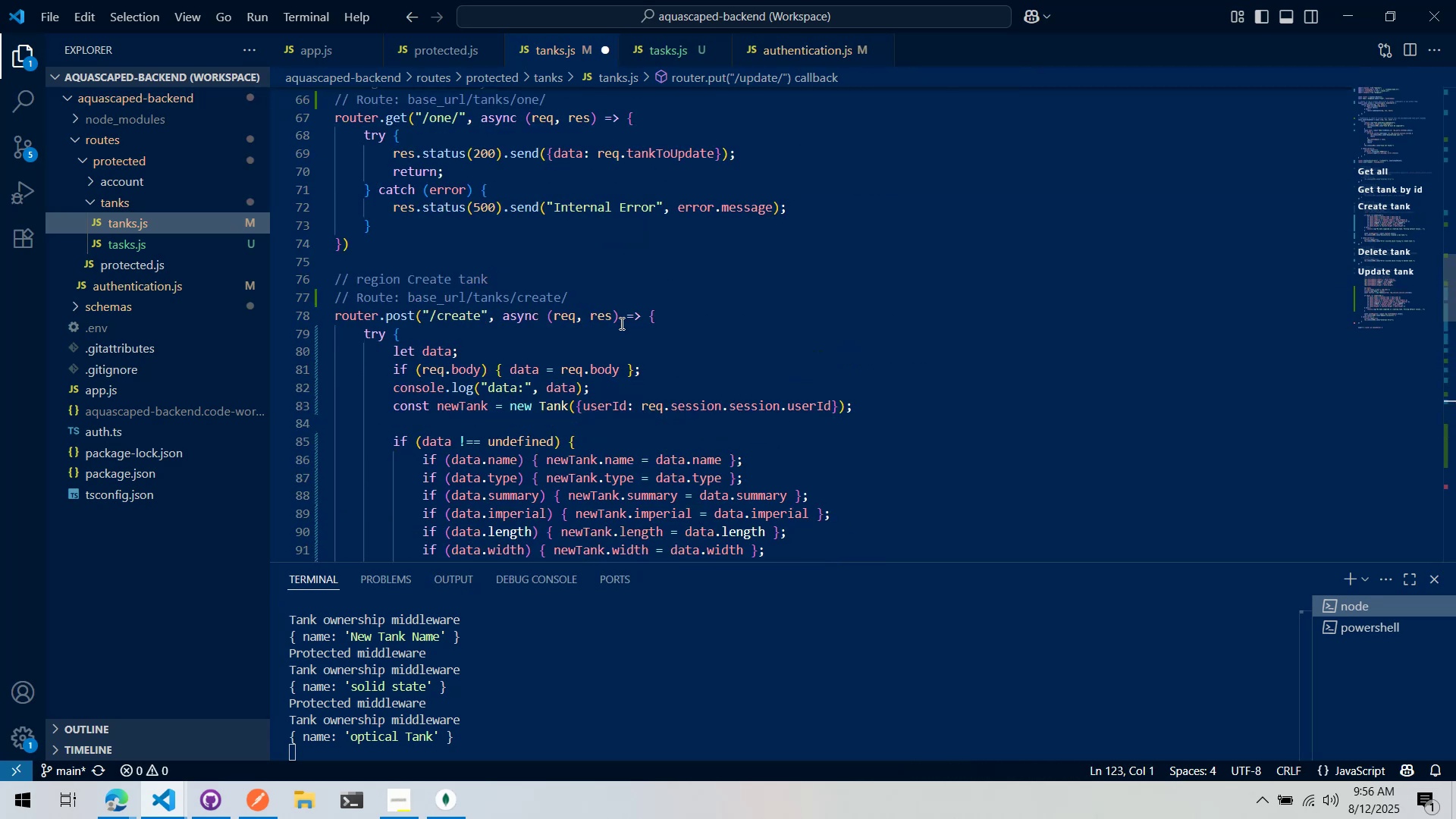 
scroll: coordinate [591, 350], scroll_direction: down, amount: 3.0
 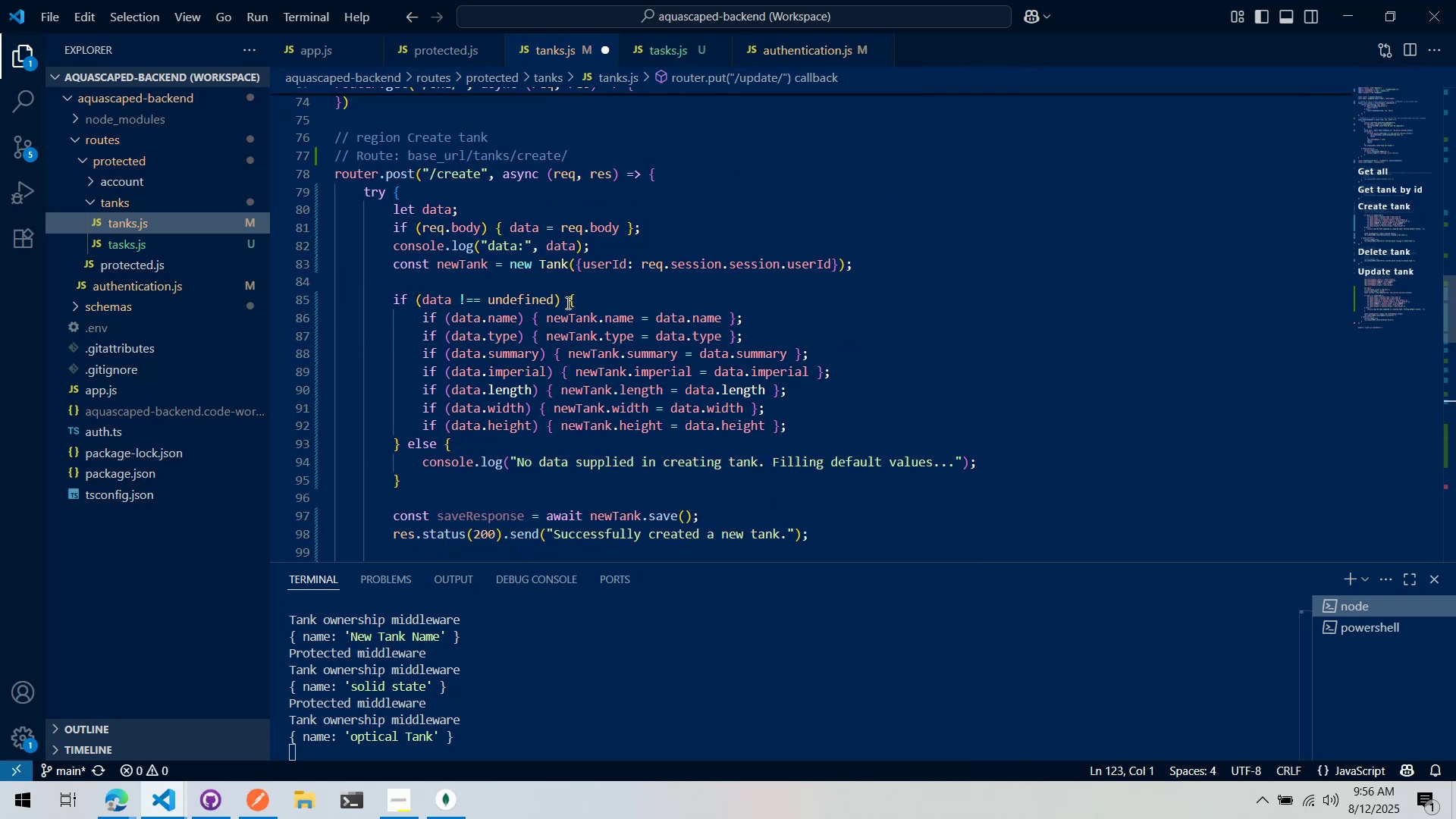 
left_click_drag(start_coordinate=[525, 281], to_coordinate=[273, 211])
 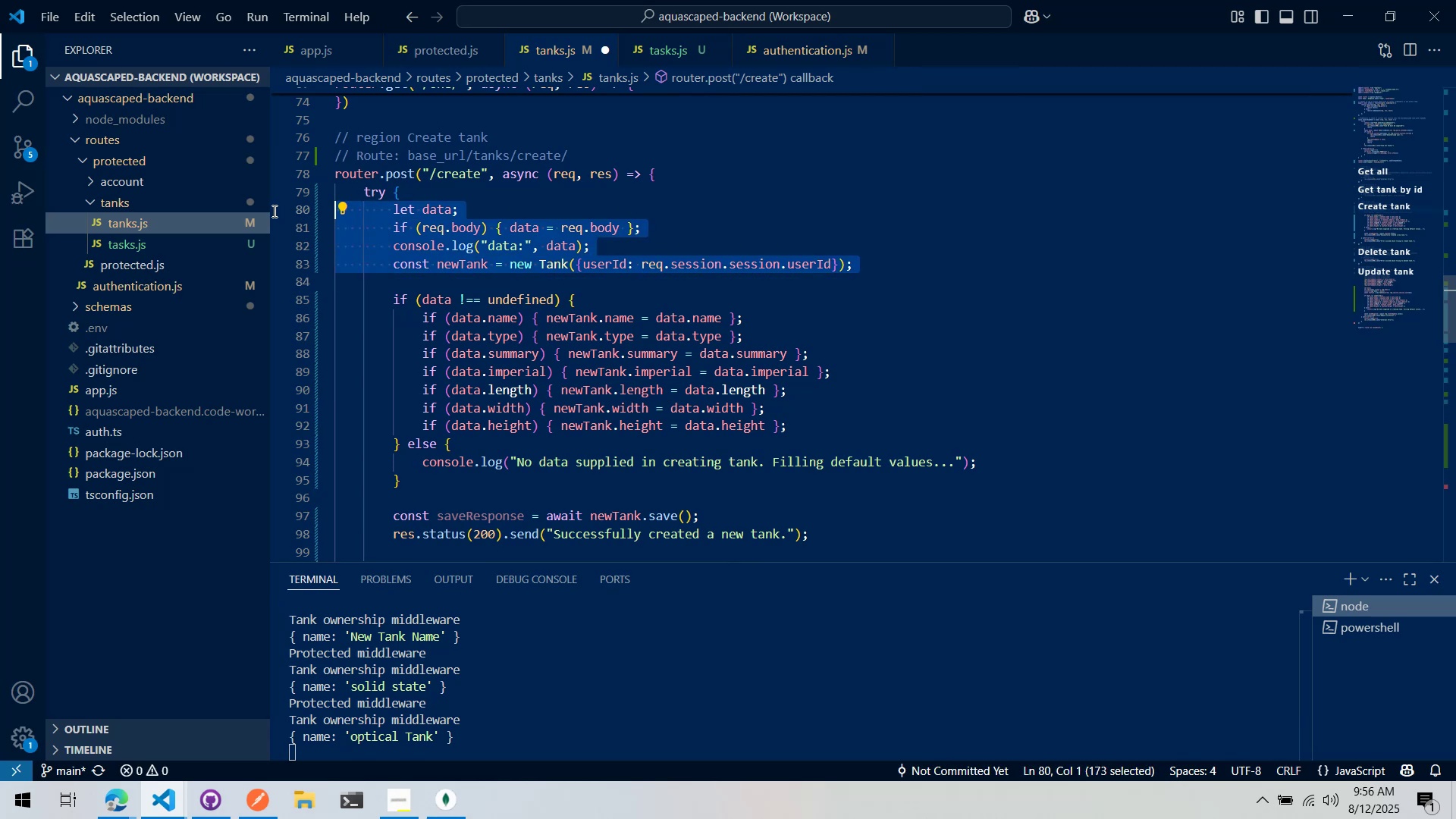 
key(Control+ControlLeft)
 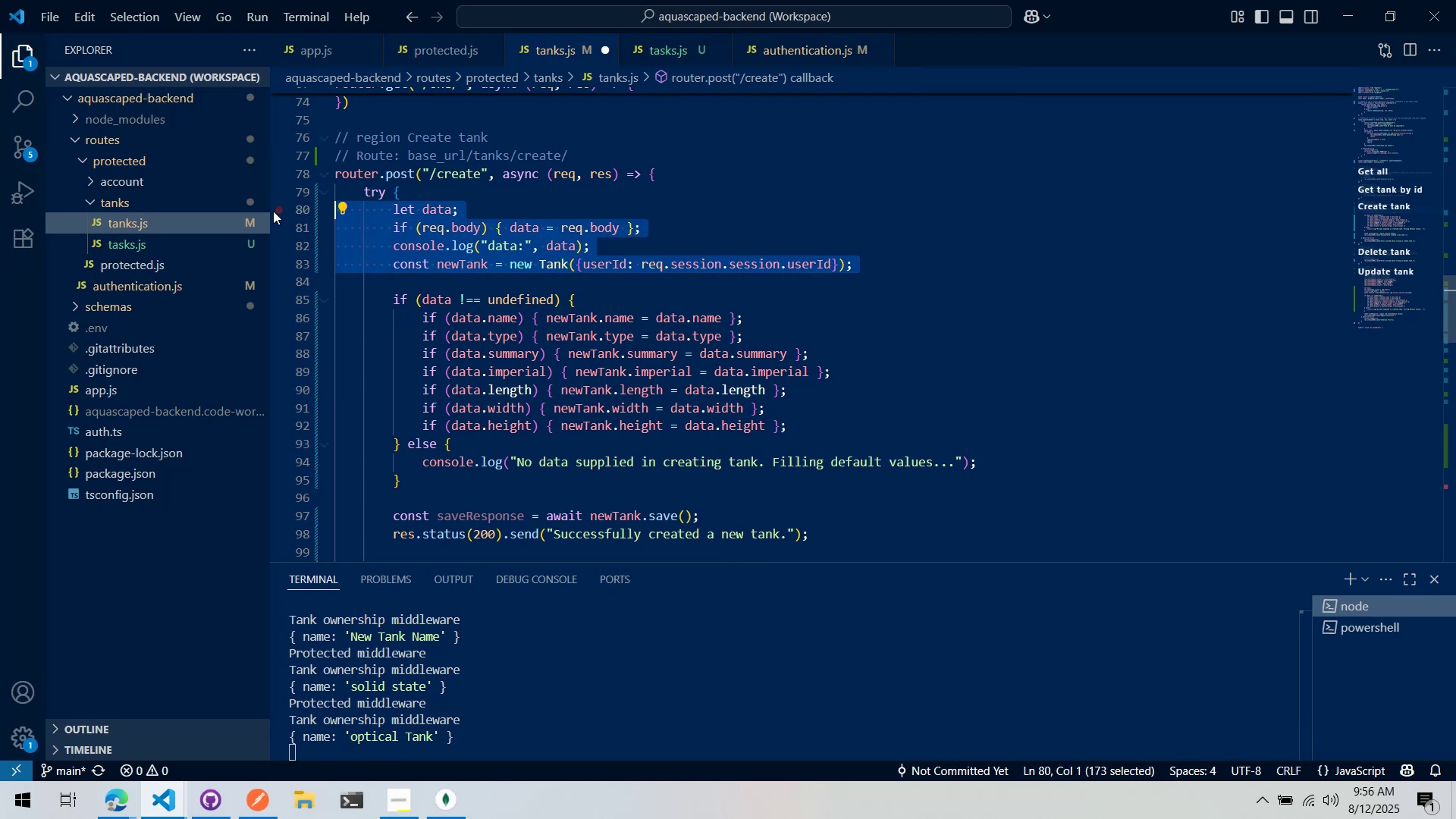 
key(Control+C)
 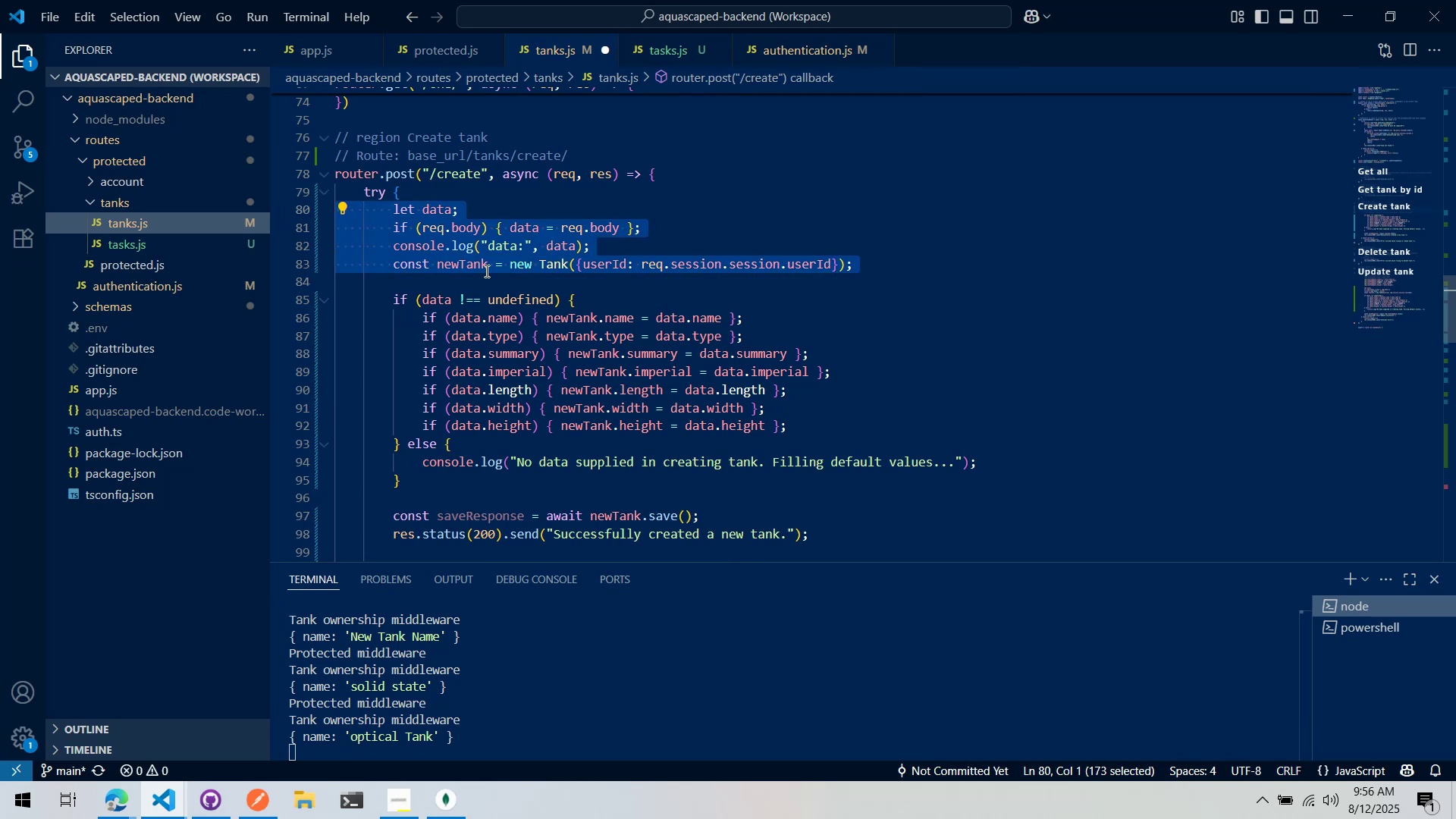 
scroll: coordinate [562, 339], scroll_direction: down, amount: 14.0
 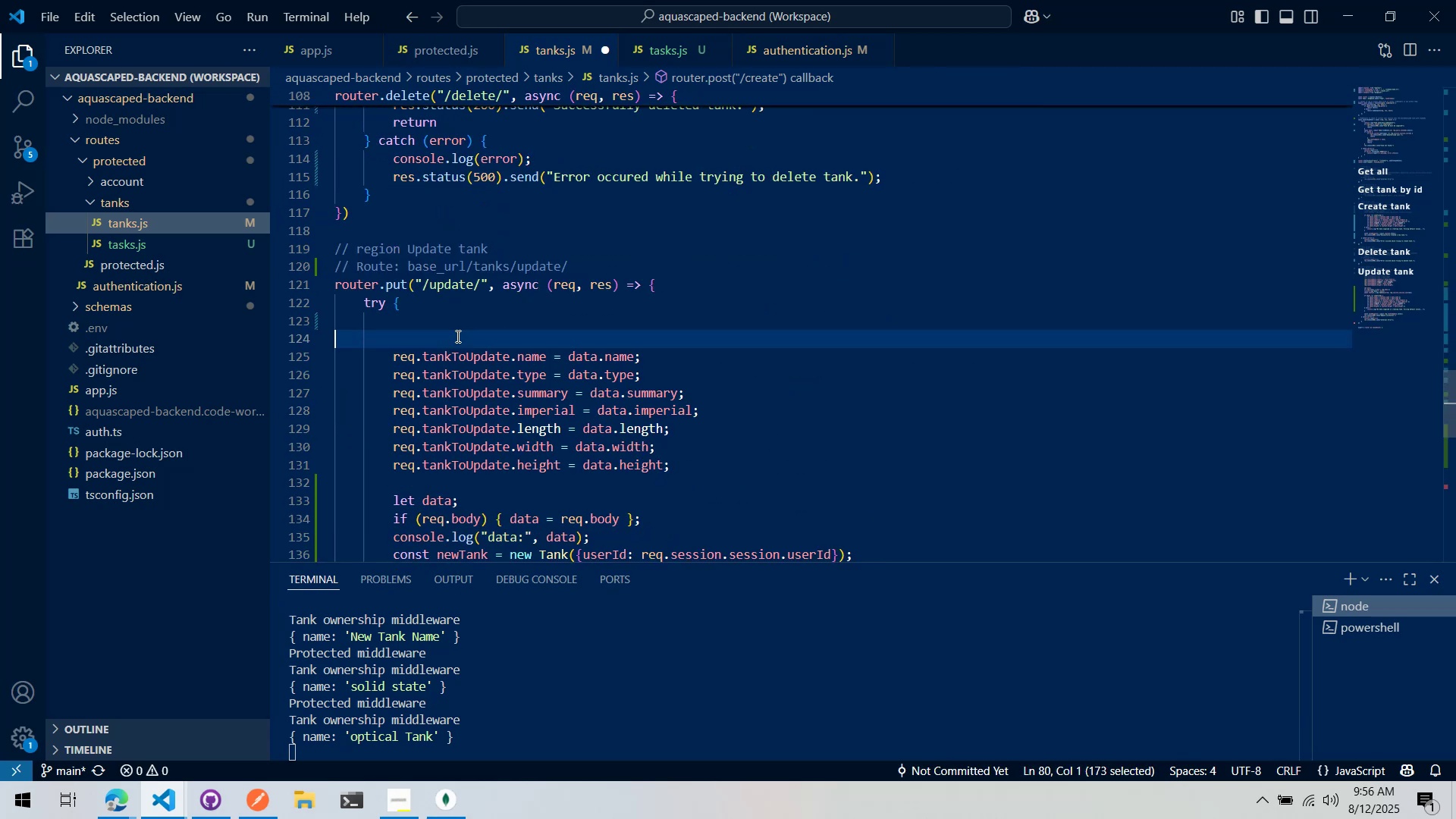 
key(Control+ControlLeft)
 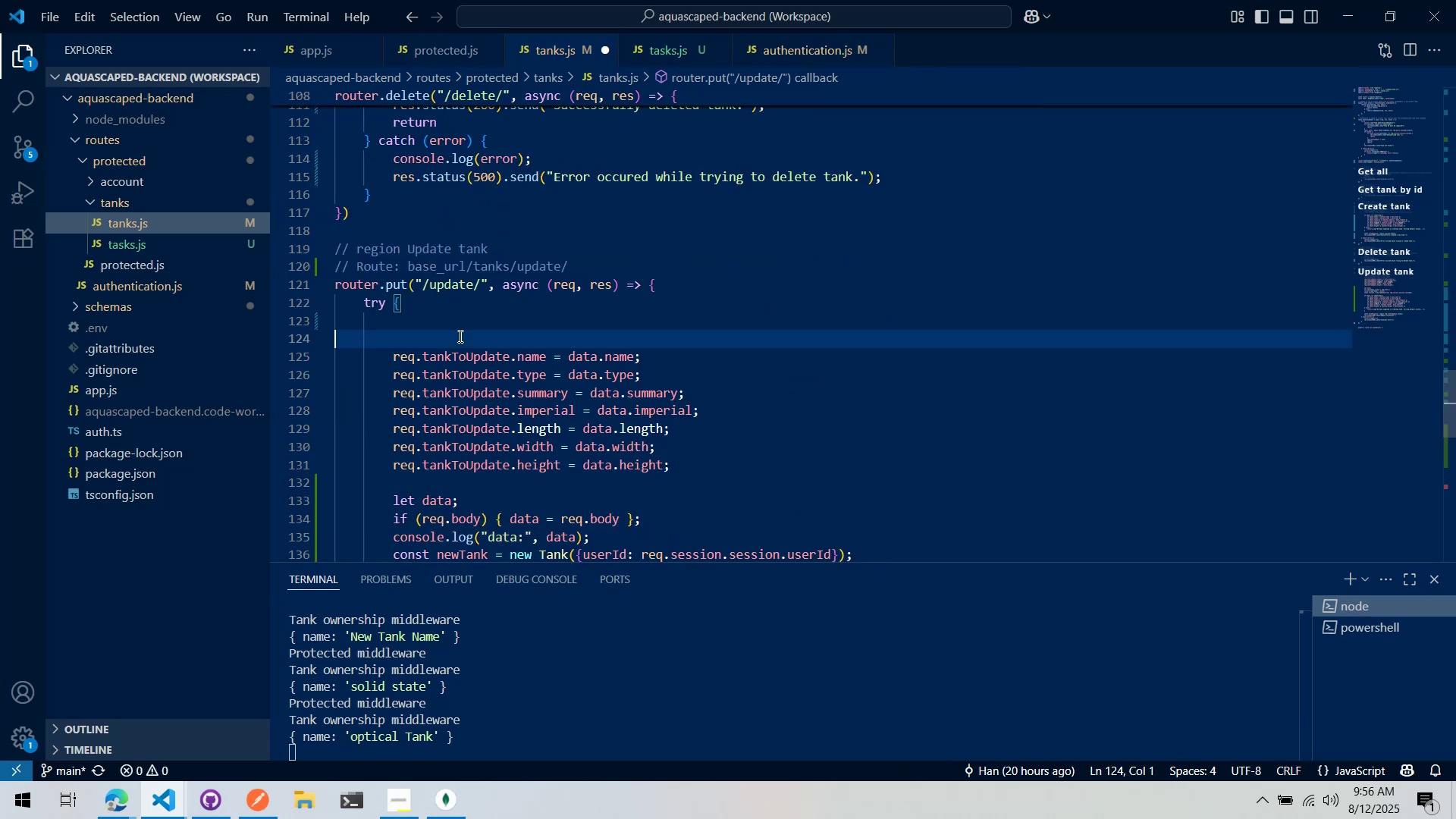 
key(Control+V)
 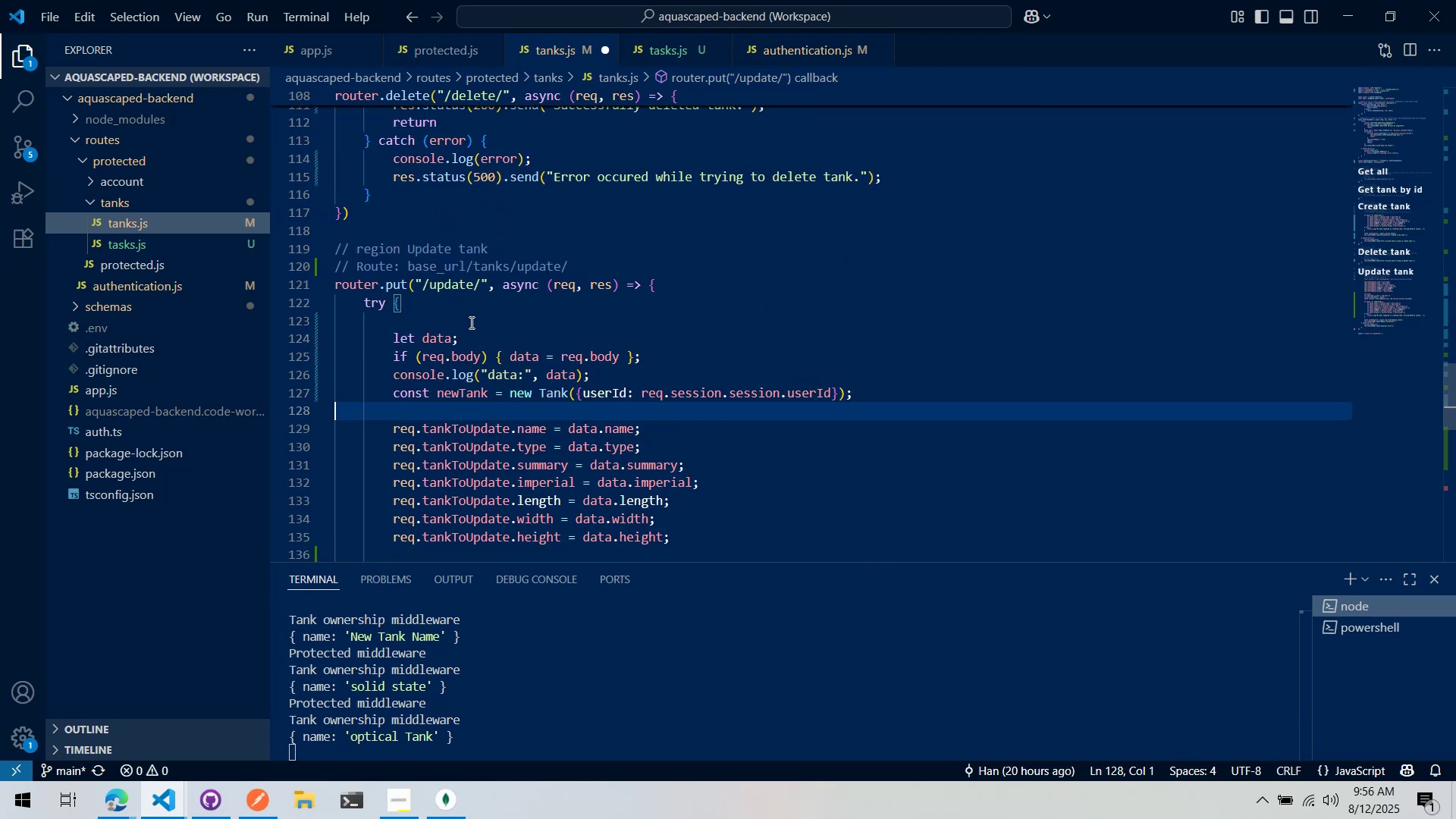 
left_click([471, 322])
 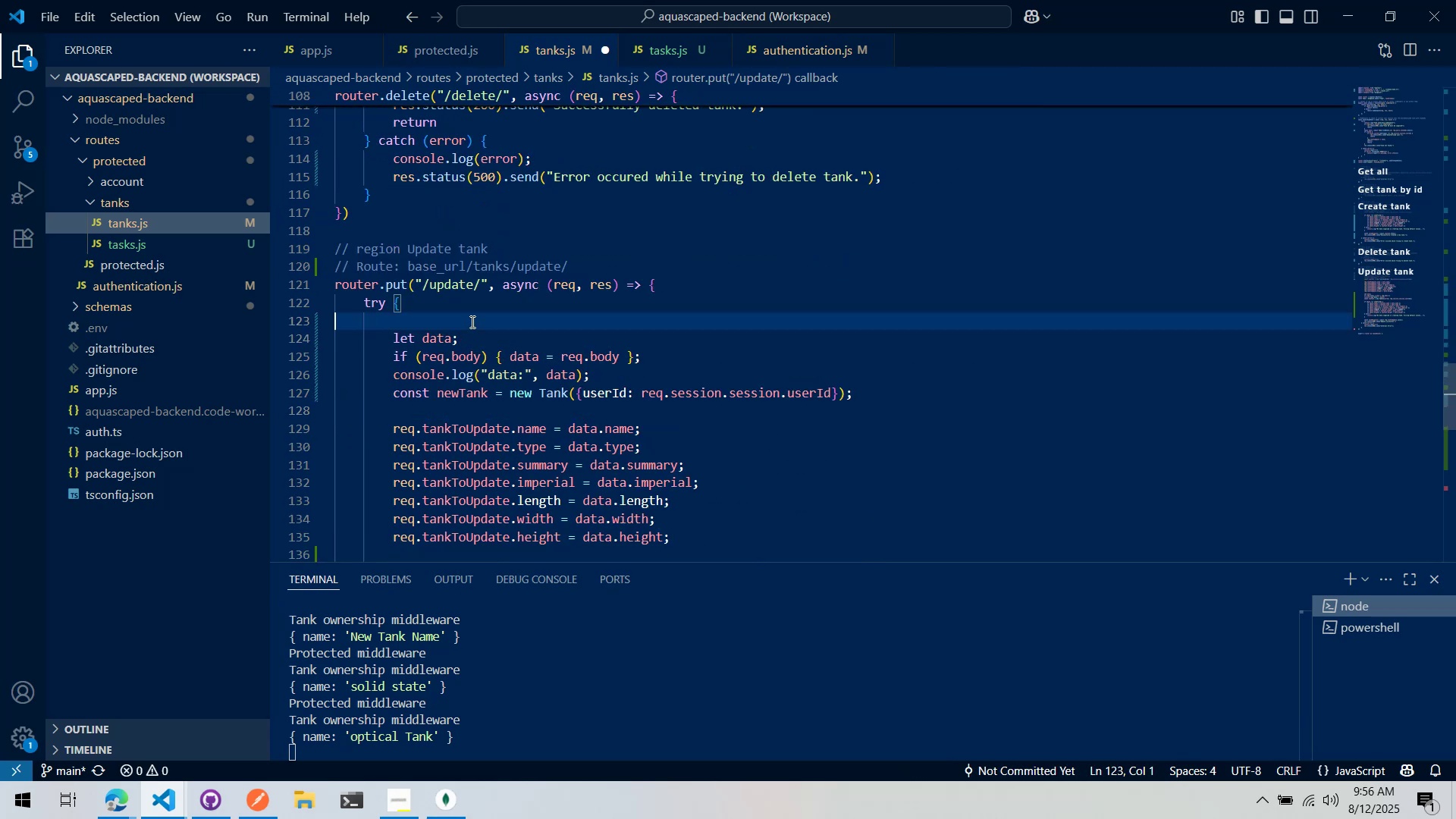 
scroll: coordinate [563, 321], scroll_direction: down, amount: 5.0
 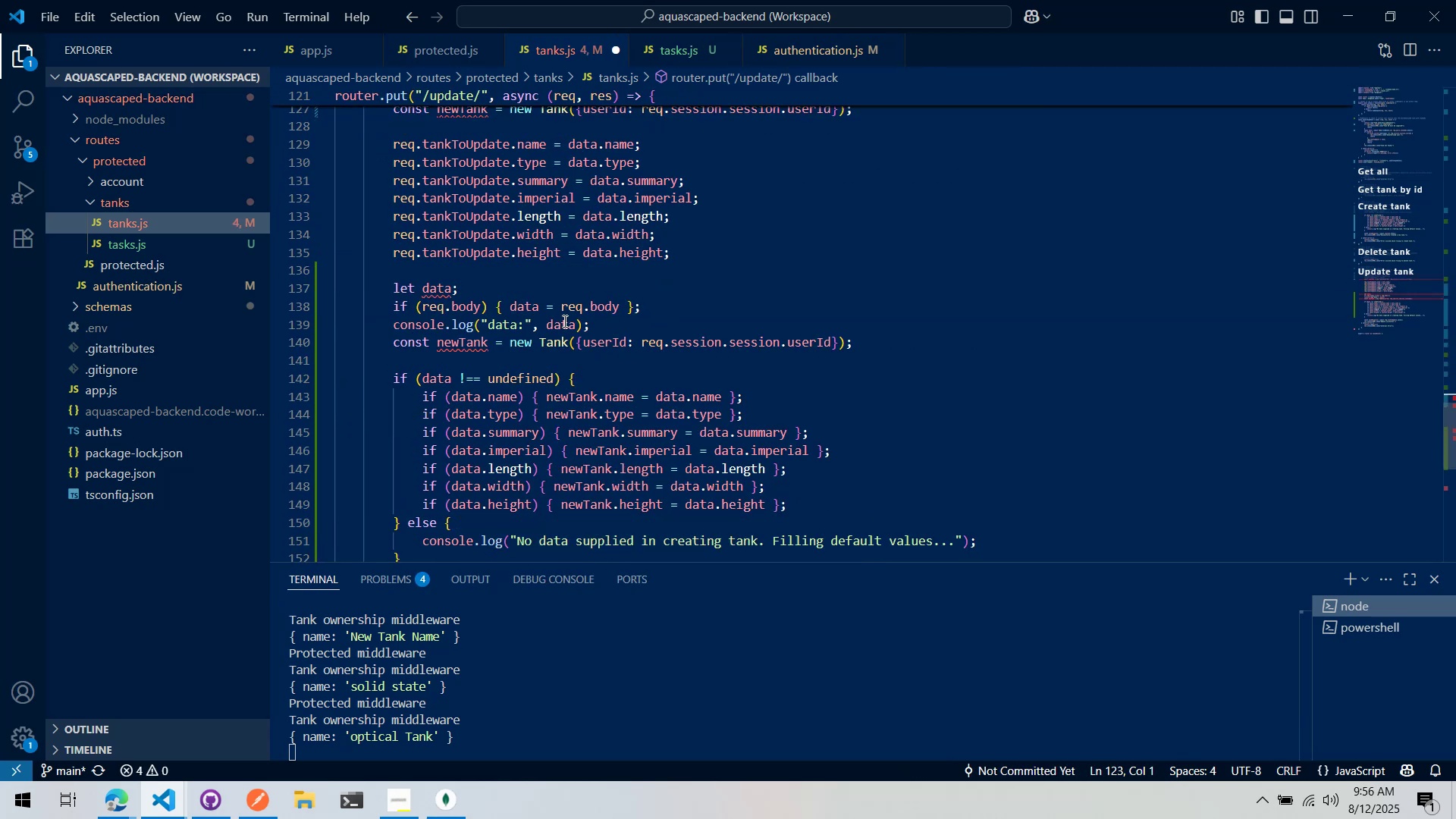 
scroll: coordinate [585, 333], scroll_direction: up, amount: 1.0
 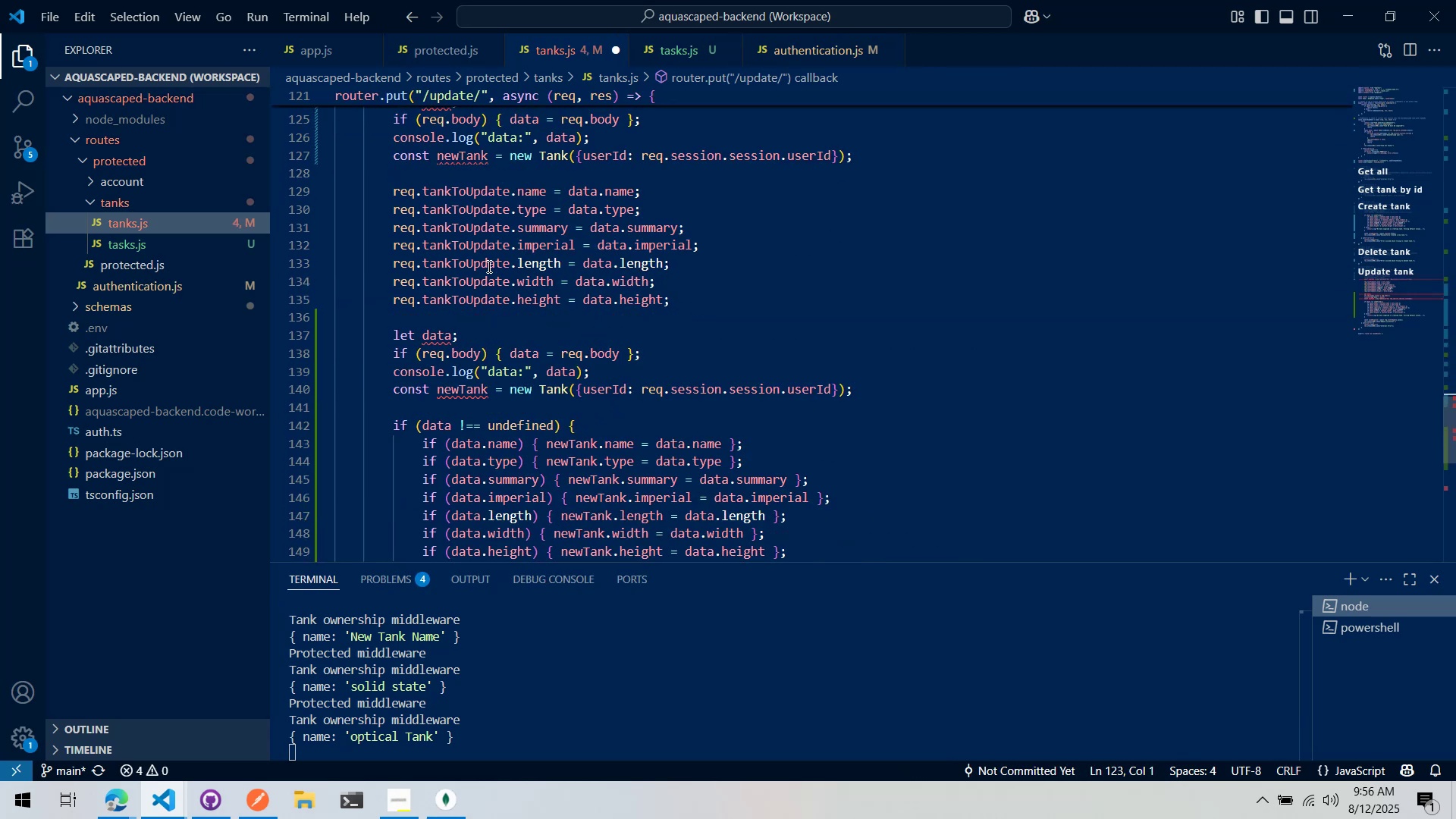 
left_click_drag(start_coordinate=[416, 441], to_coordinate=[907, 553])
 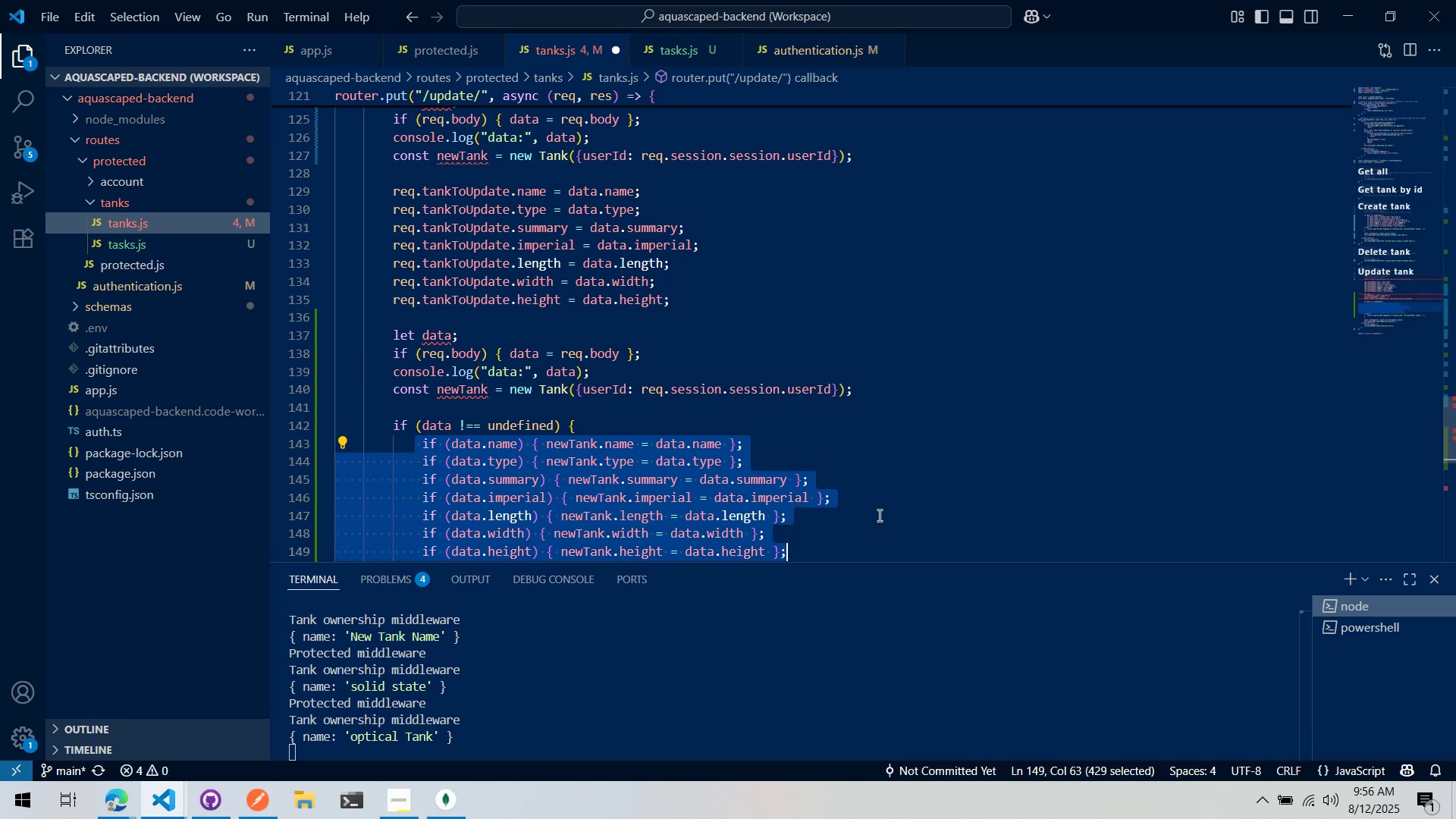 
scroll: coordinate [858, 479], scroll_direction: down, amount: 2.0
 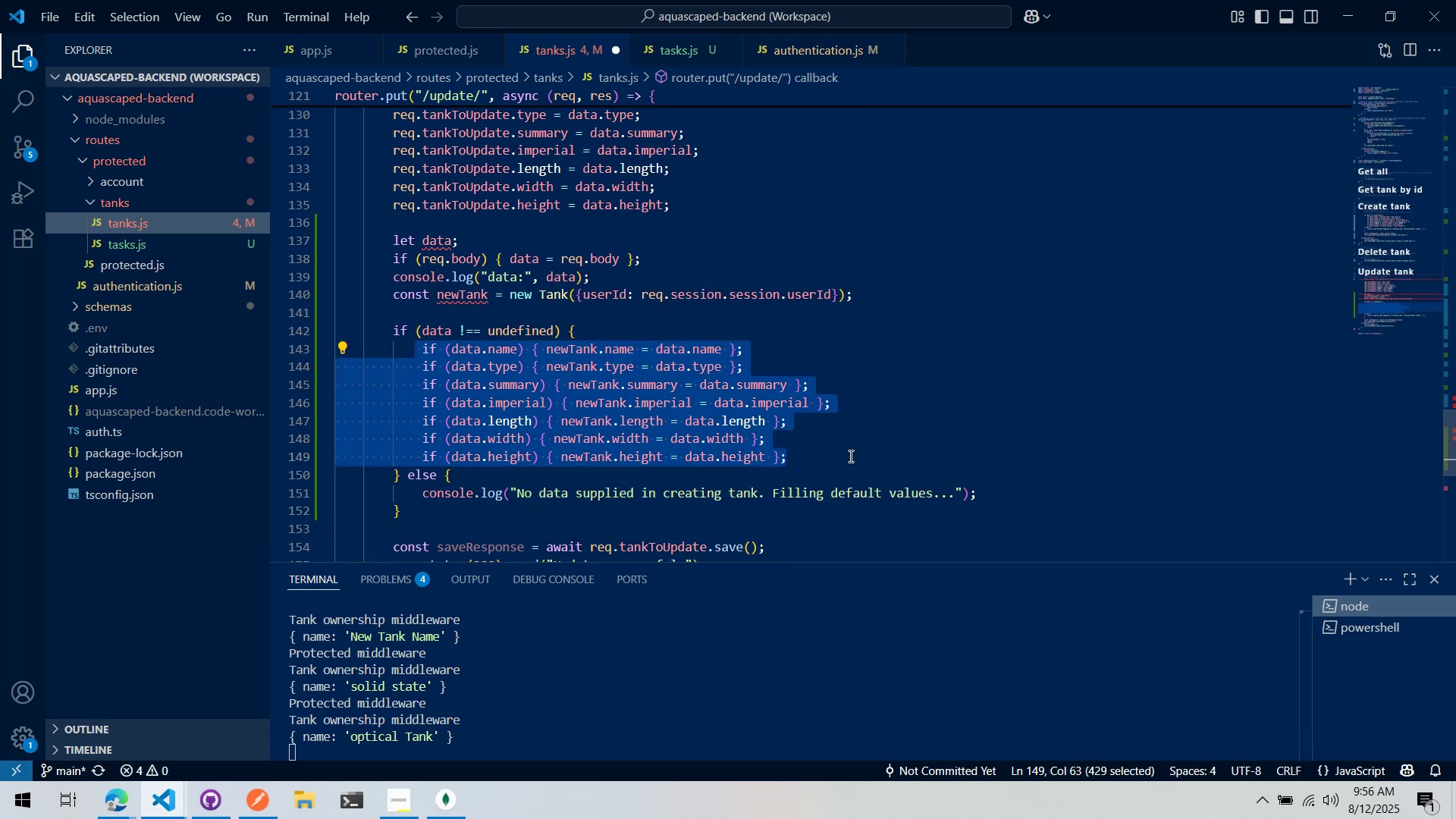 
key(Control+ControlLeft)
 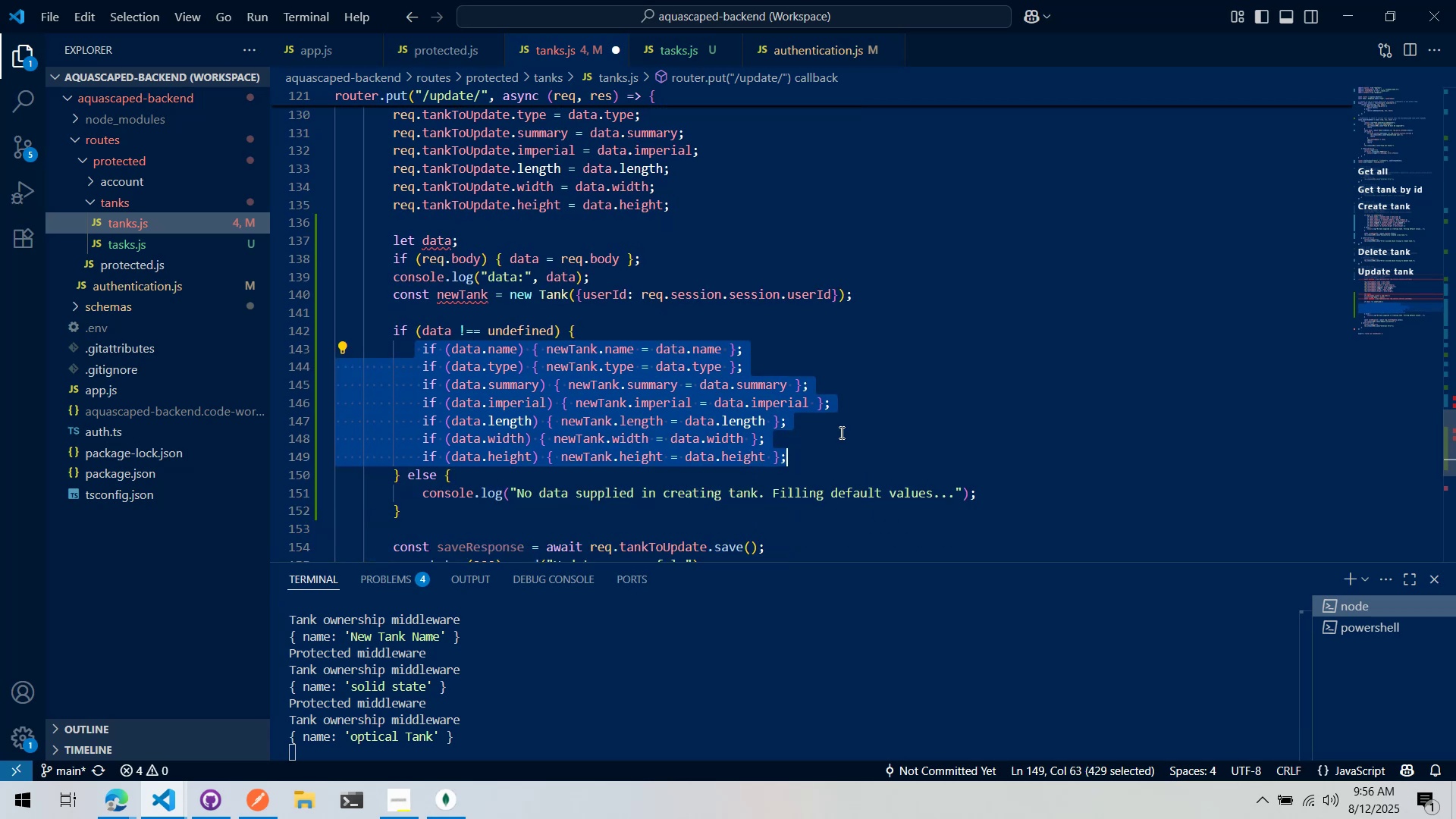 
key(Control+F)
 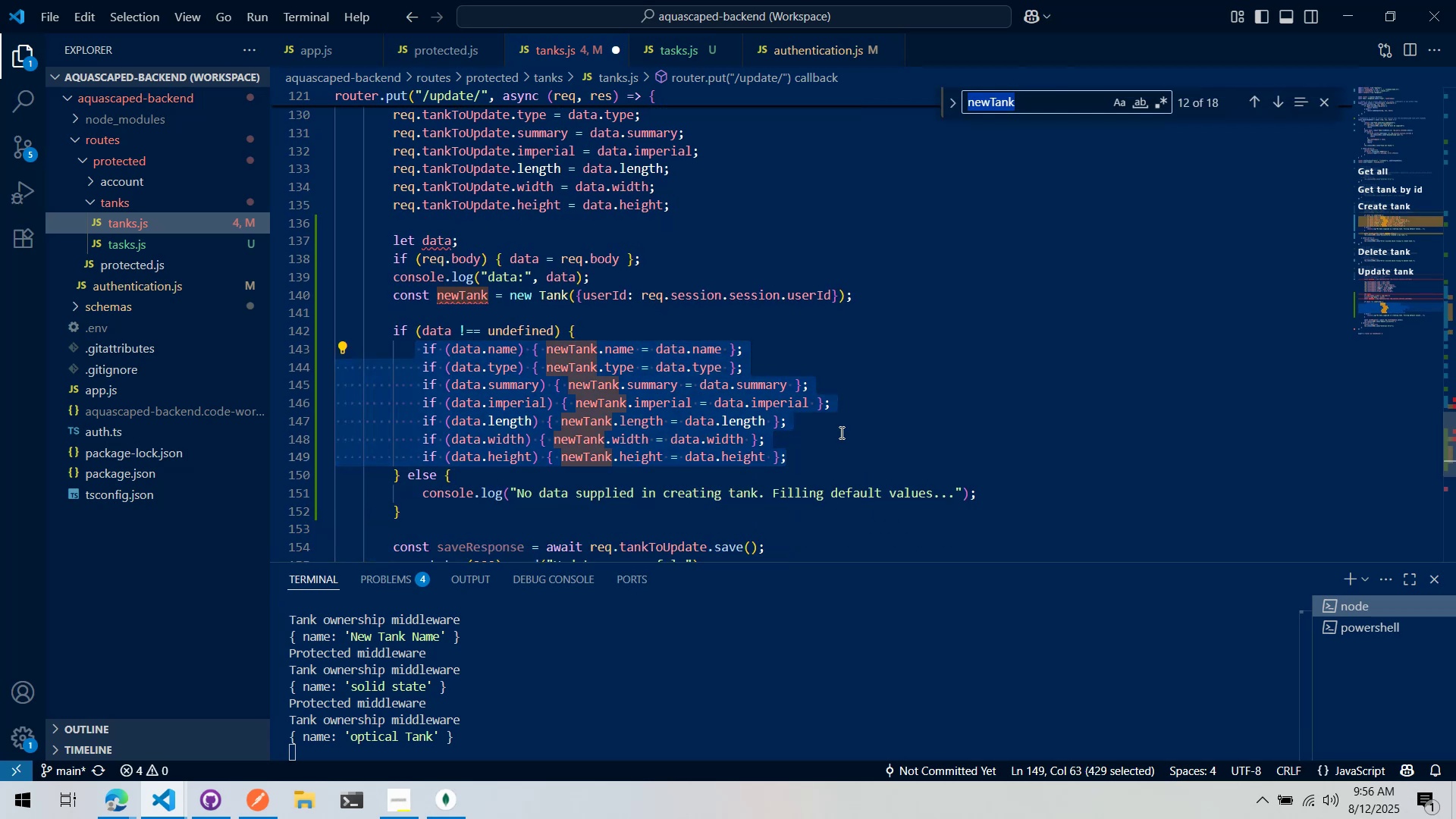 
key(Control+Period)
 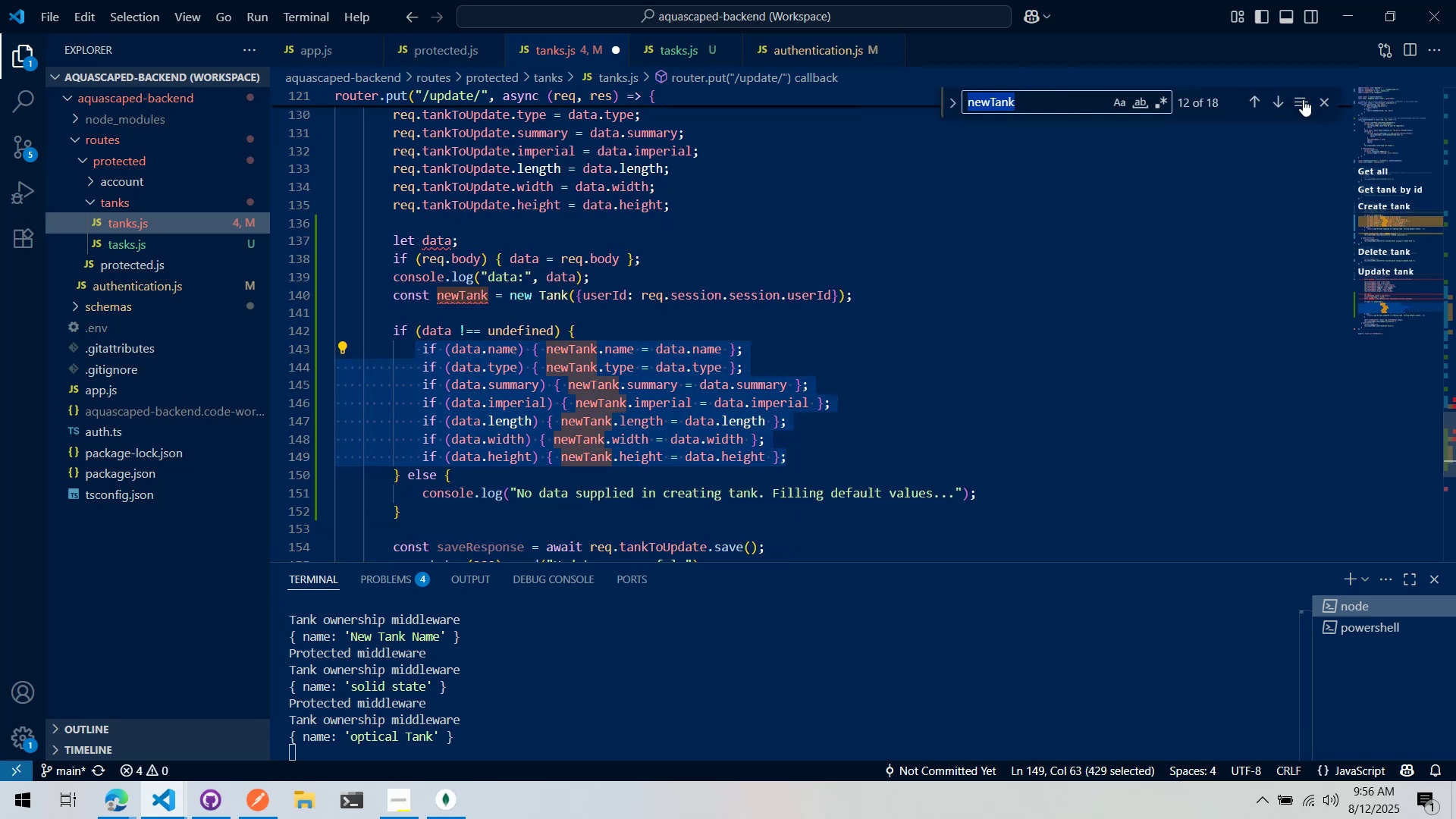 
key(Alt+L)
 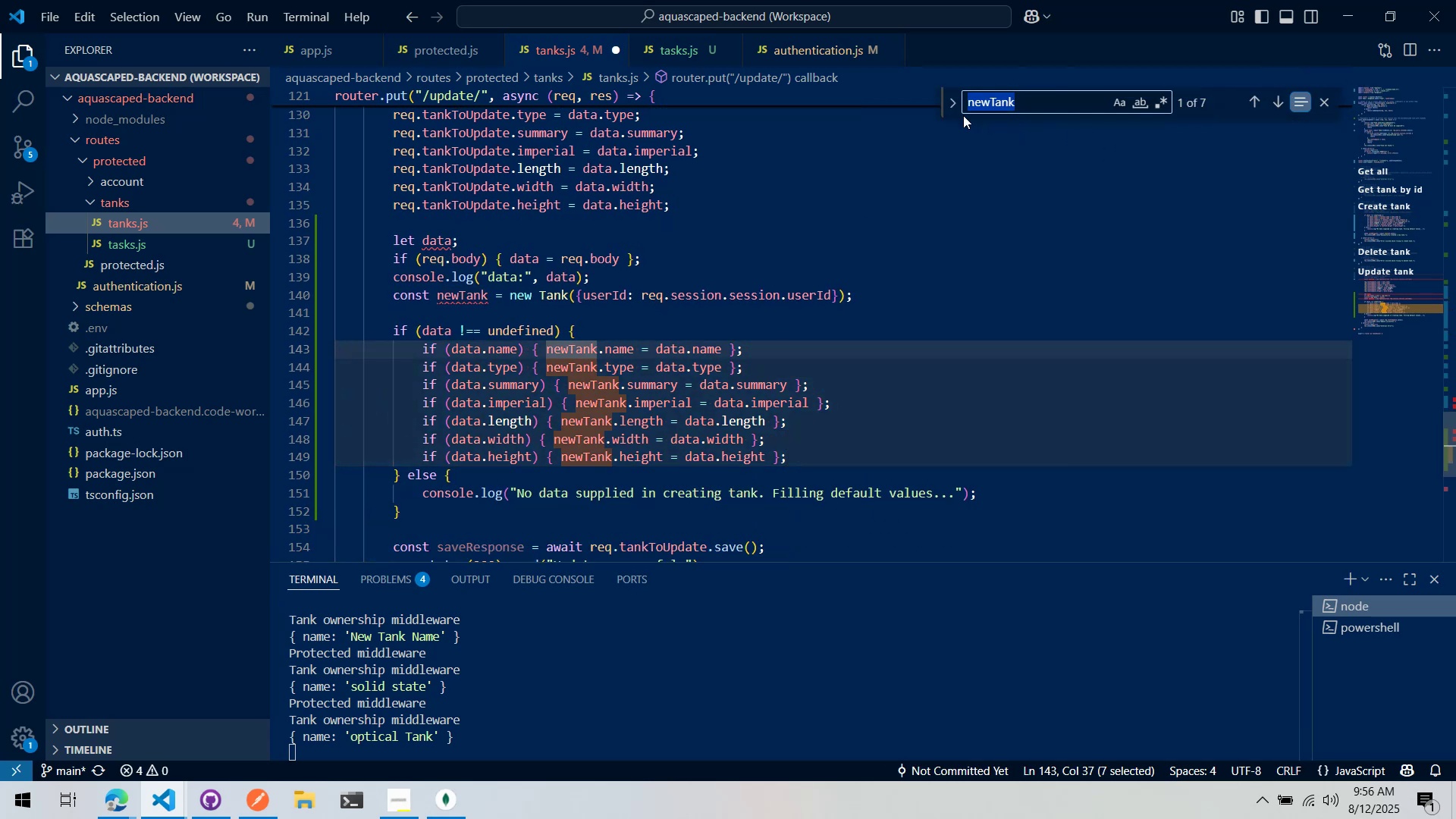 
left_click([955, 108])
 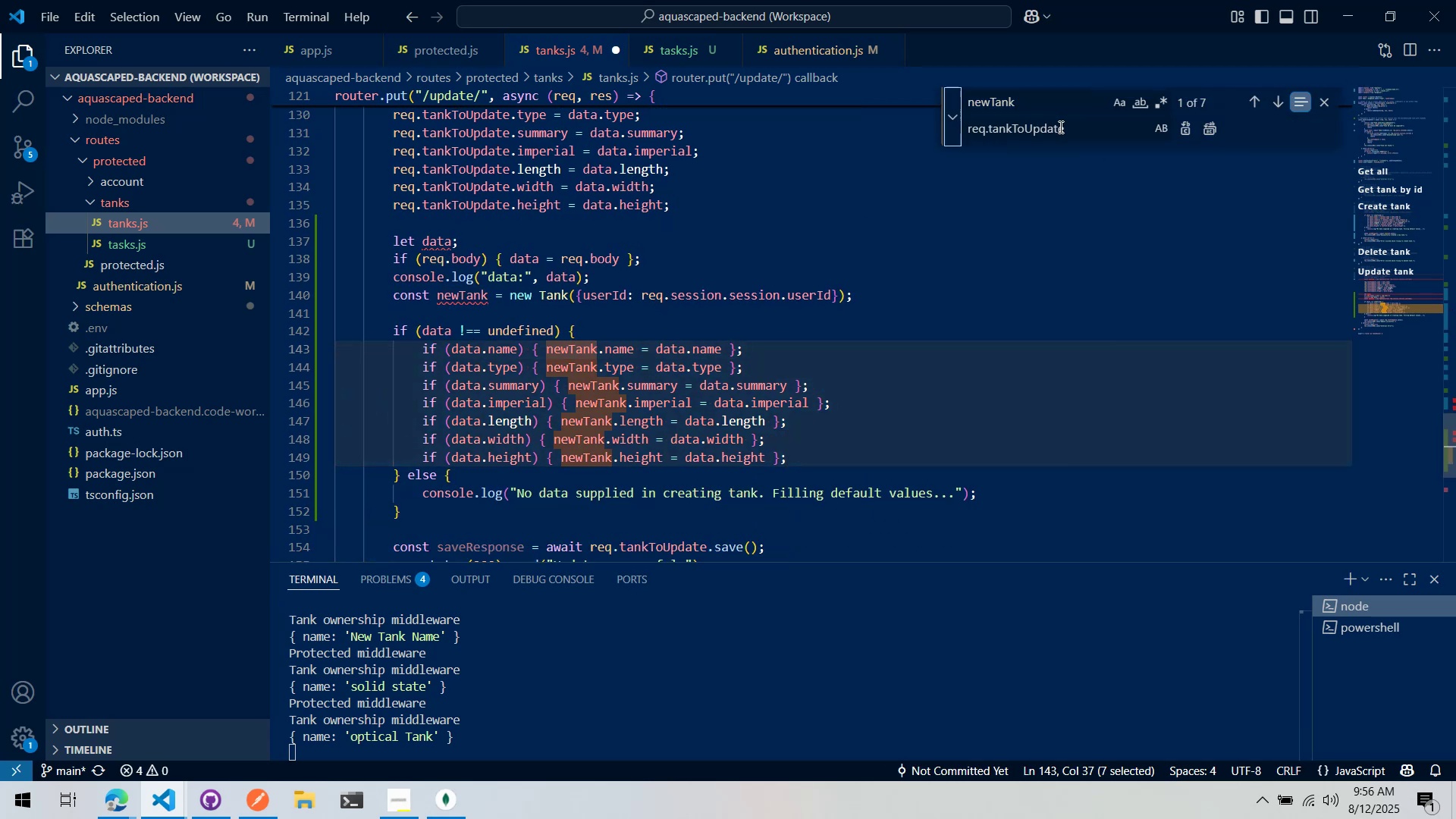 
left_click([1081, 134])
 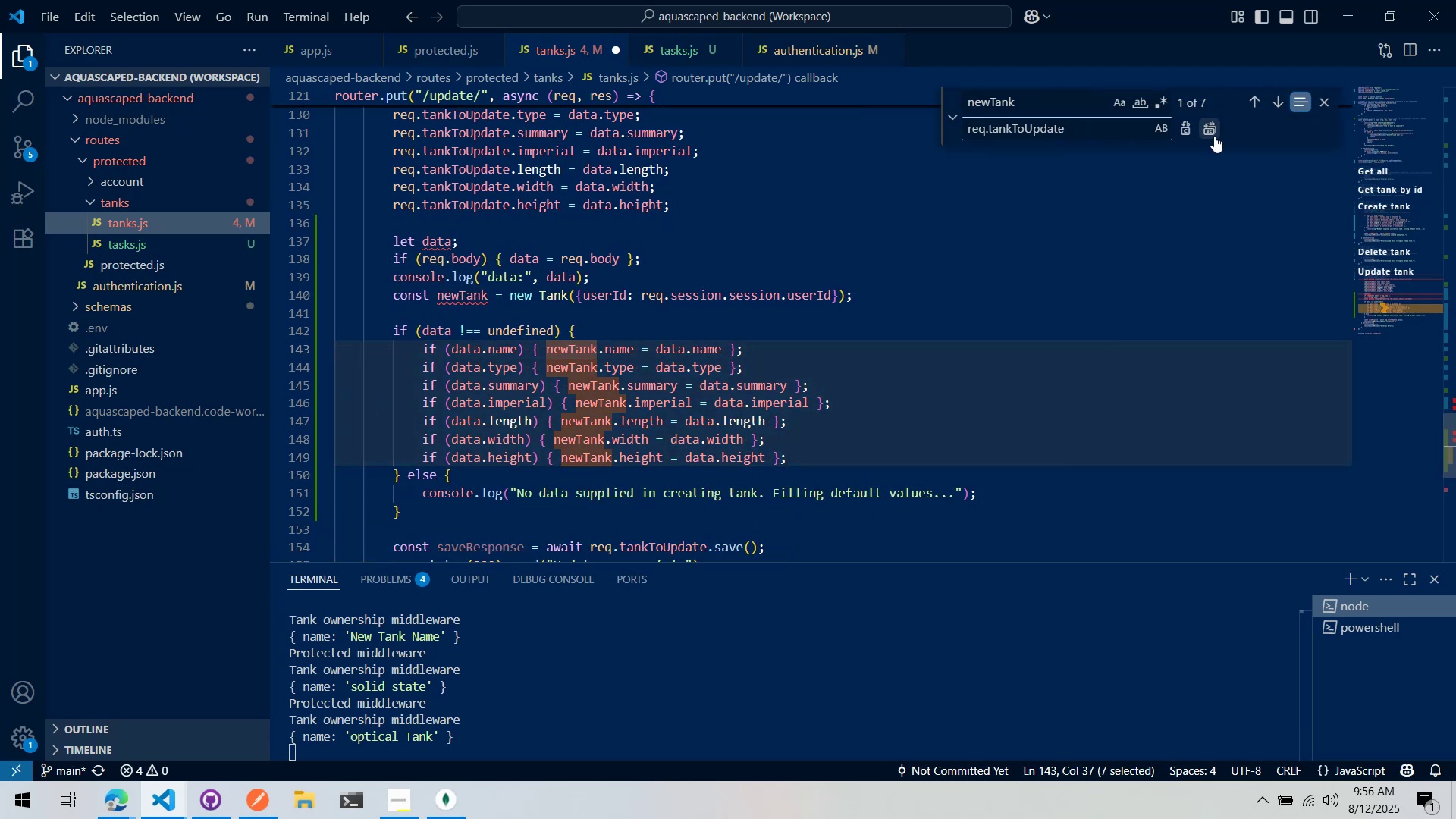 
left_click([1214, 136])
 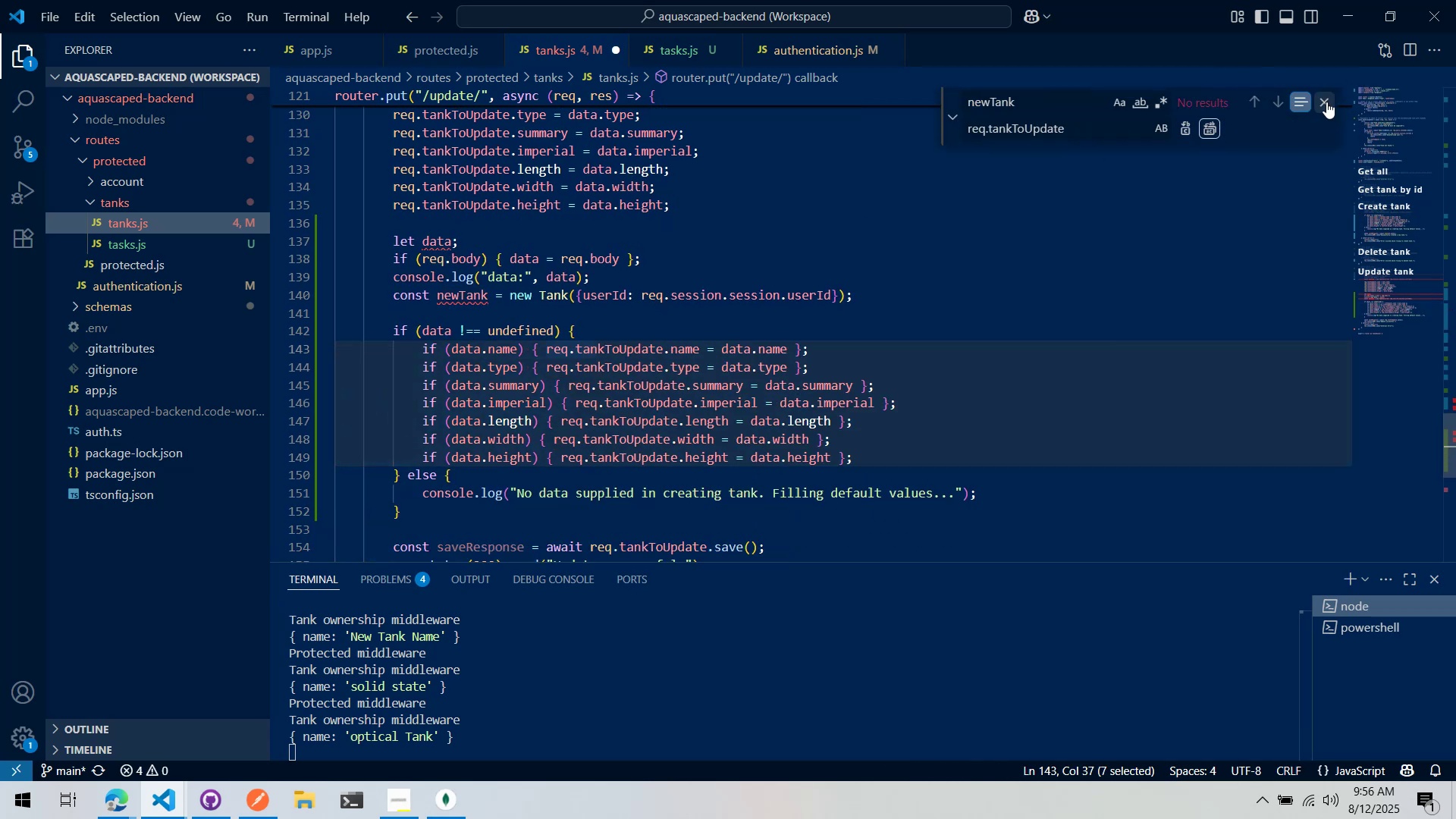 
left_click([1326, 102])
 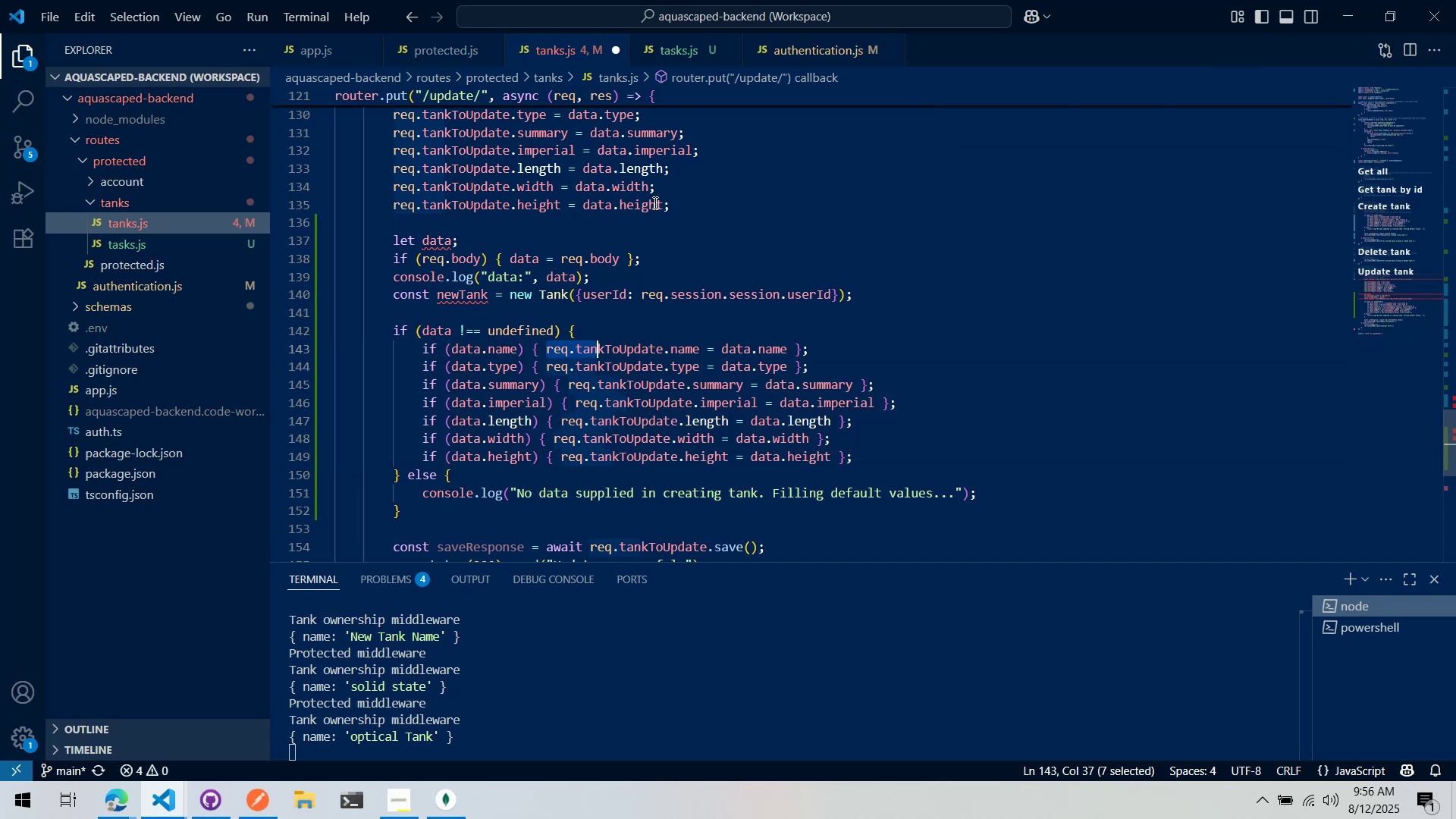 
scroll: coordinate [575, 290], scroll_direction: up, amount: 4.0
 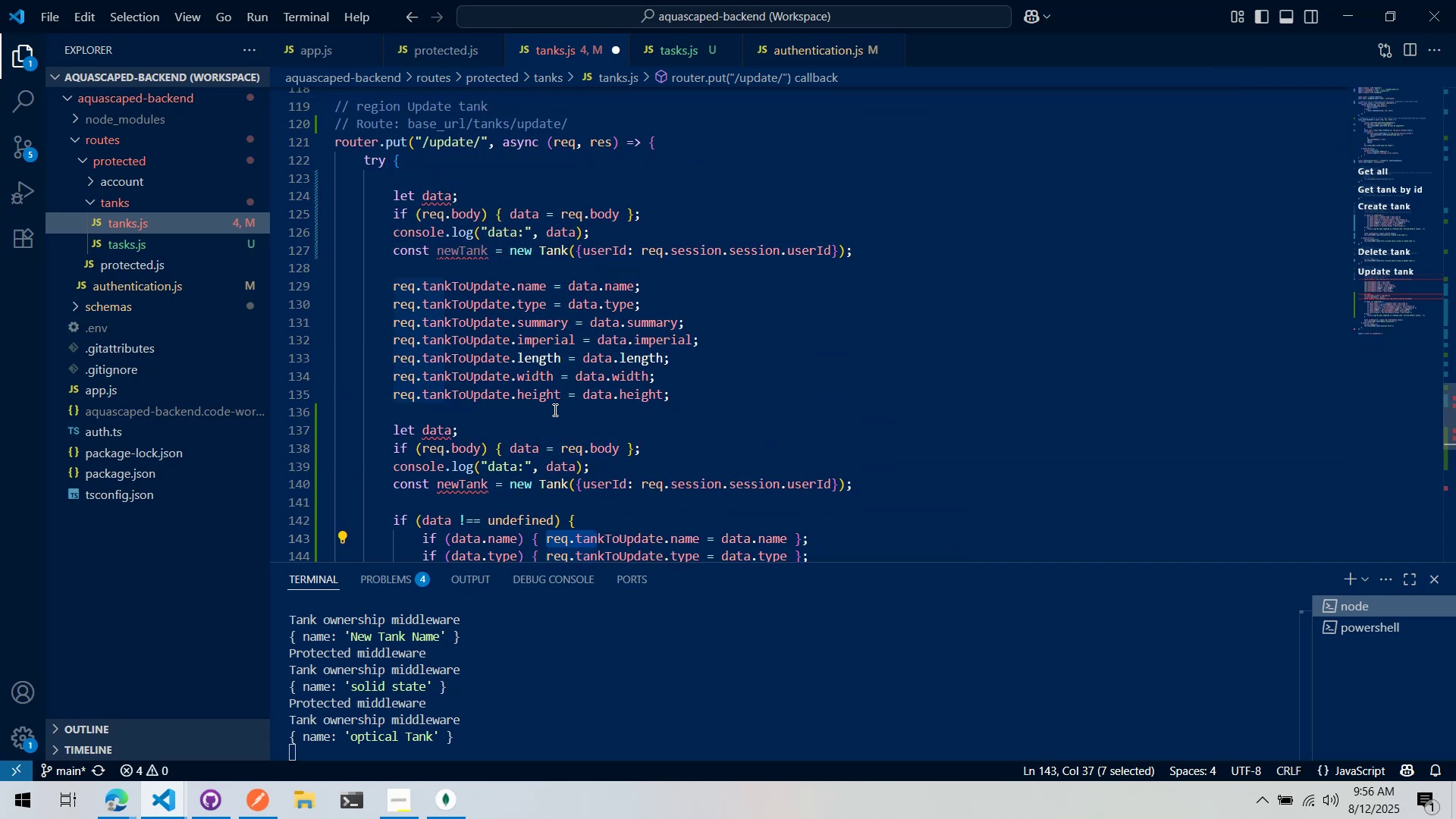 
left_click_drag(start_coordinate=[568, 417], to_coordinate=[298, 184])
 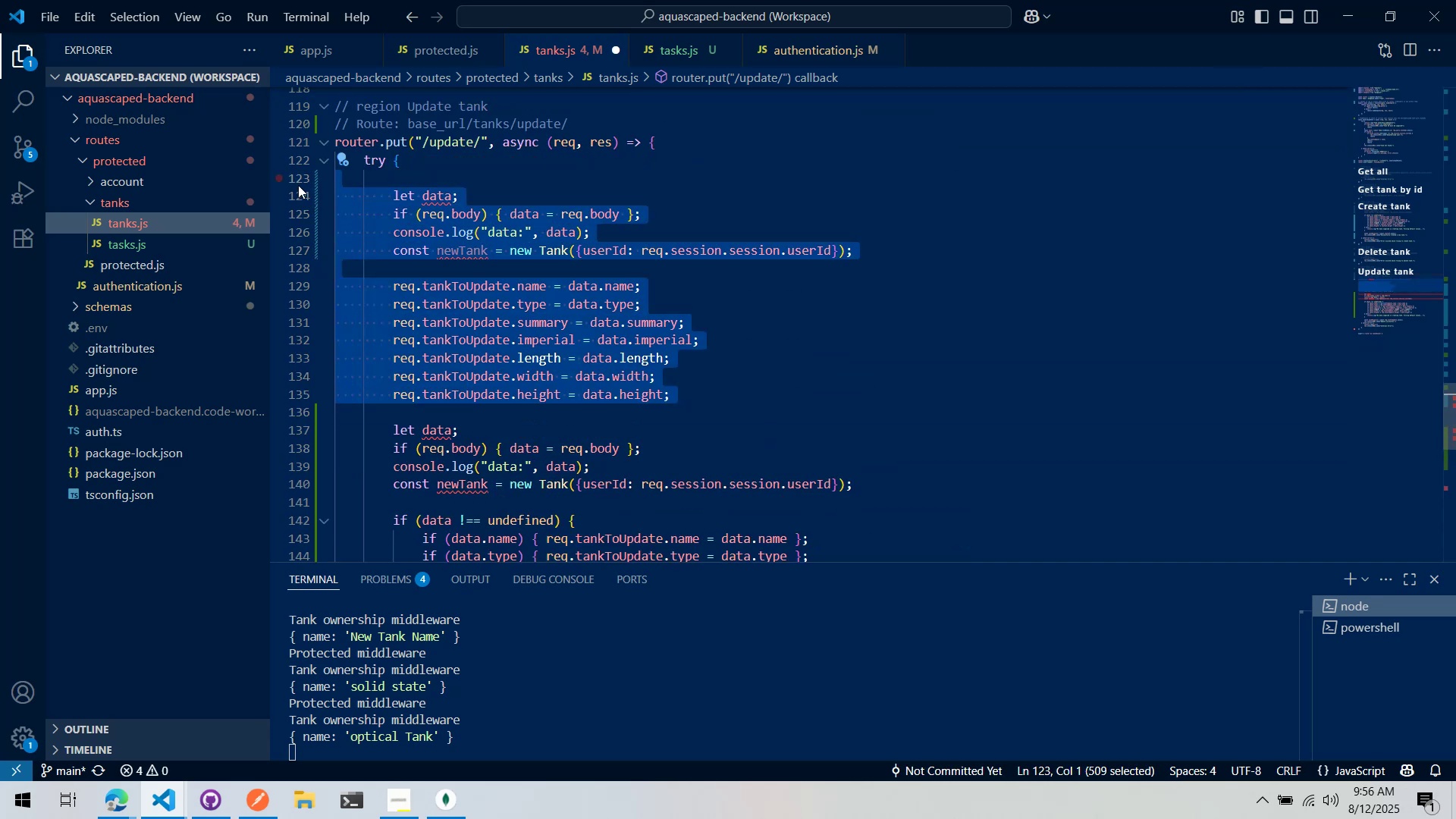 
key(Control+ControlLeft)
 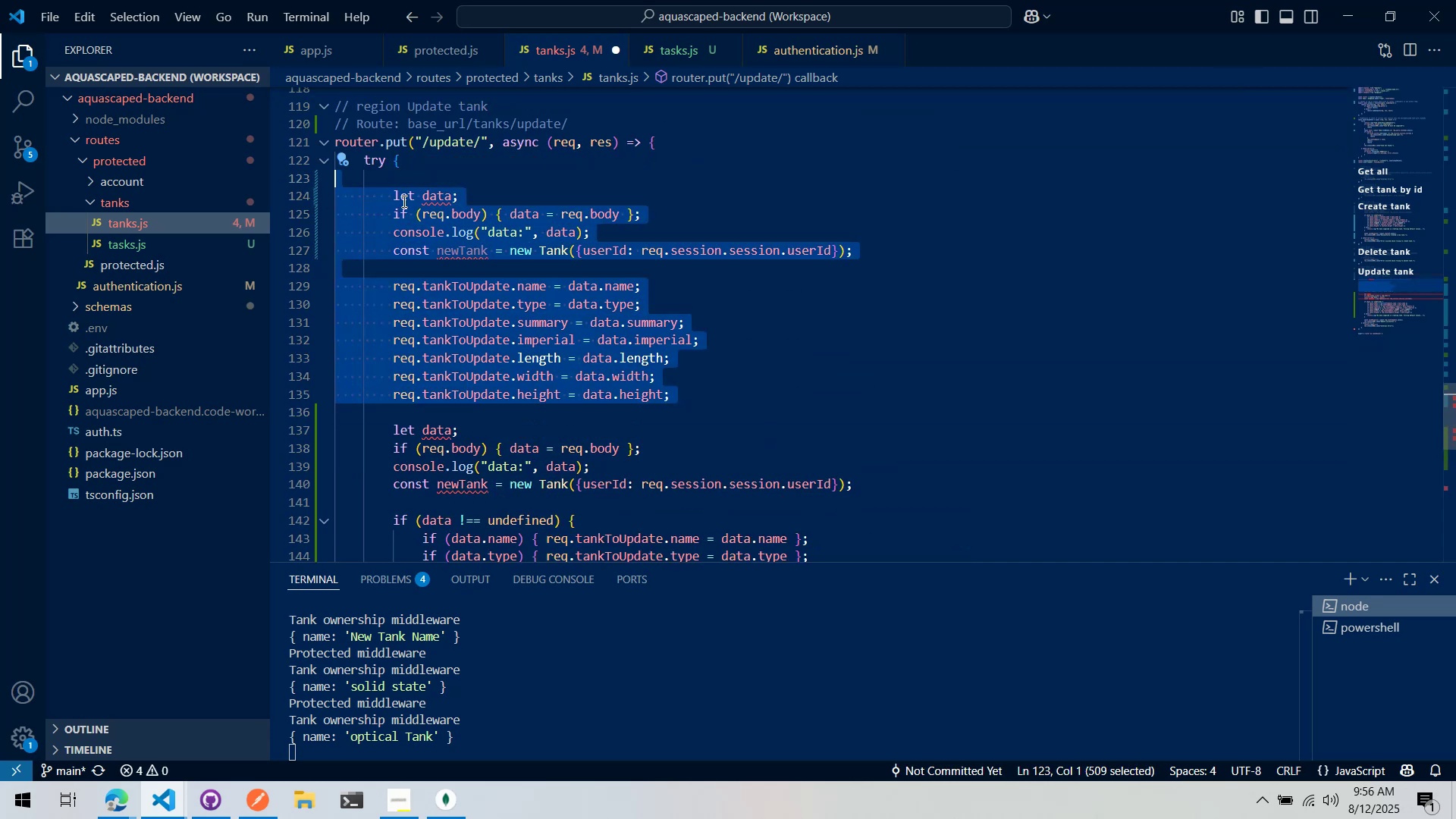 
key(Control+X)
 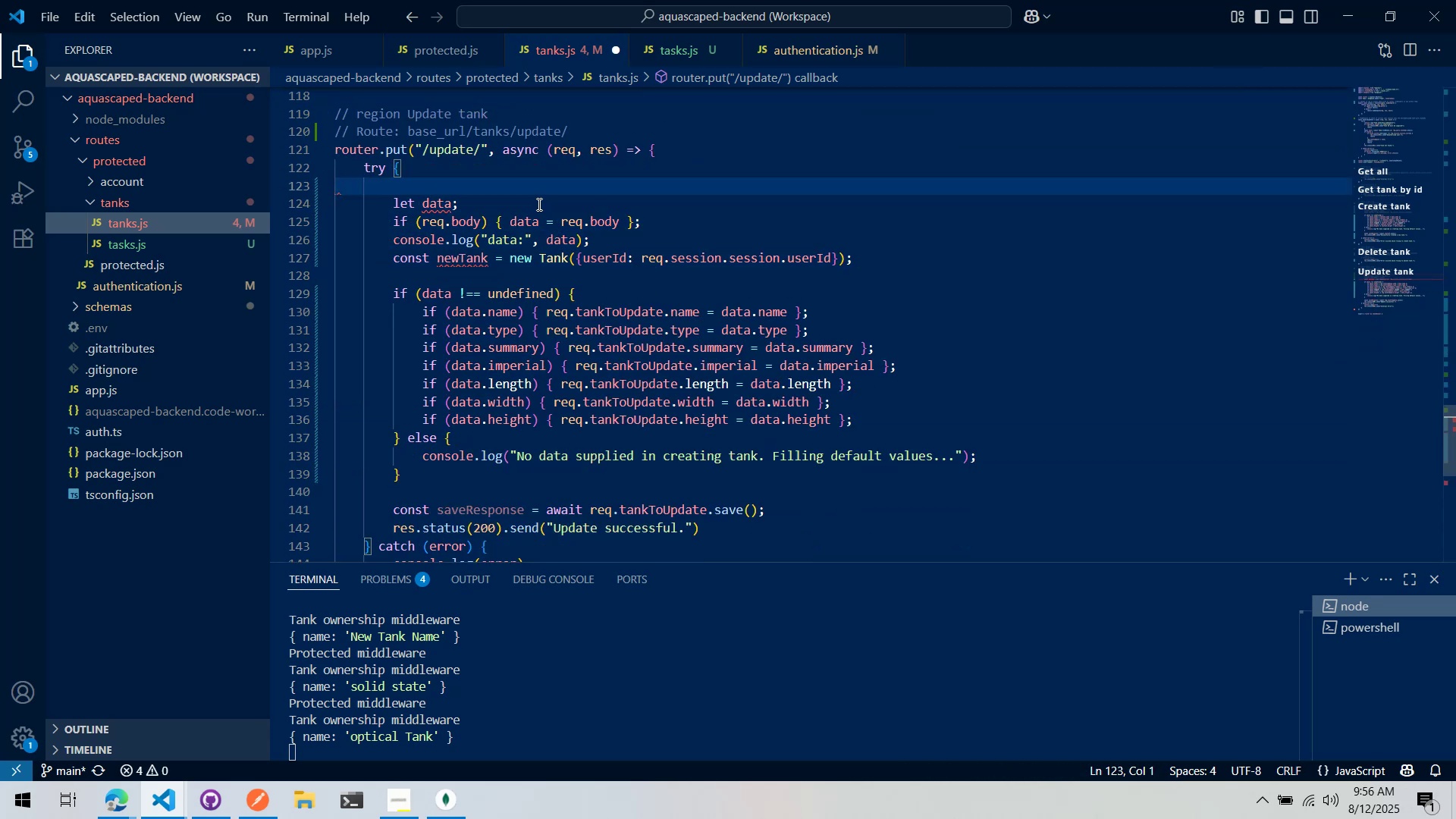 
left_click([533, 190])
 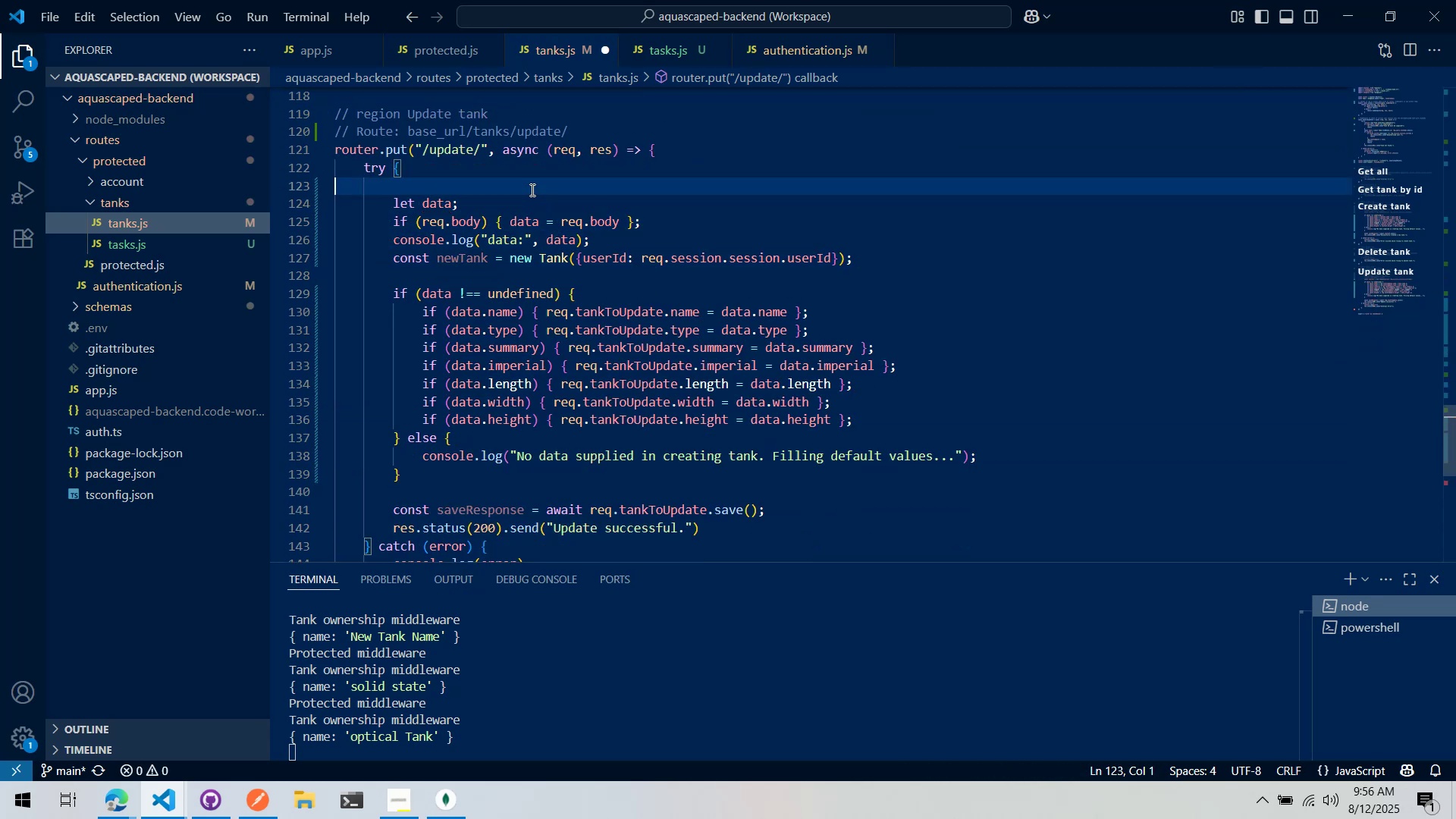 
key(Control+ControlLeft)
 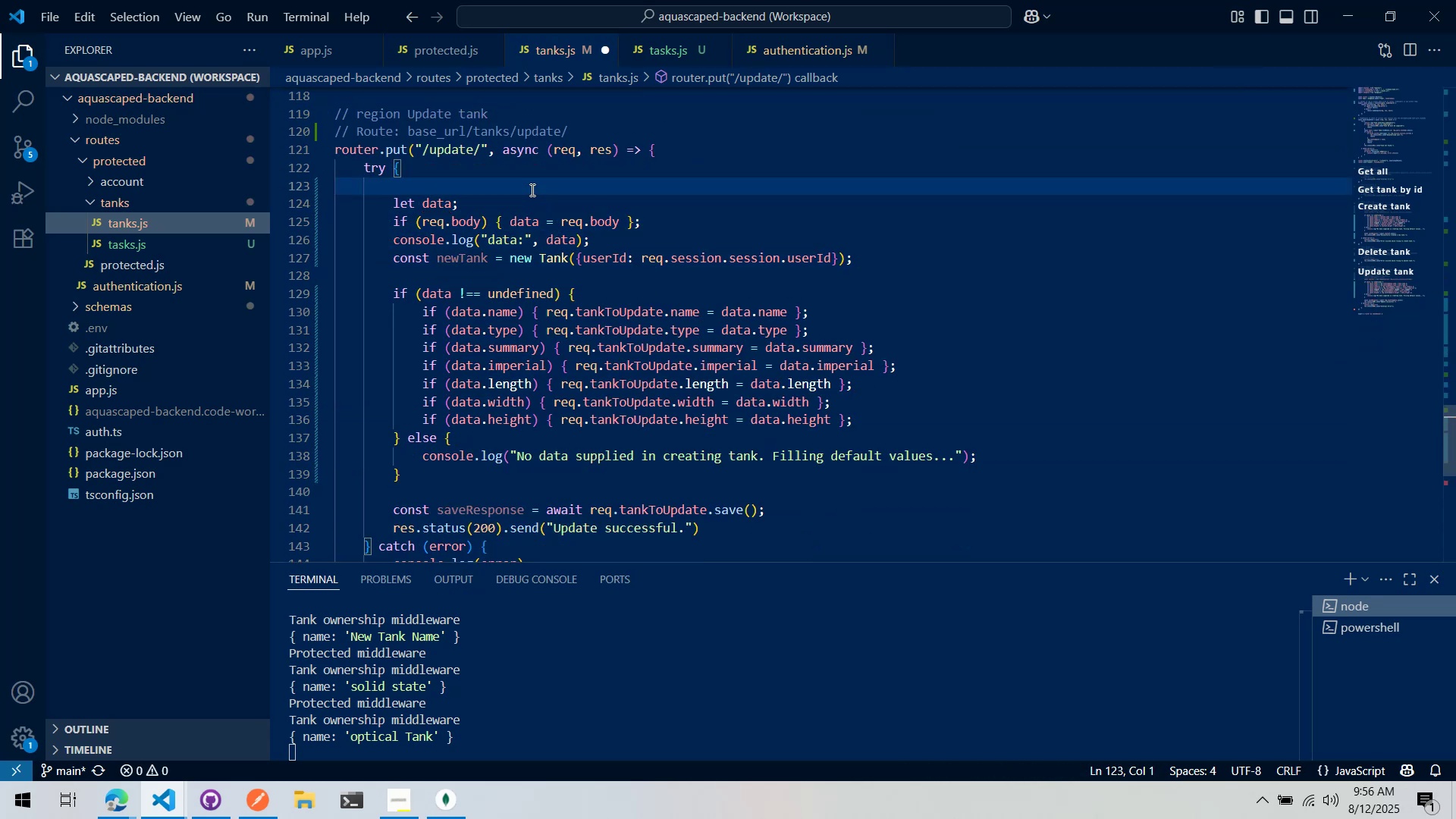 
key(Control+S)
 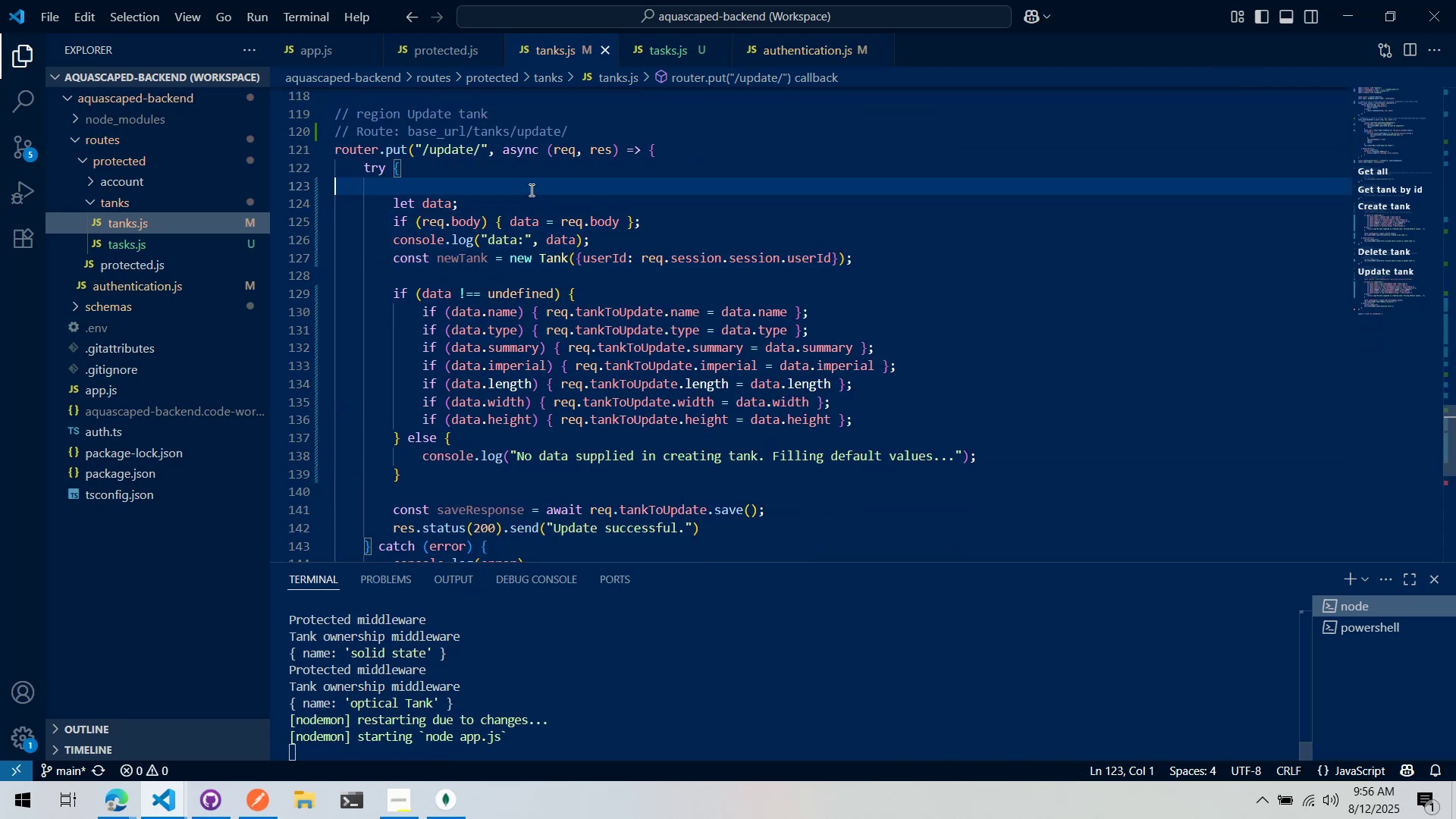 
scroll: coordinate [530, 190], scroll_direction: down, amount: 1.0
 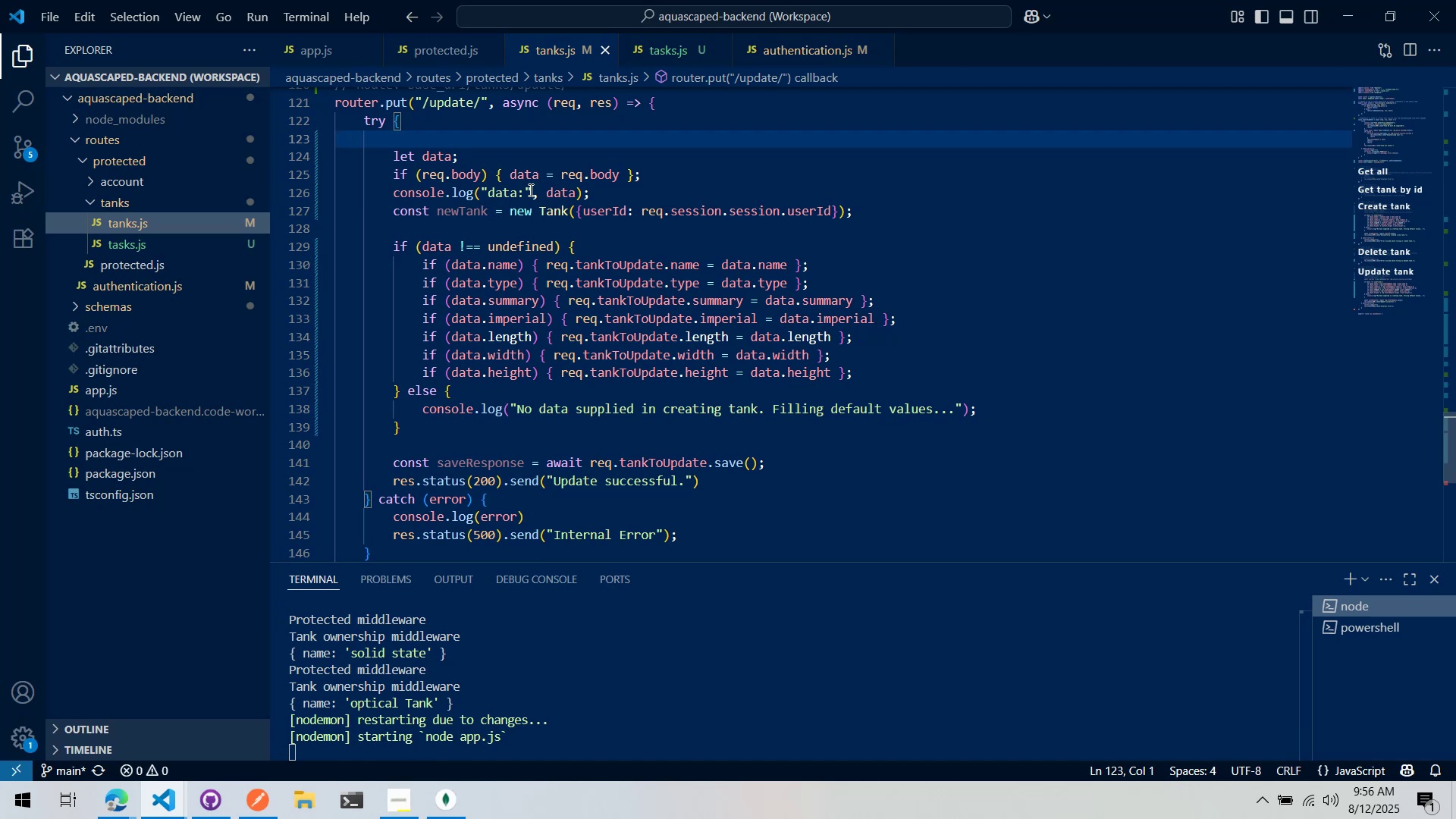 
key(Alt+AltLeft)
 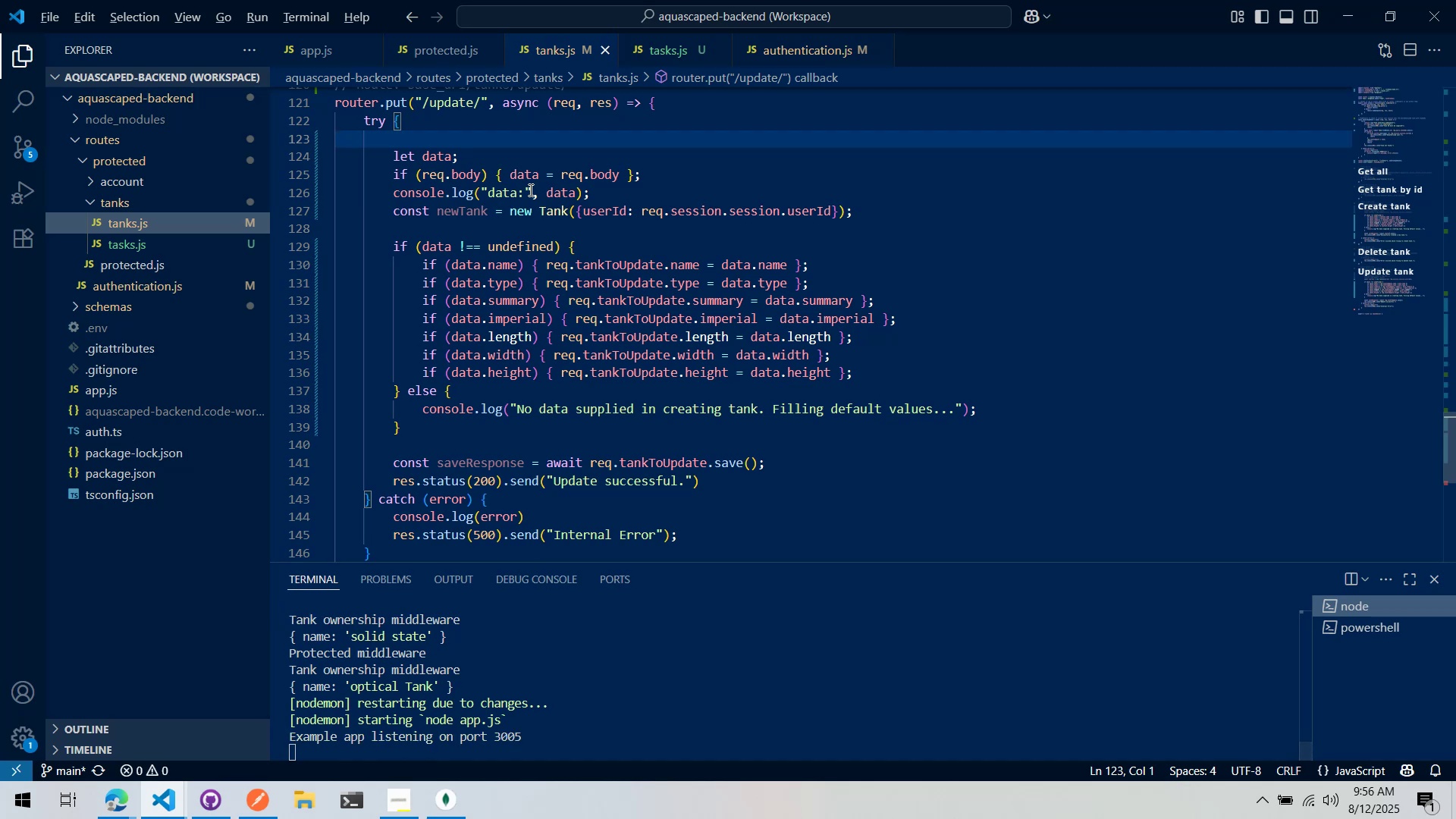 
key(Alt+Tab)
 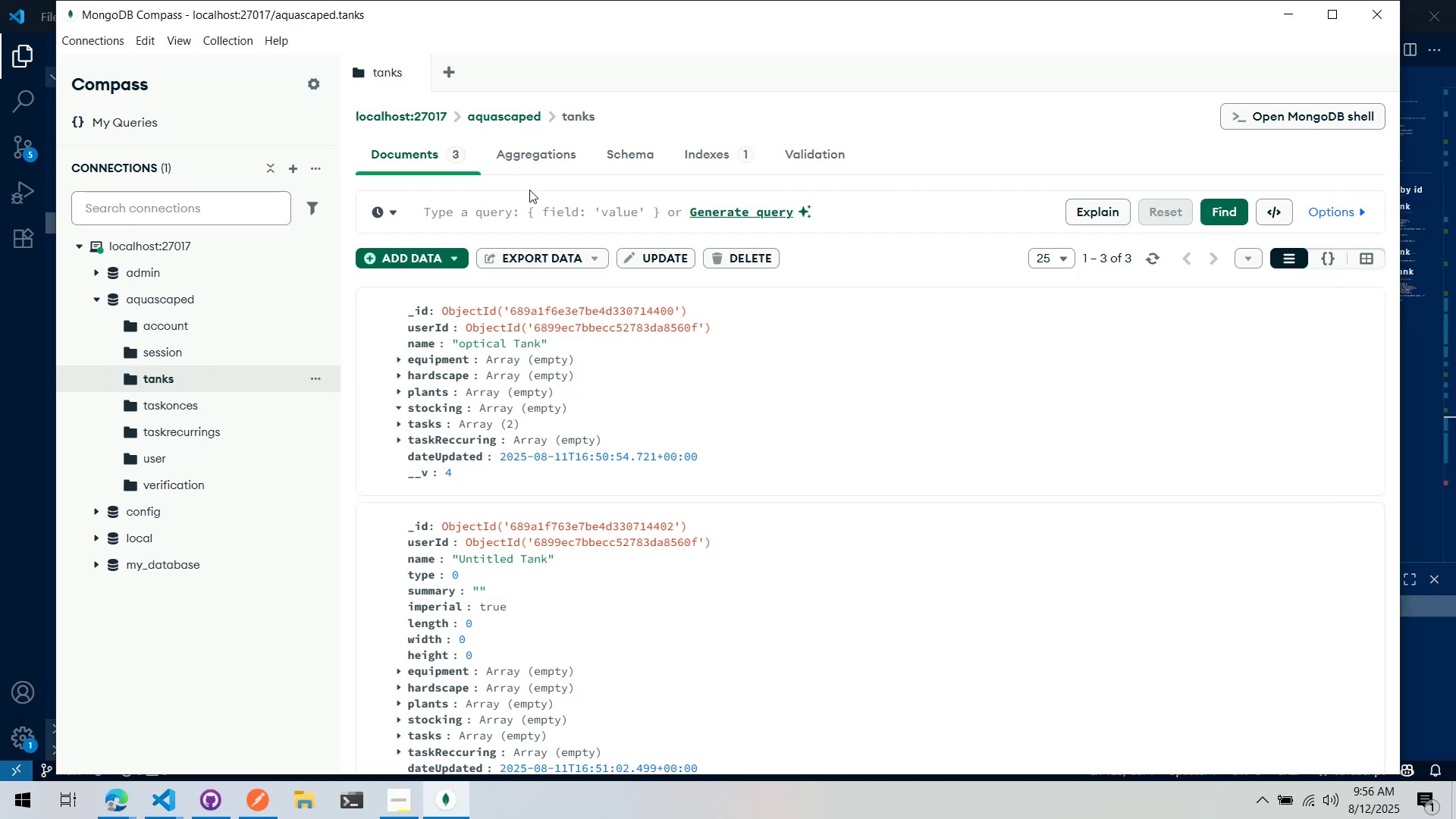 
key(Alt+AltLeft)
 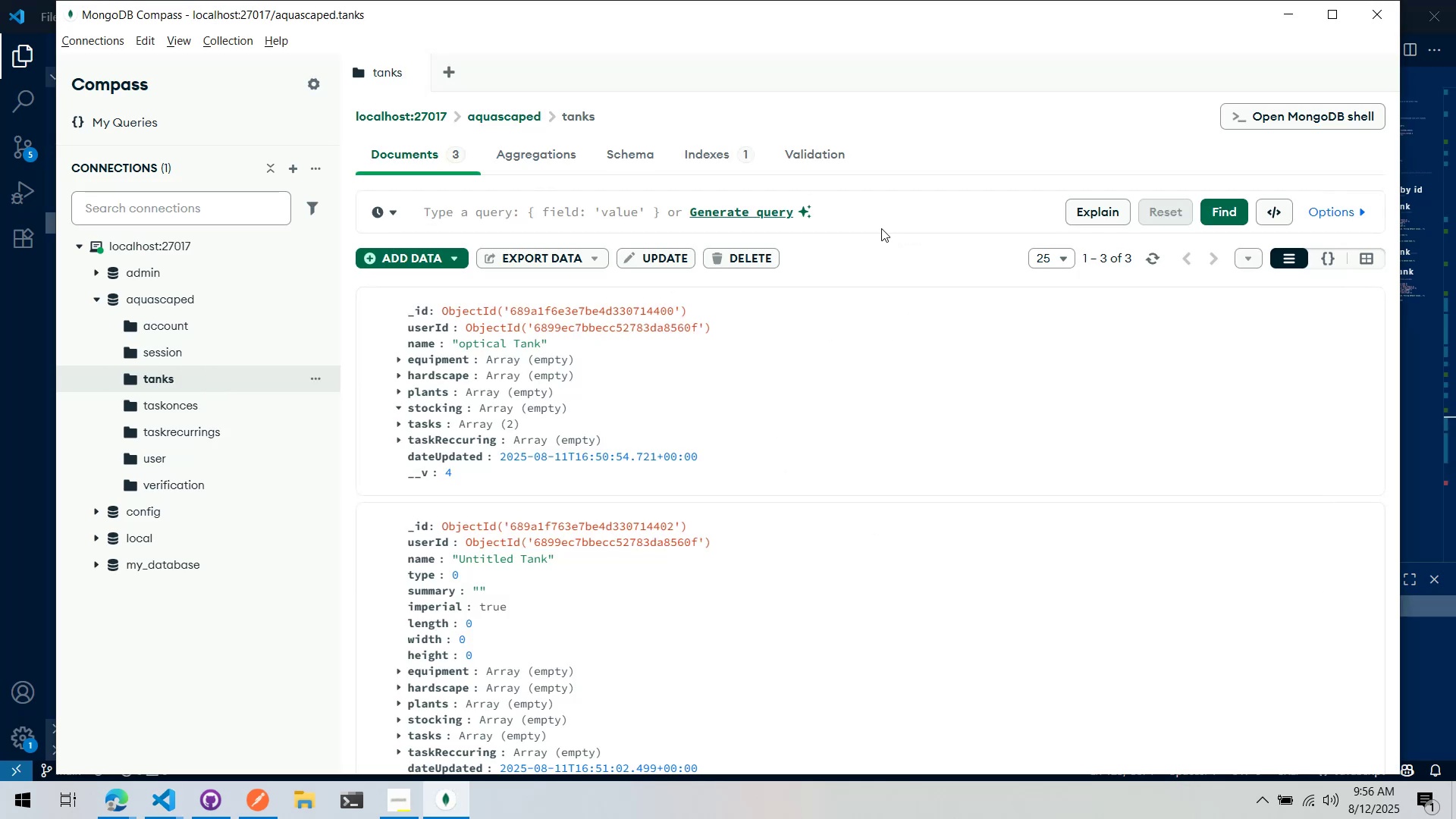 
key(Alt+Tab)
 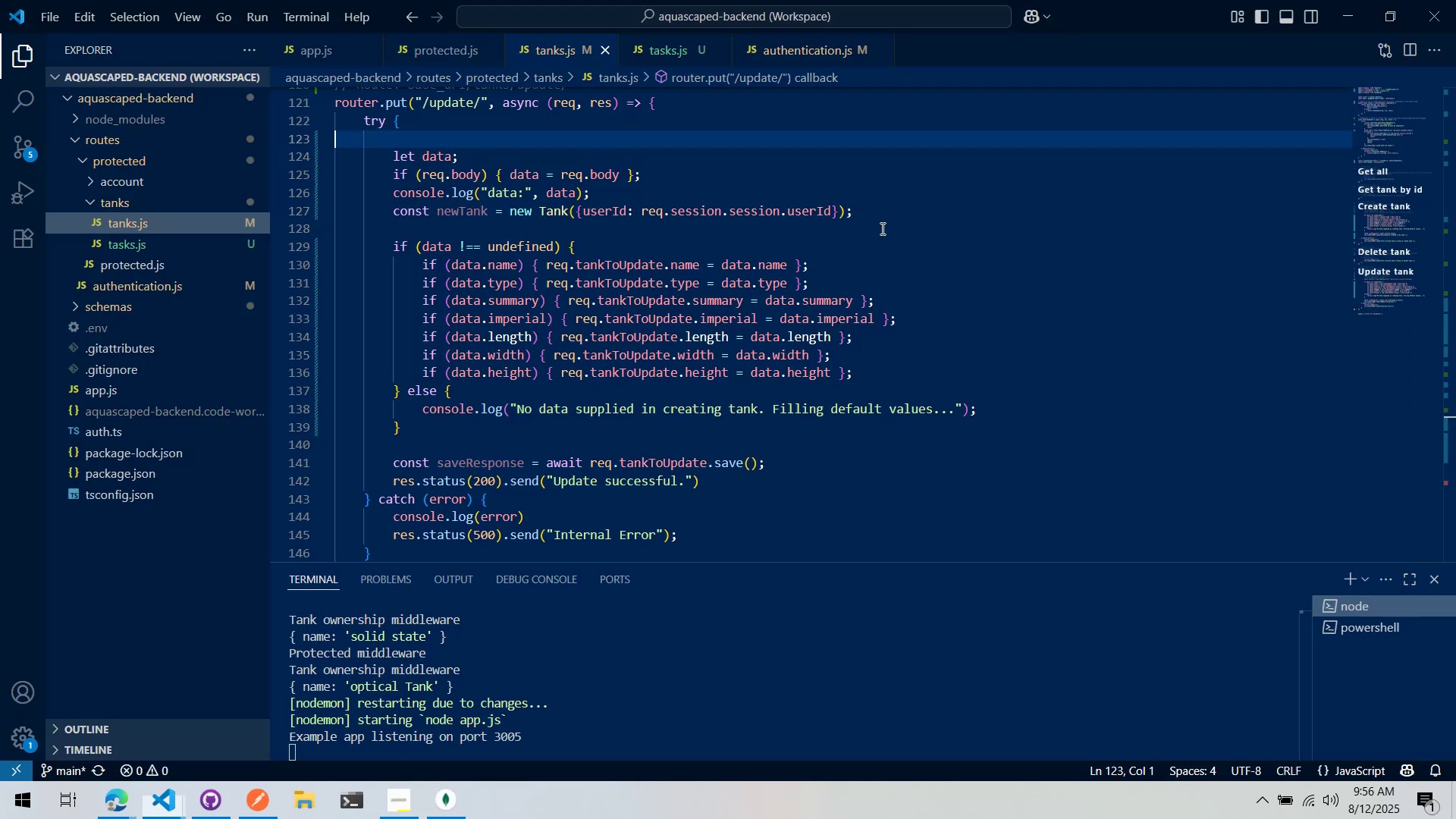 
key(Alt+Tab)
 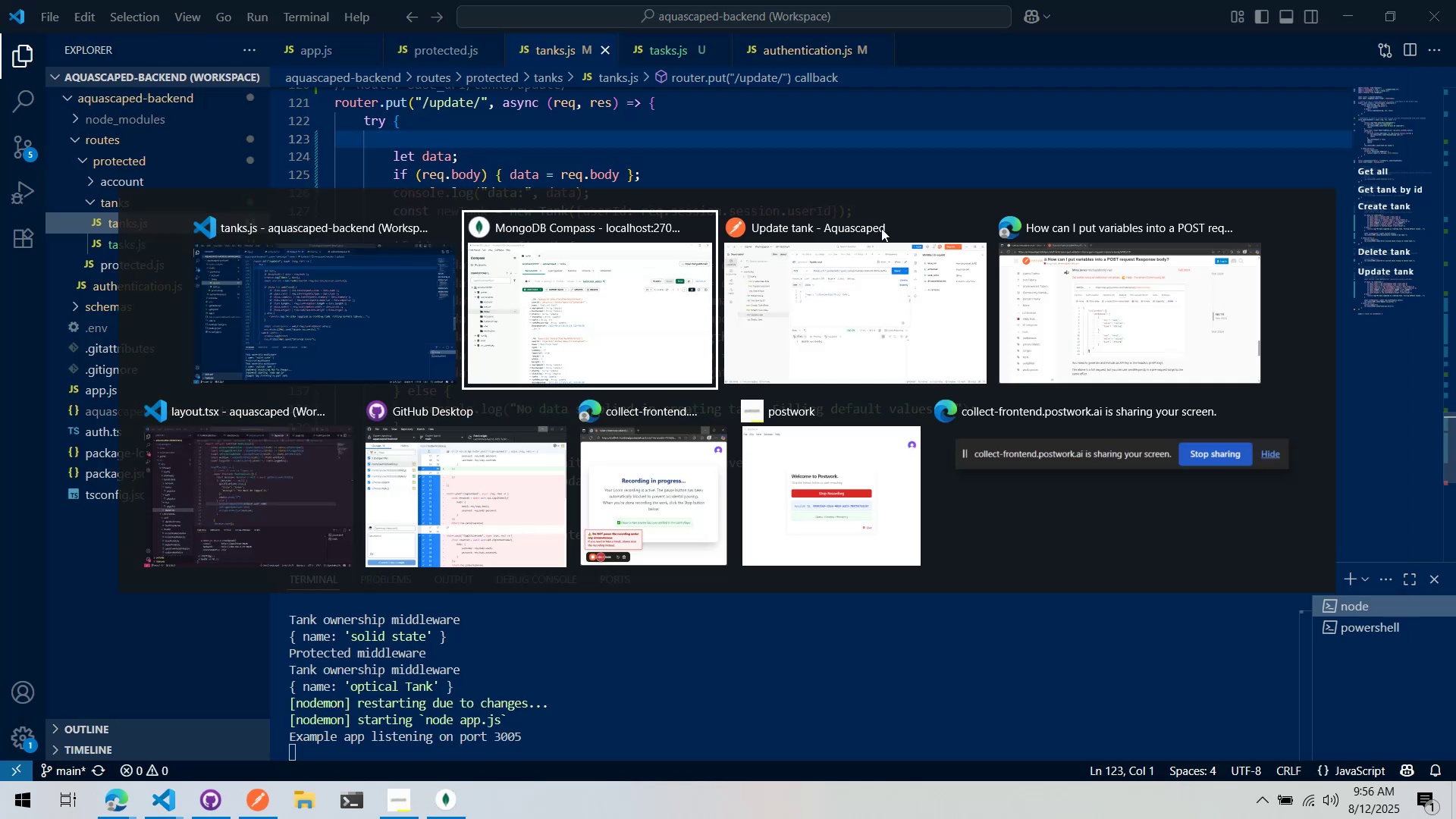 
key(Alt+Tab)
 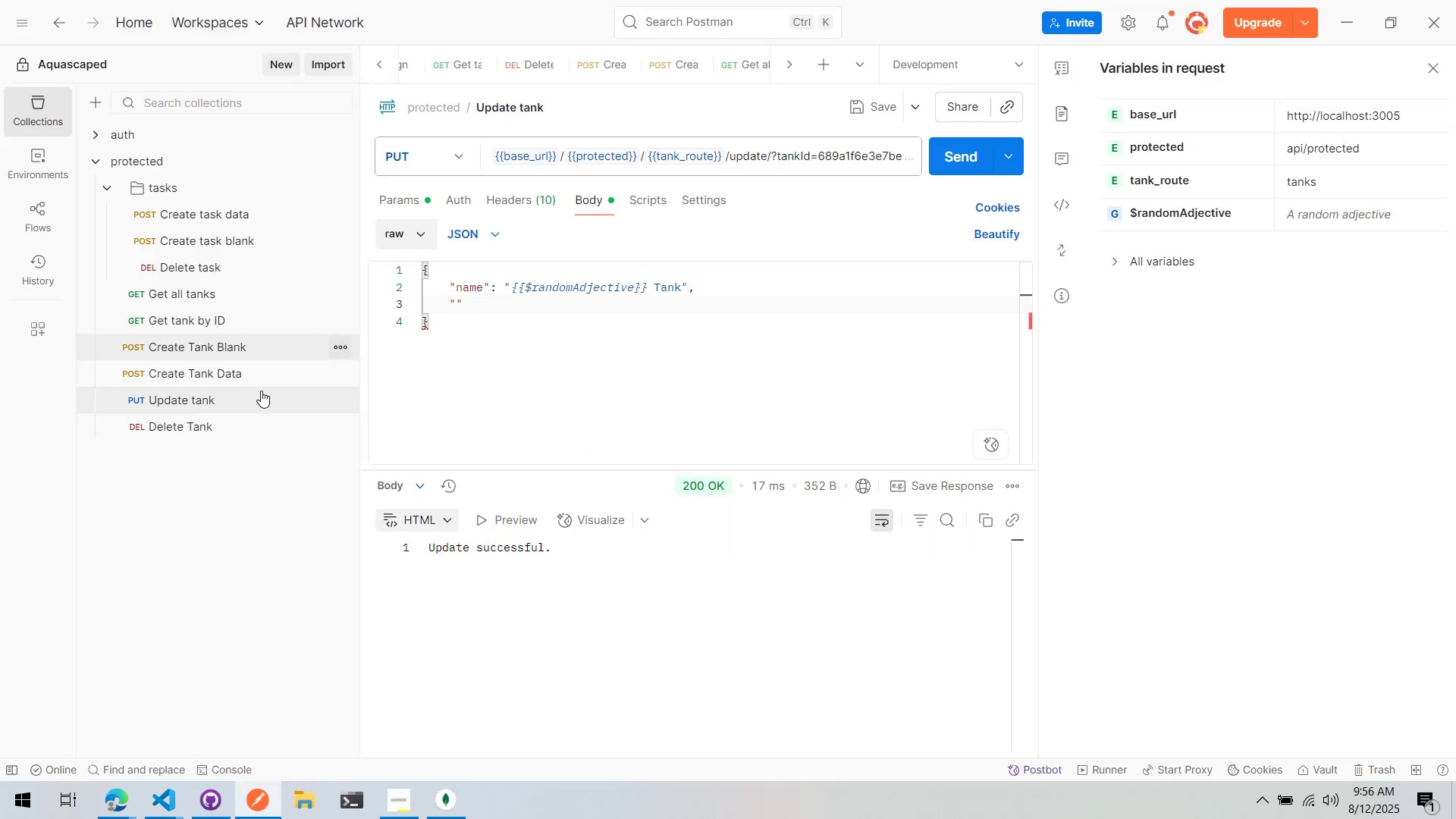 
left_click([195, 425])
 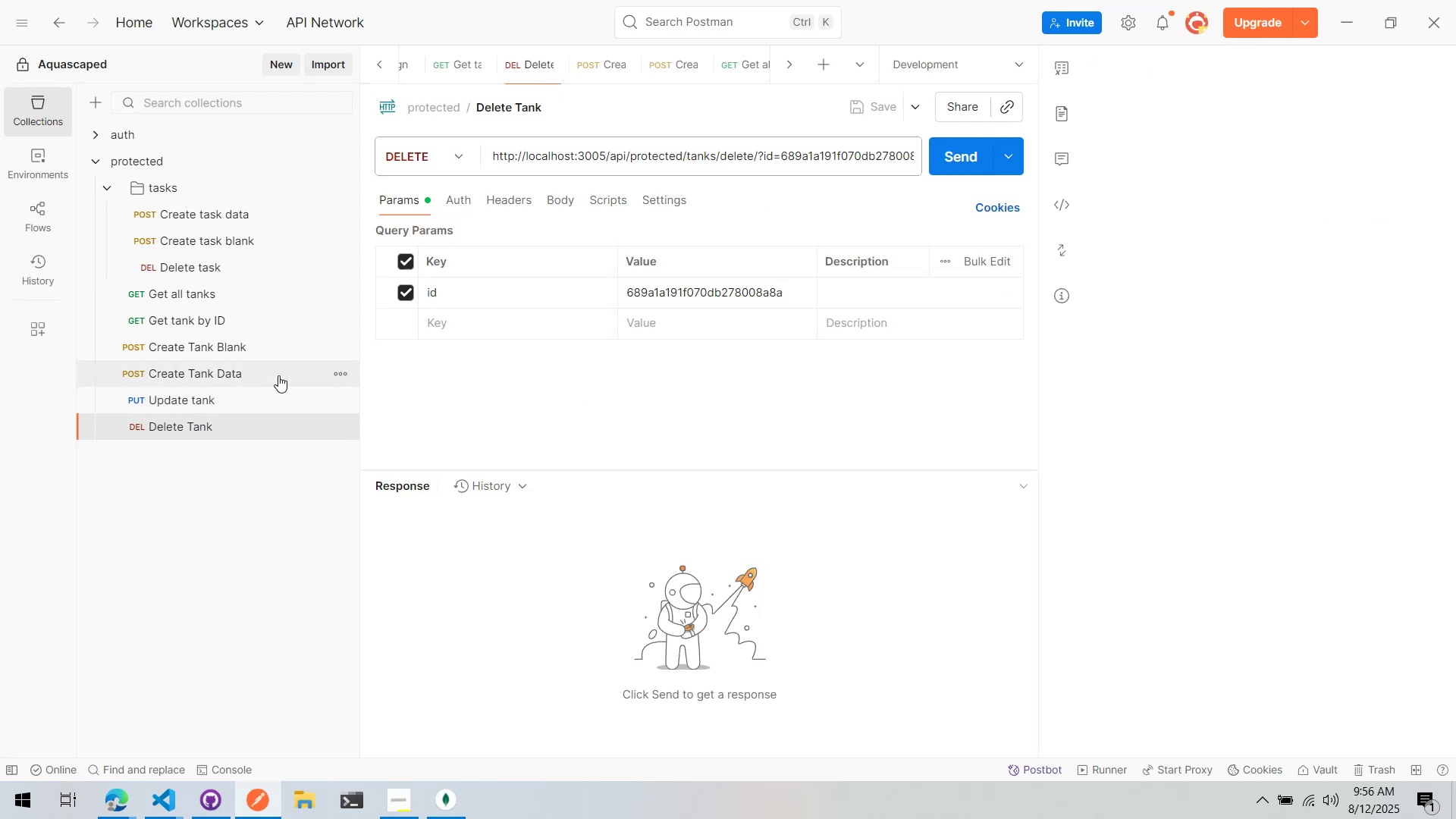 
left_click([258, 403])
 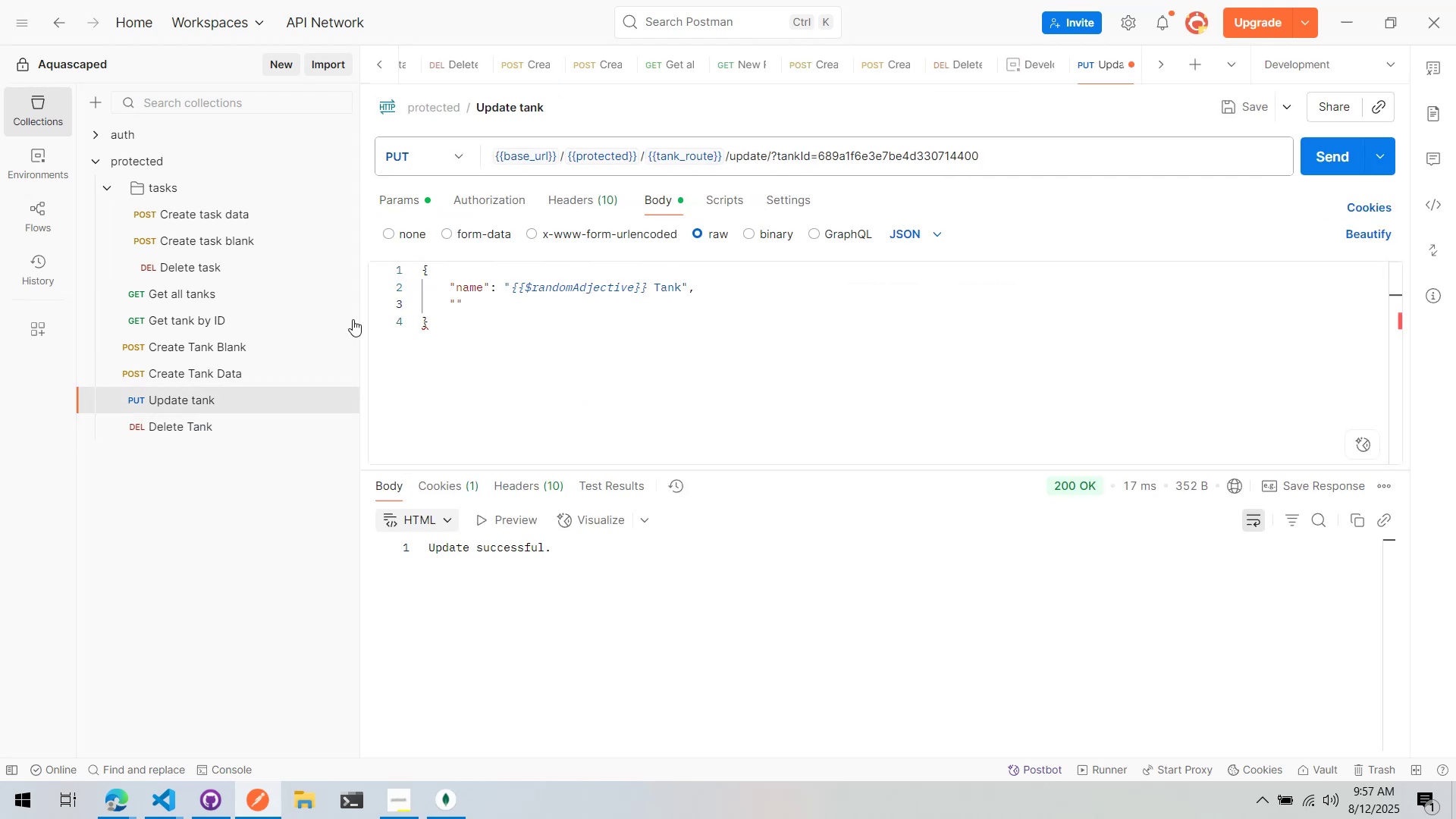 
left_click([199, 370])
 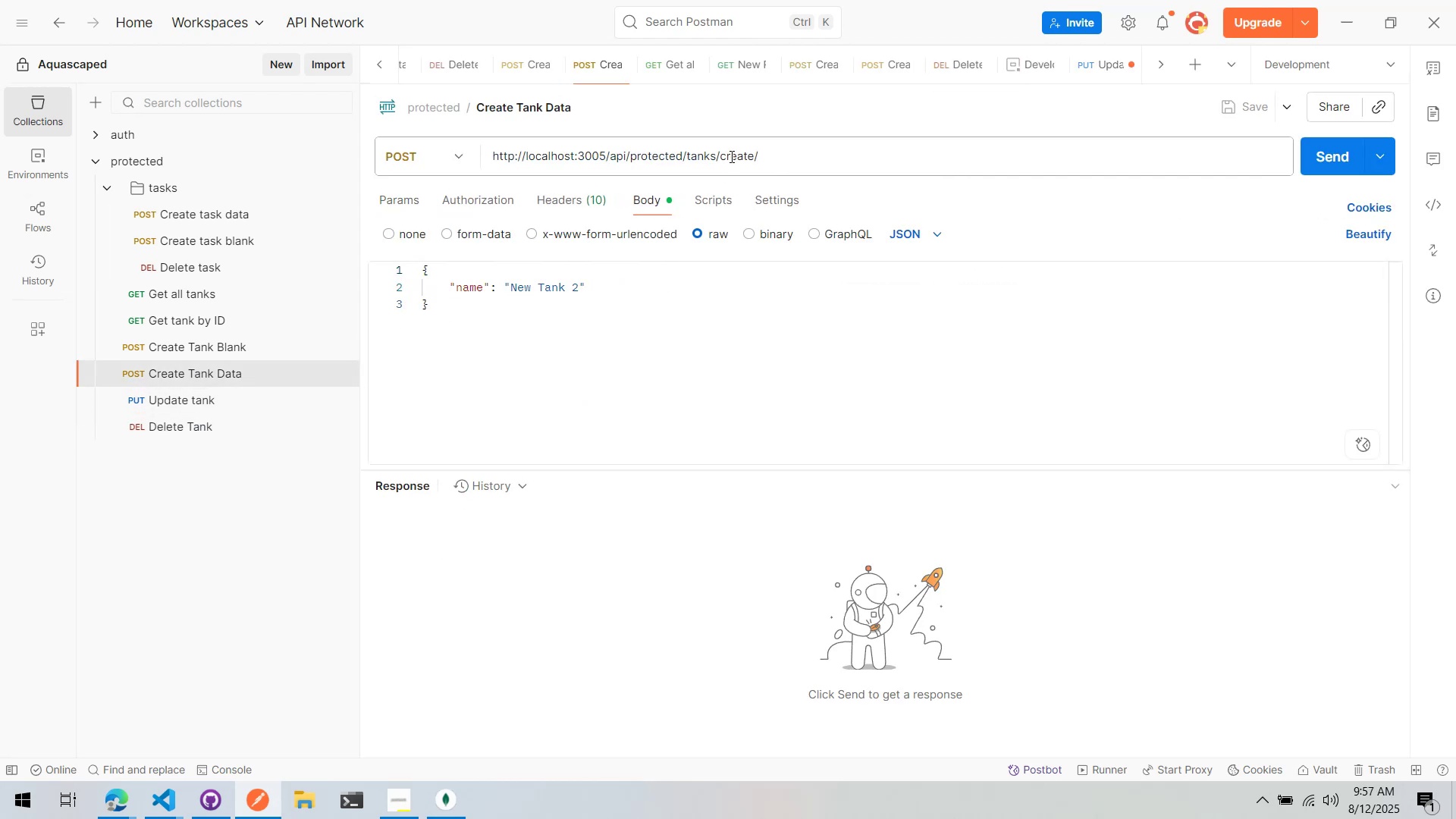 
left_click([730, 156])
 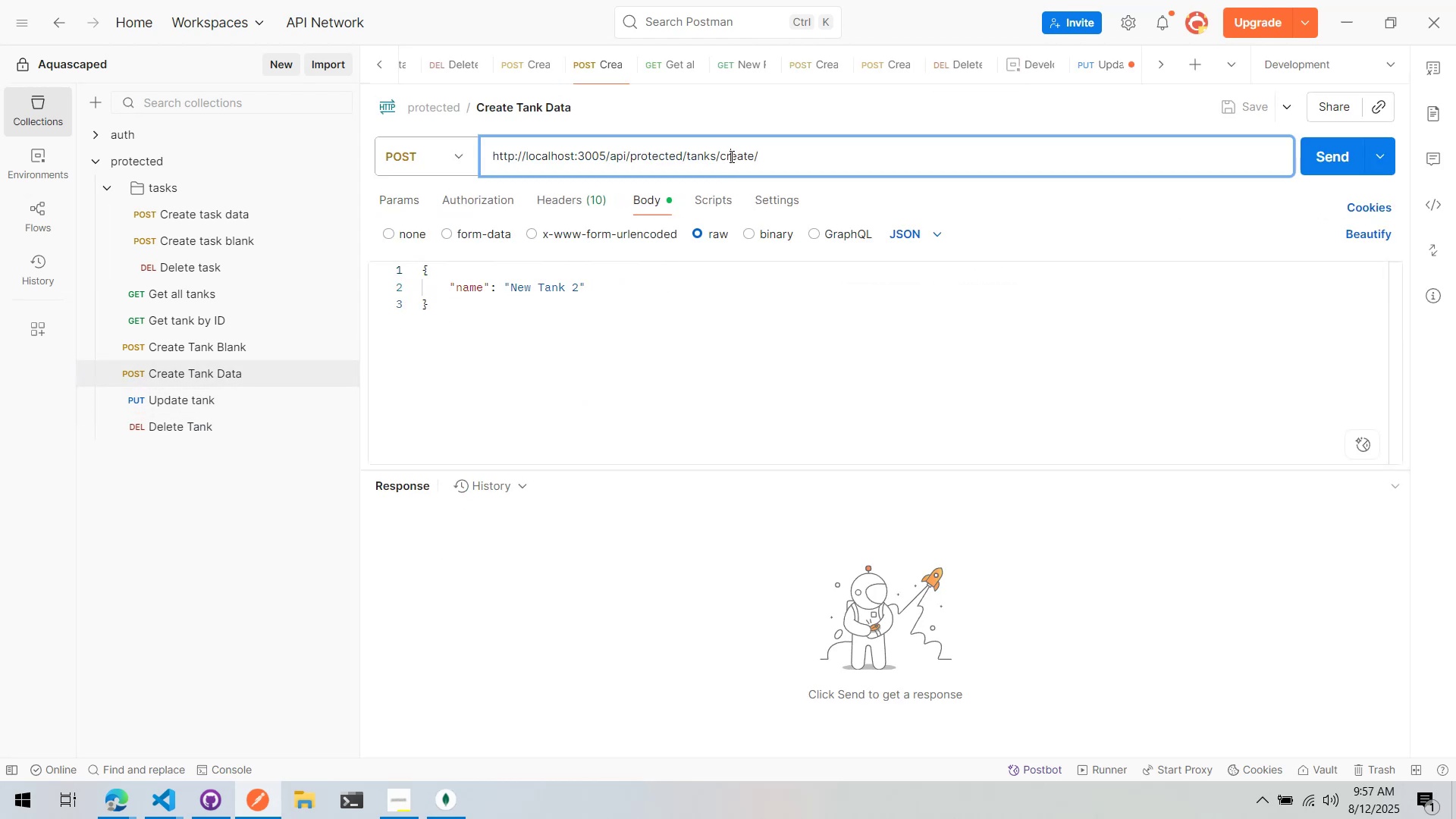 
key(Control+ControlLeft)
 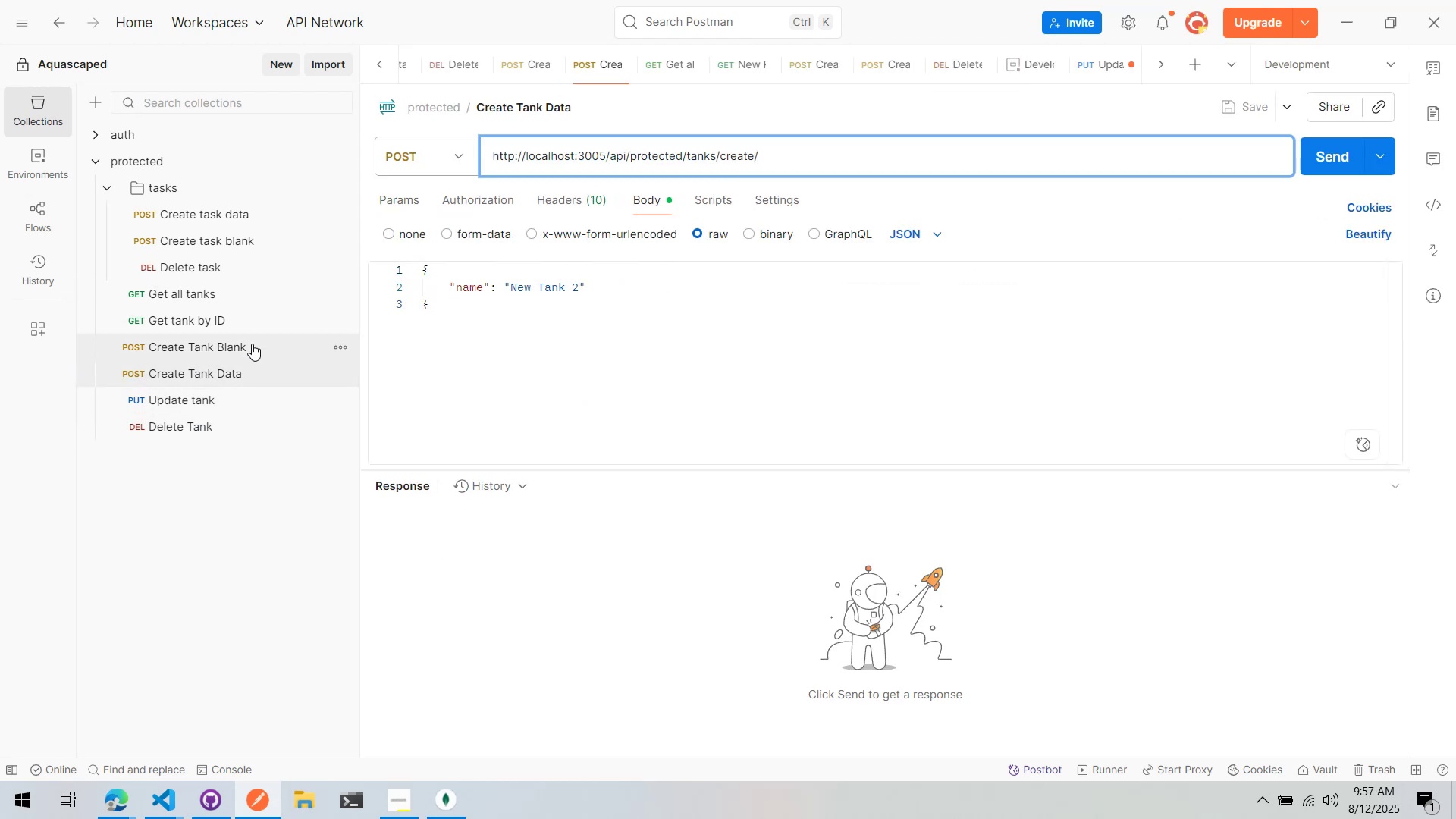 
left_click([252, 344])
 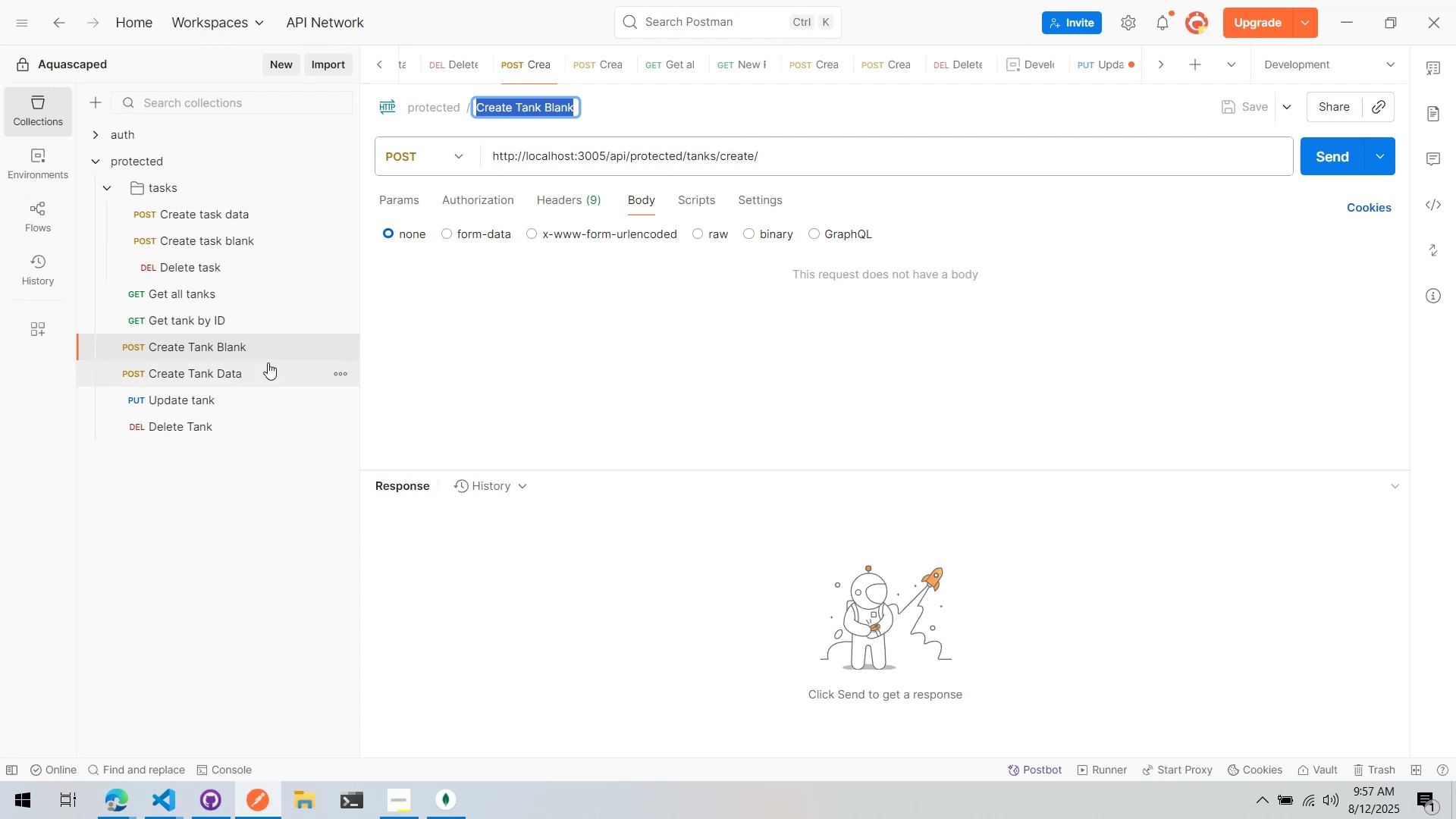 
left_click([260, 369])
 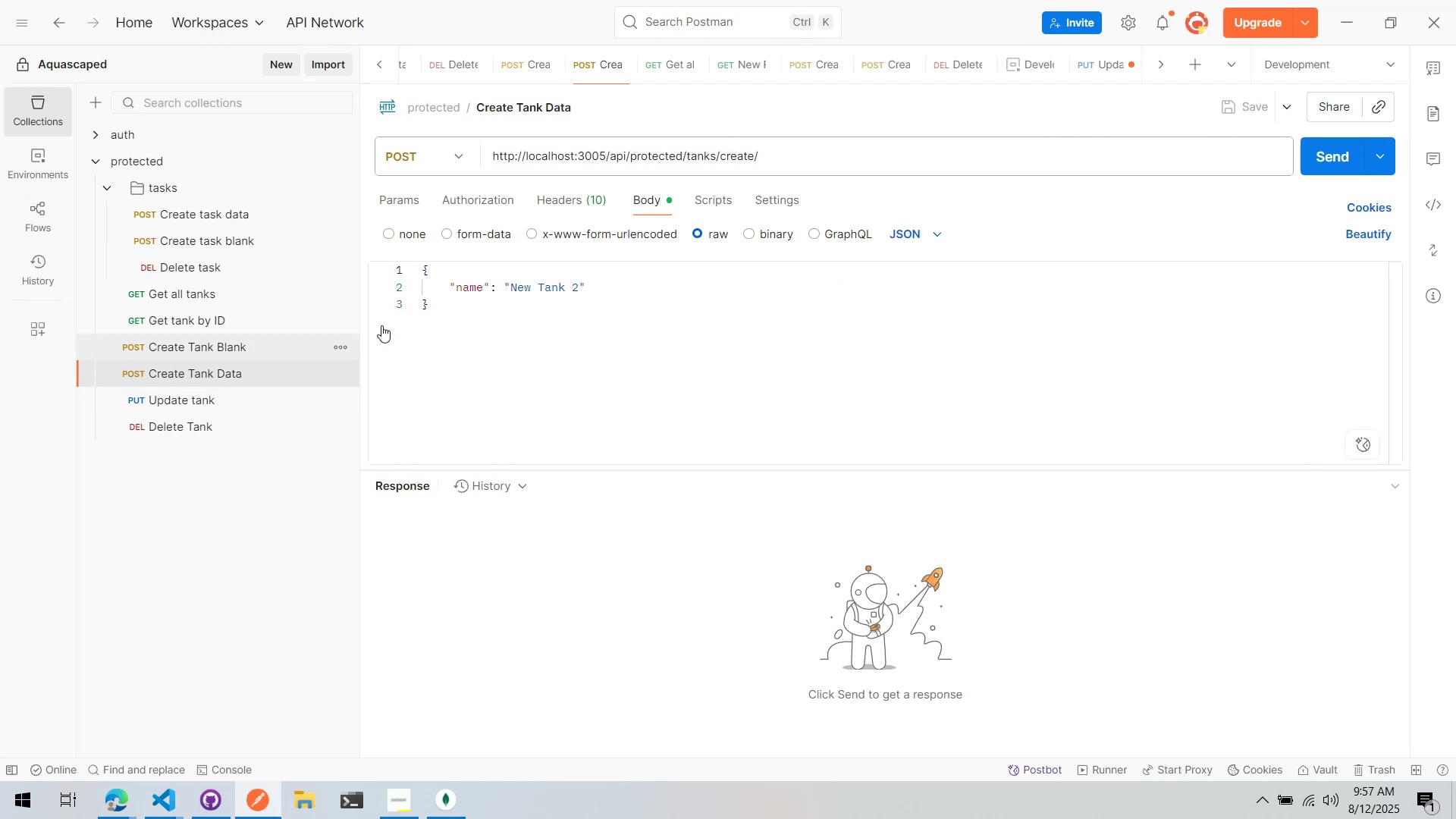 
left_click([1103, 66])
 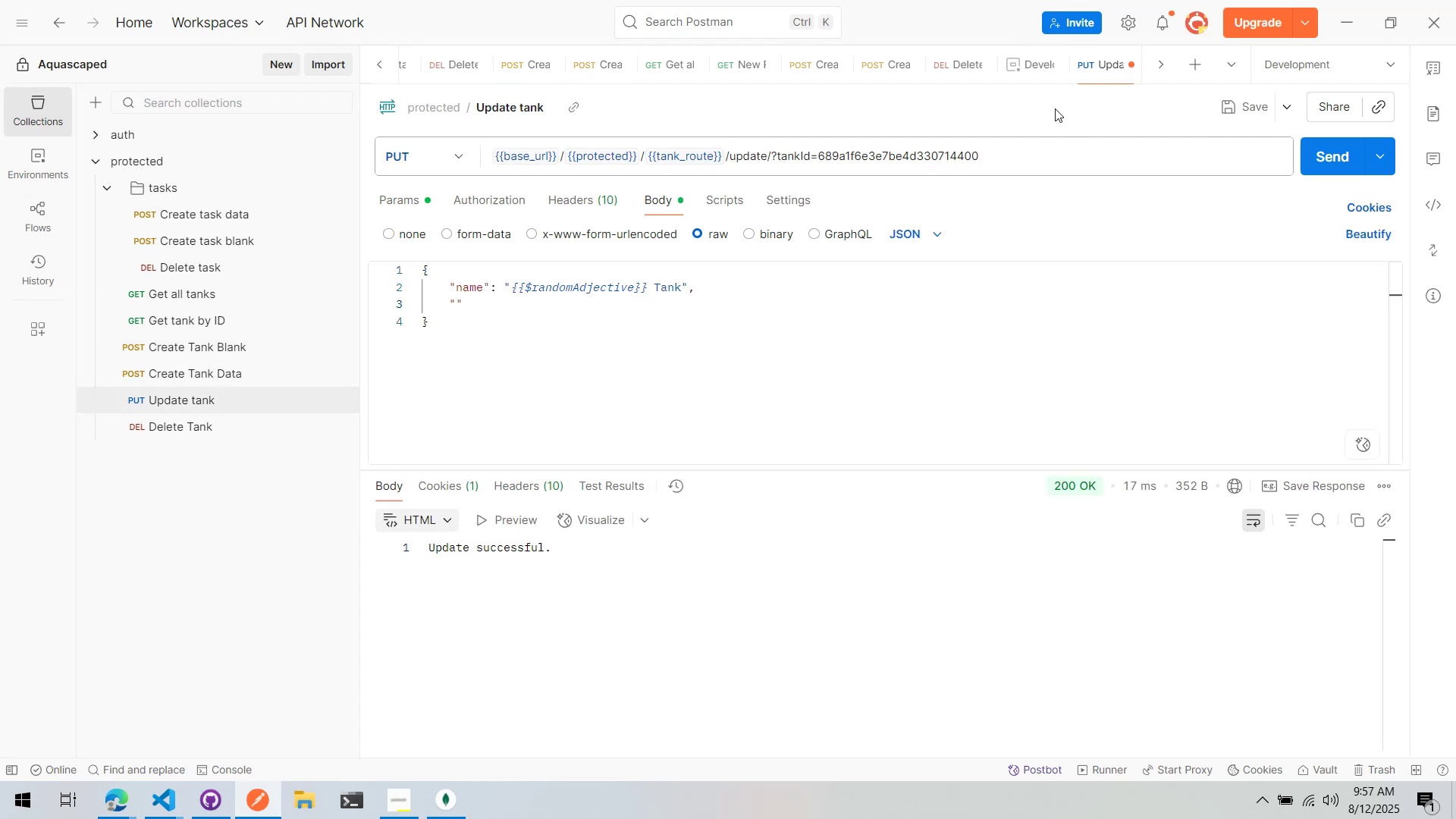 
key(Control+ControlLeft)
 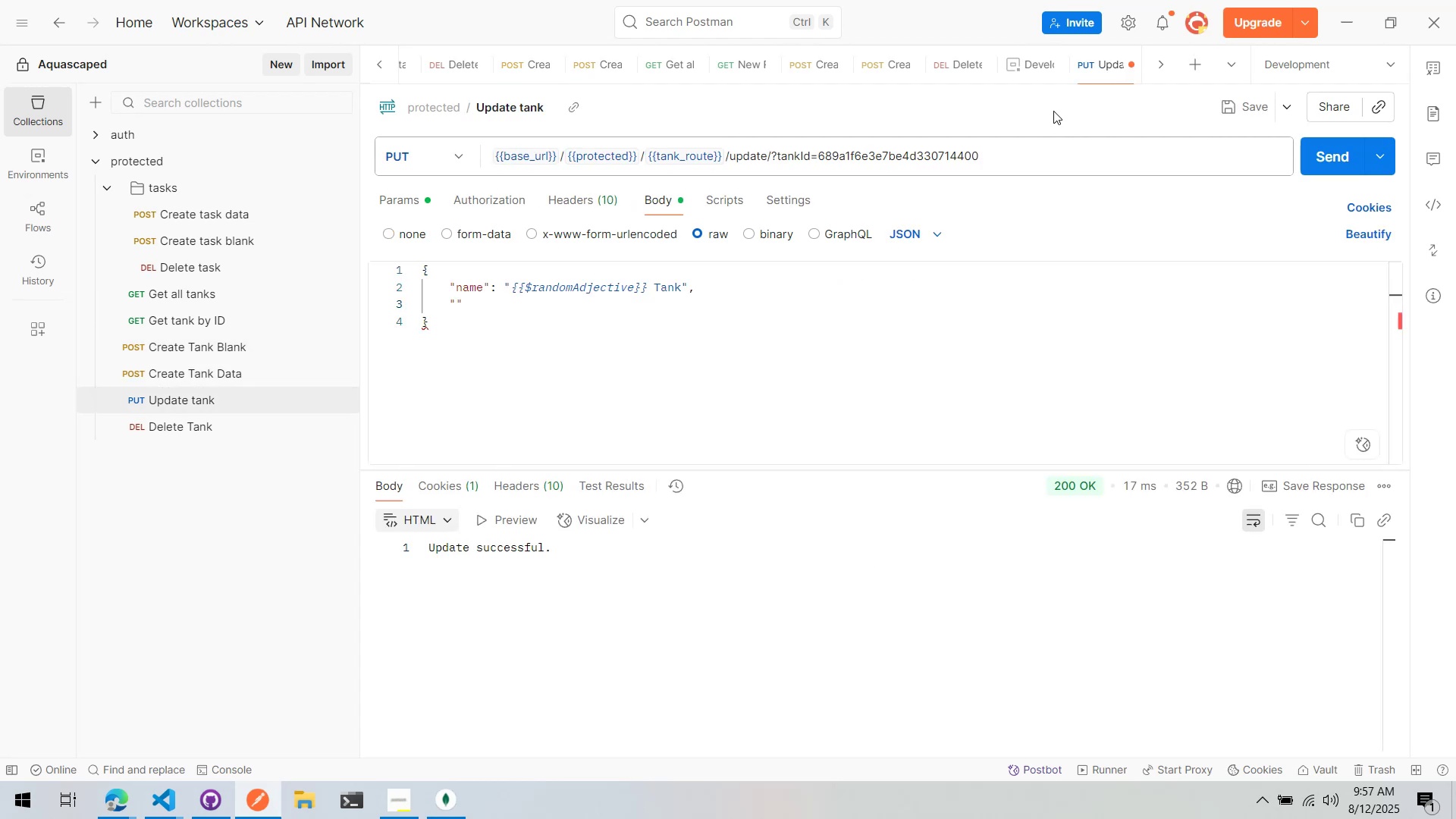 
key(Control+S)
 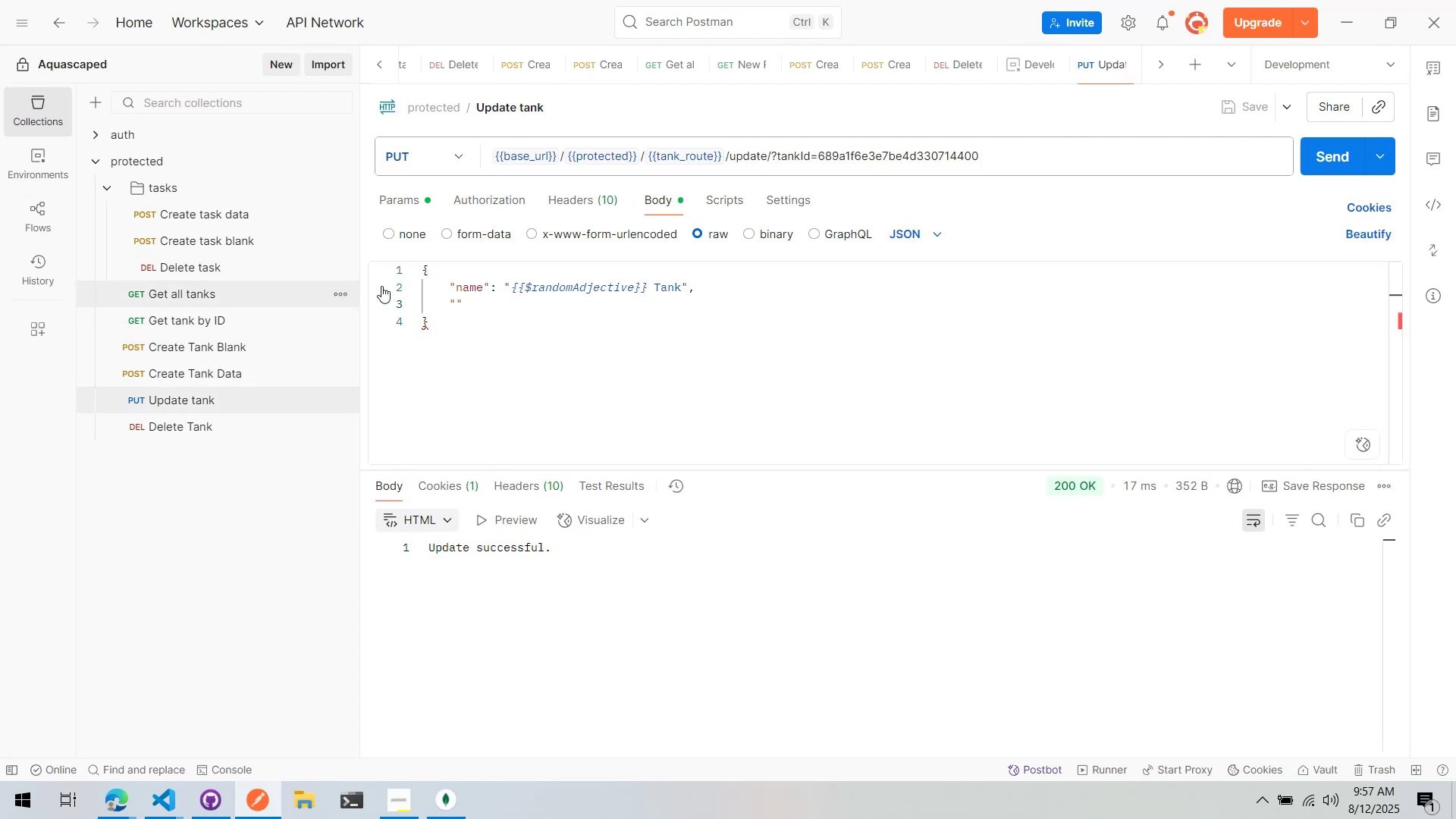 
left_click([816, 146])
 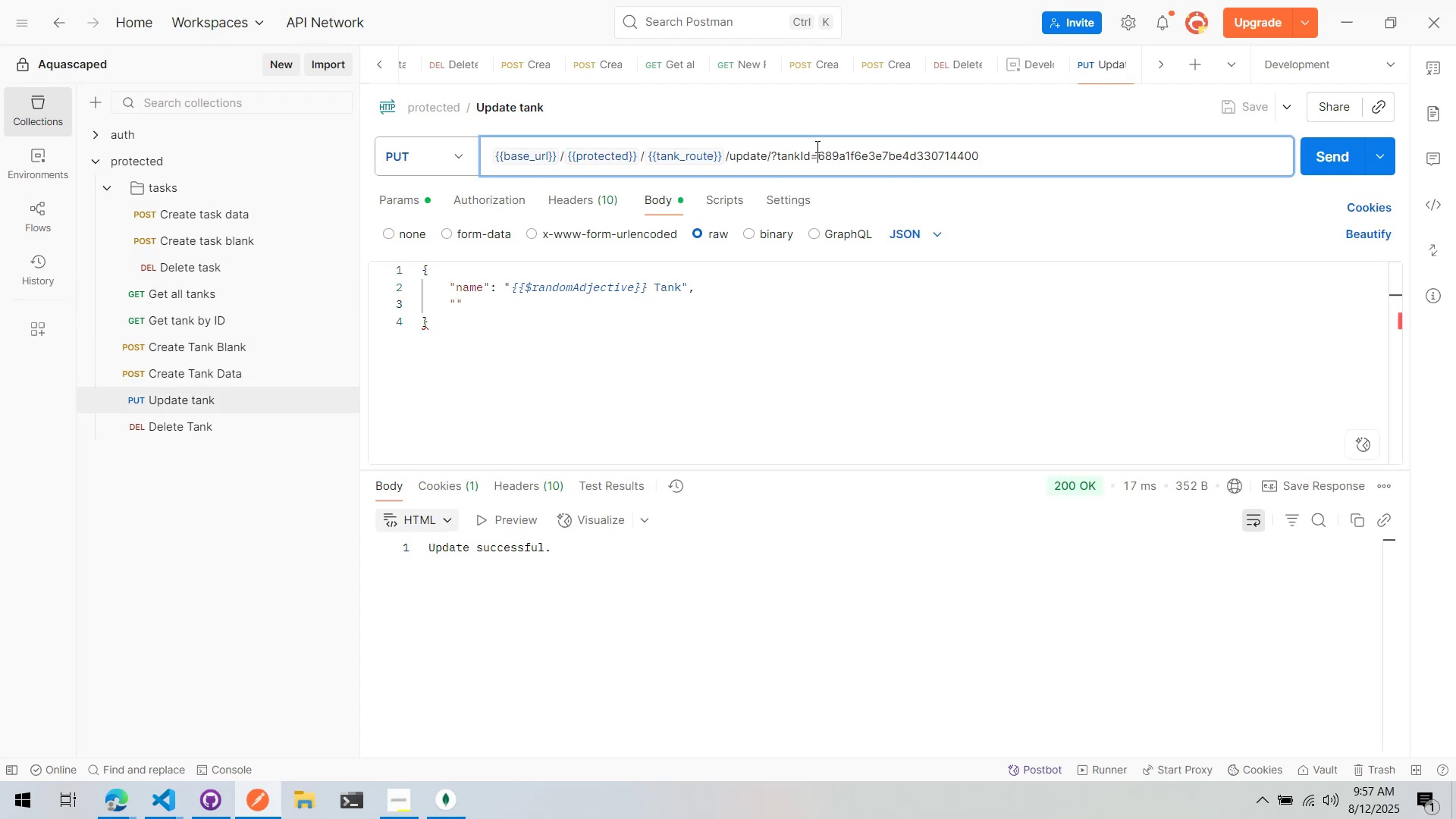 
key(Control+A)
 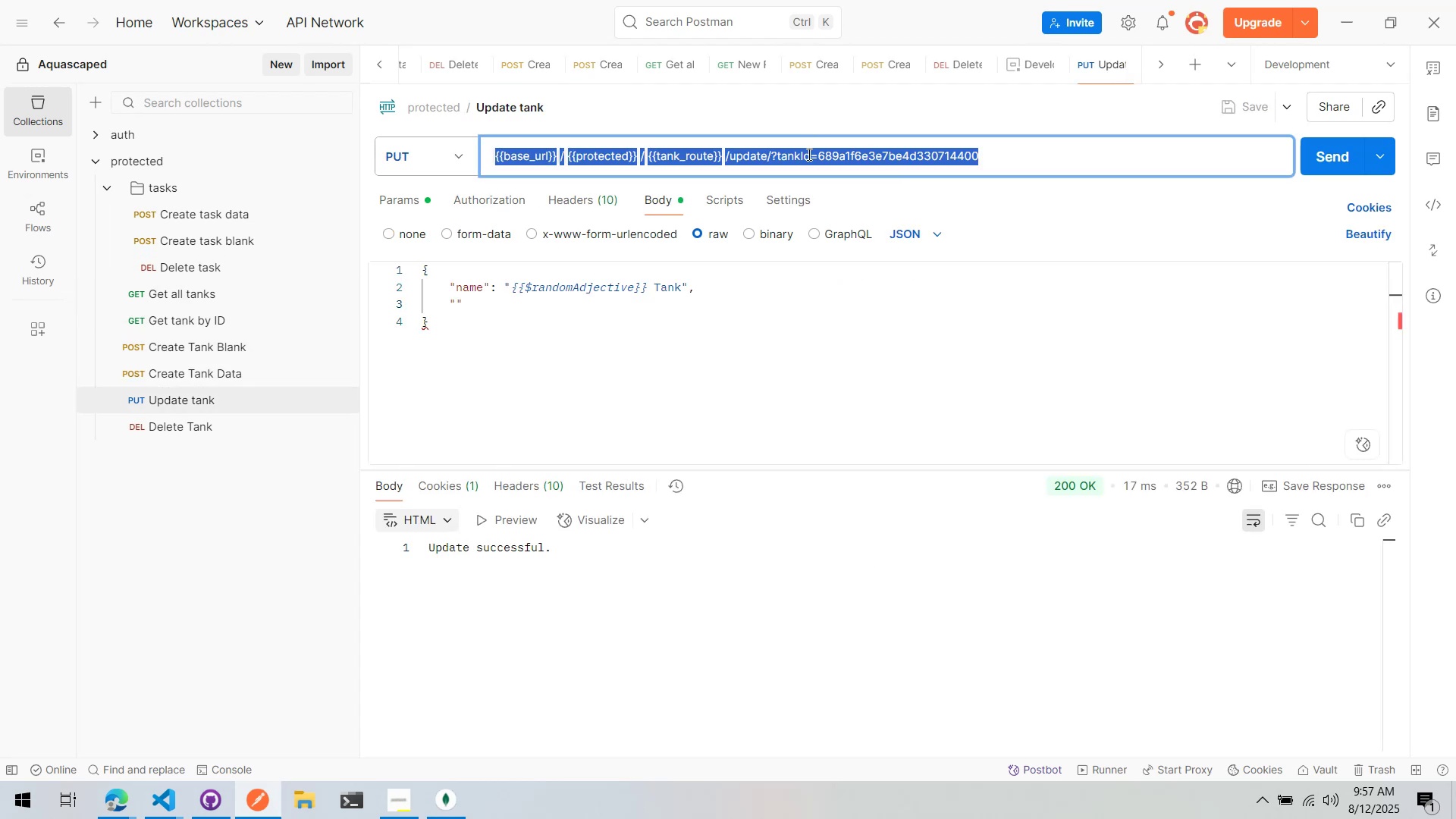 
key(Control+C)
 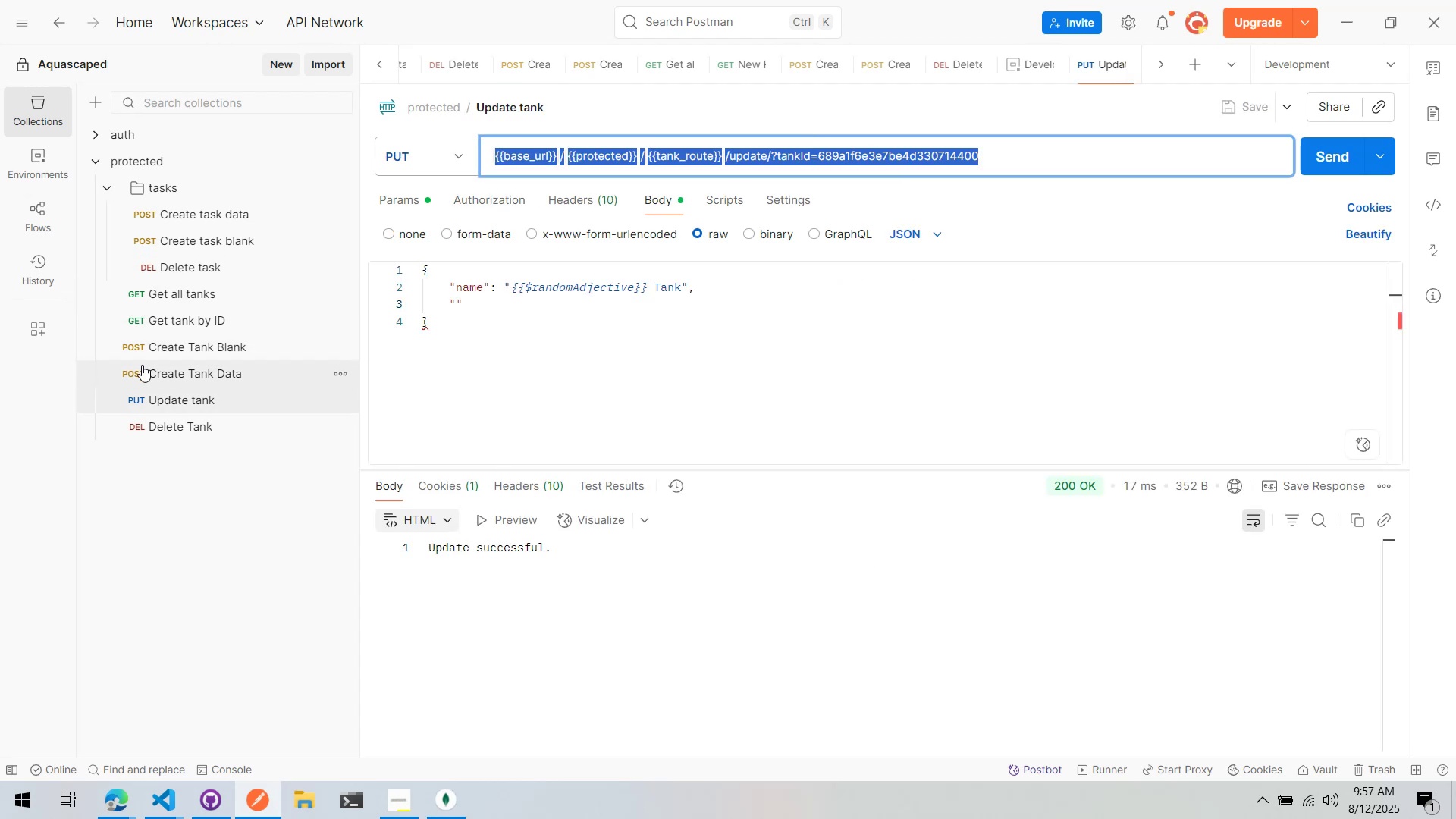 
left_click([143, 365])
 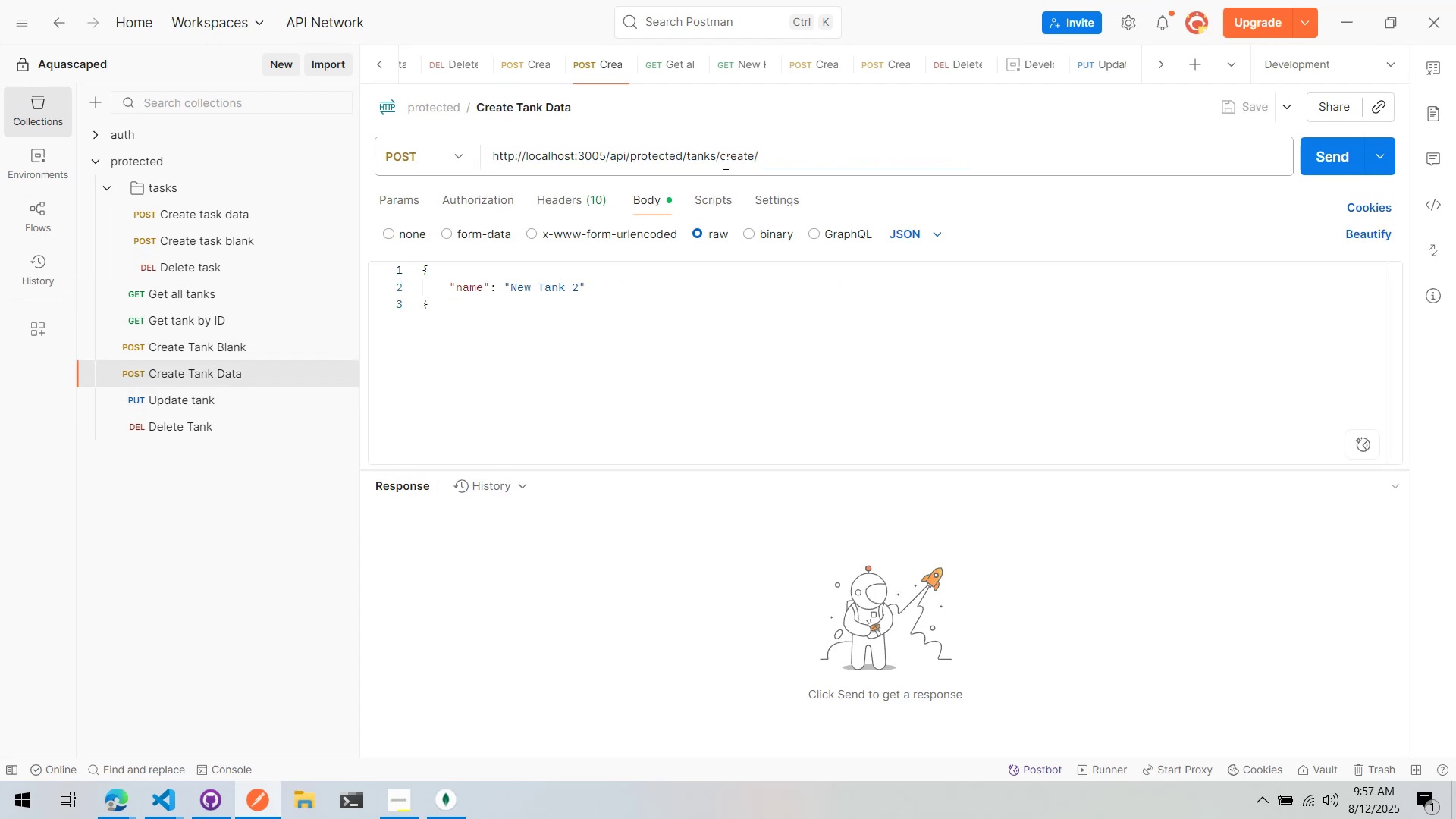 
left_click([726, 162])
 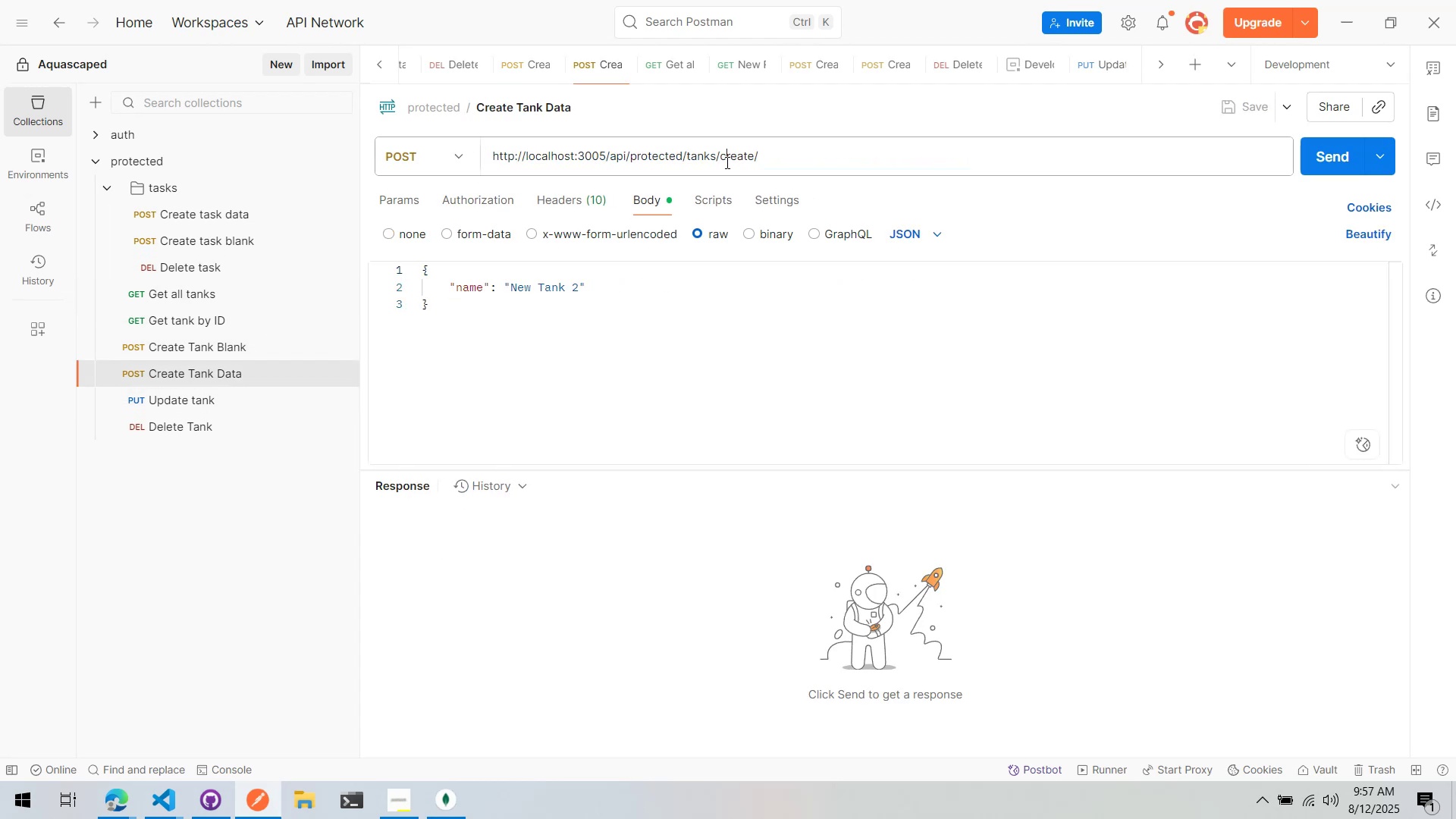 
key(Control+A)
 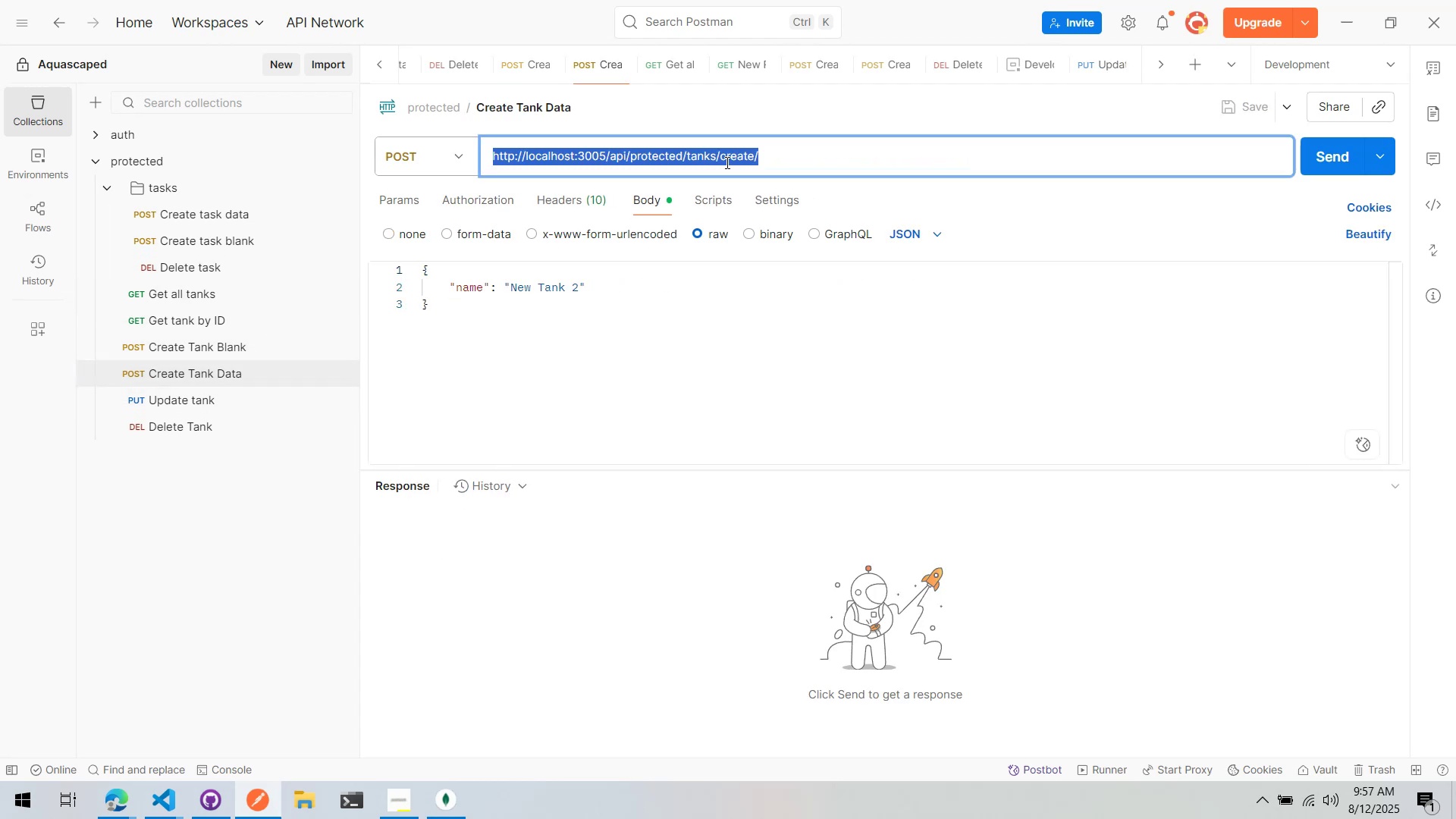 
key(Control+V)
 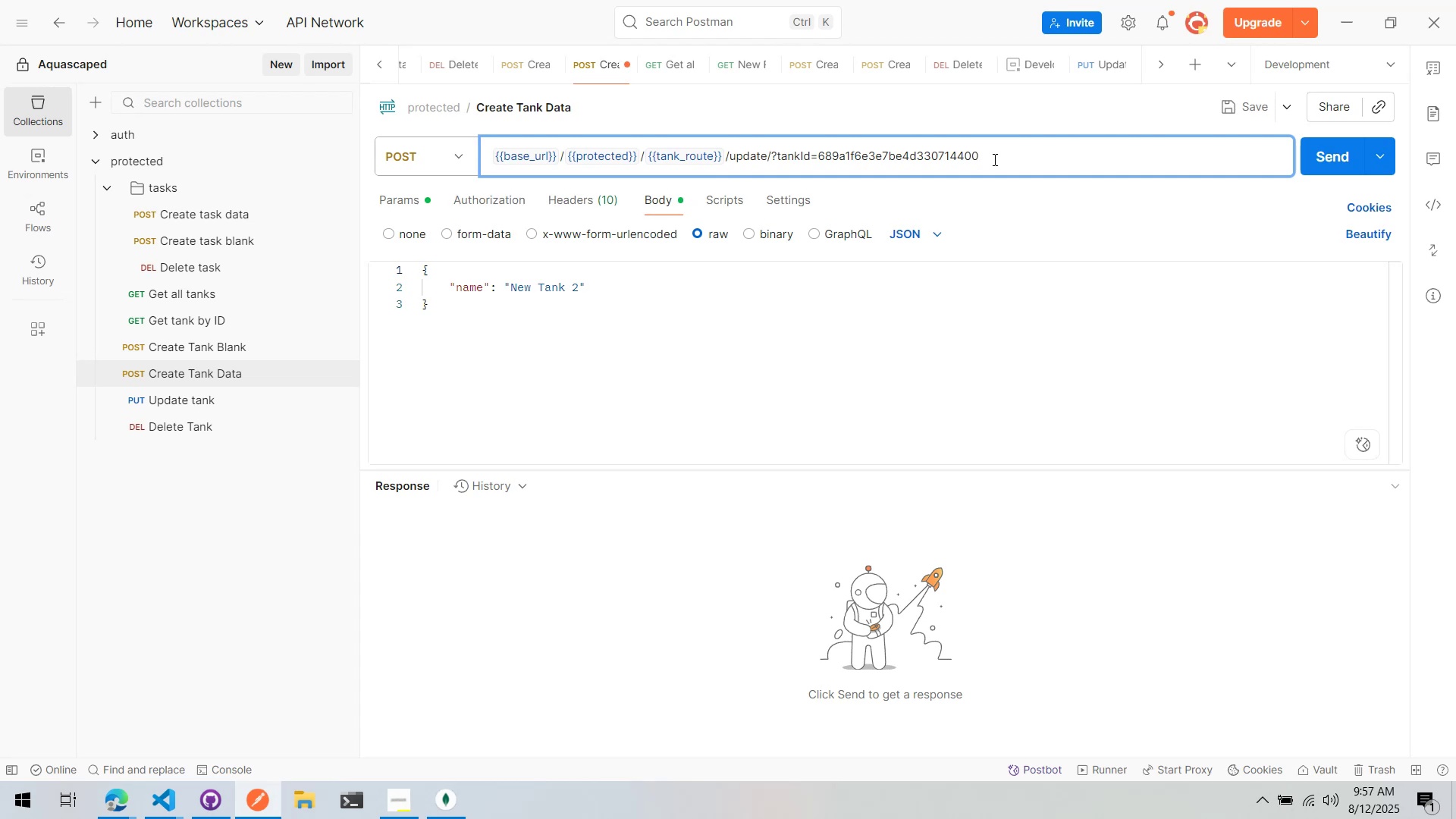 
left_click_drag(start_coordinate=[1043, 158], to_coordinate=[733, 160])
 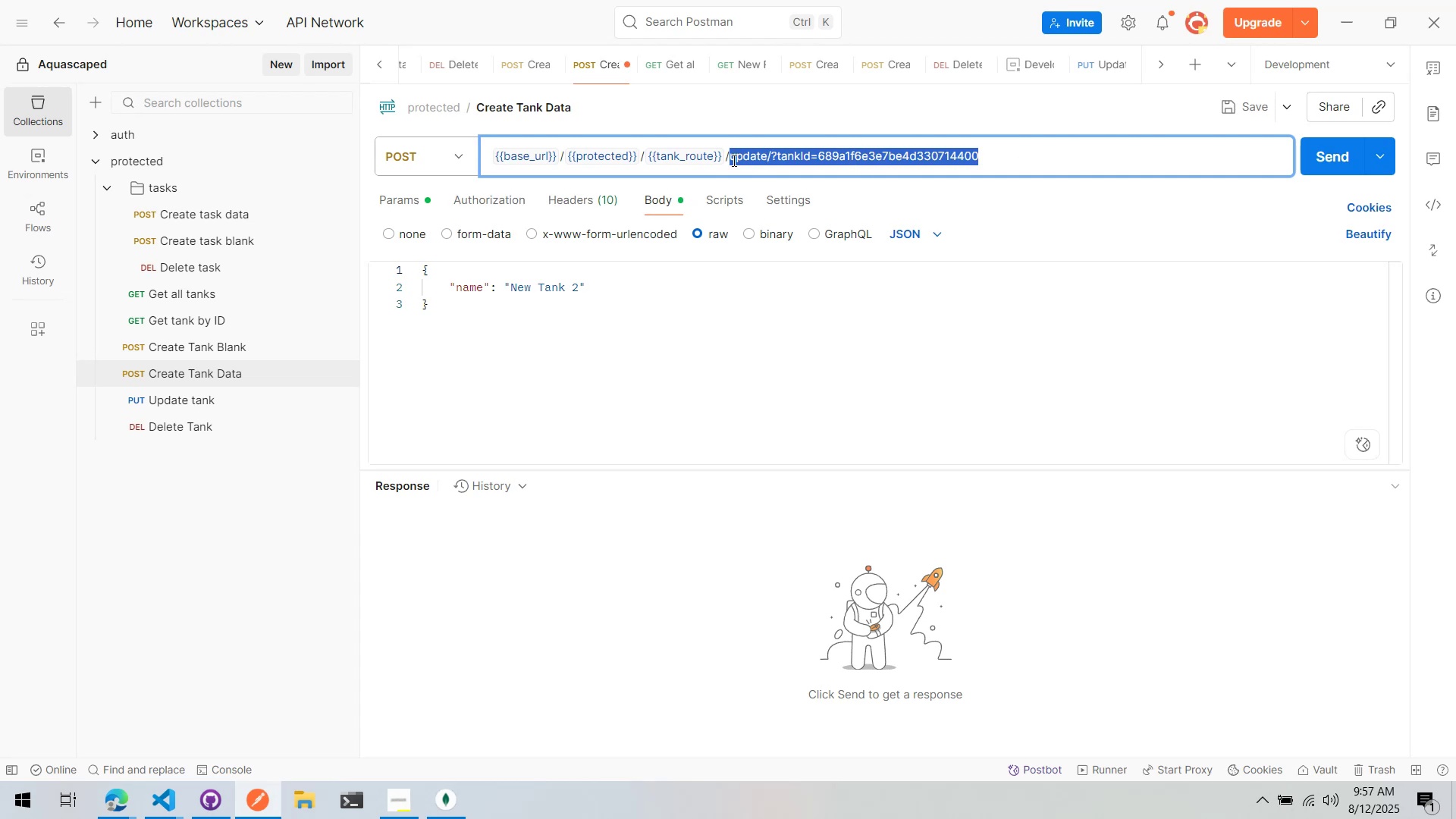 
type(create/)
 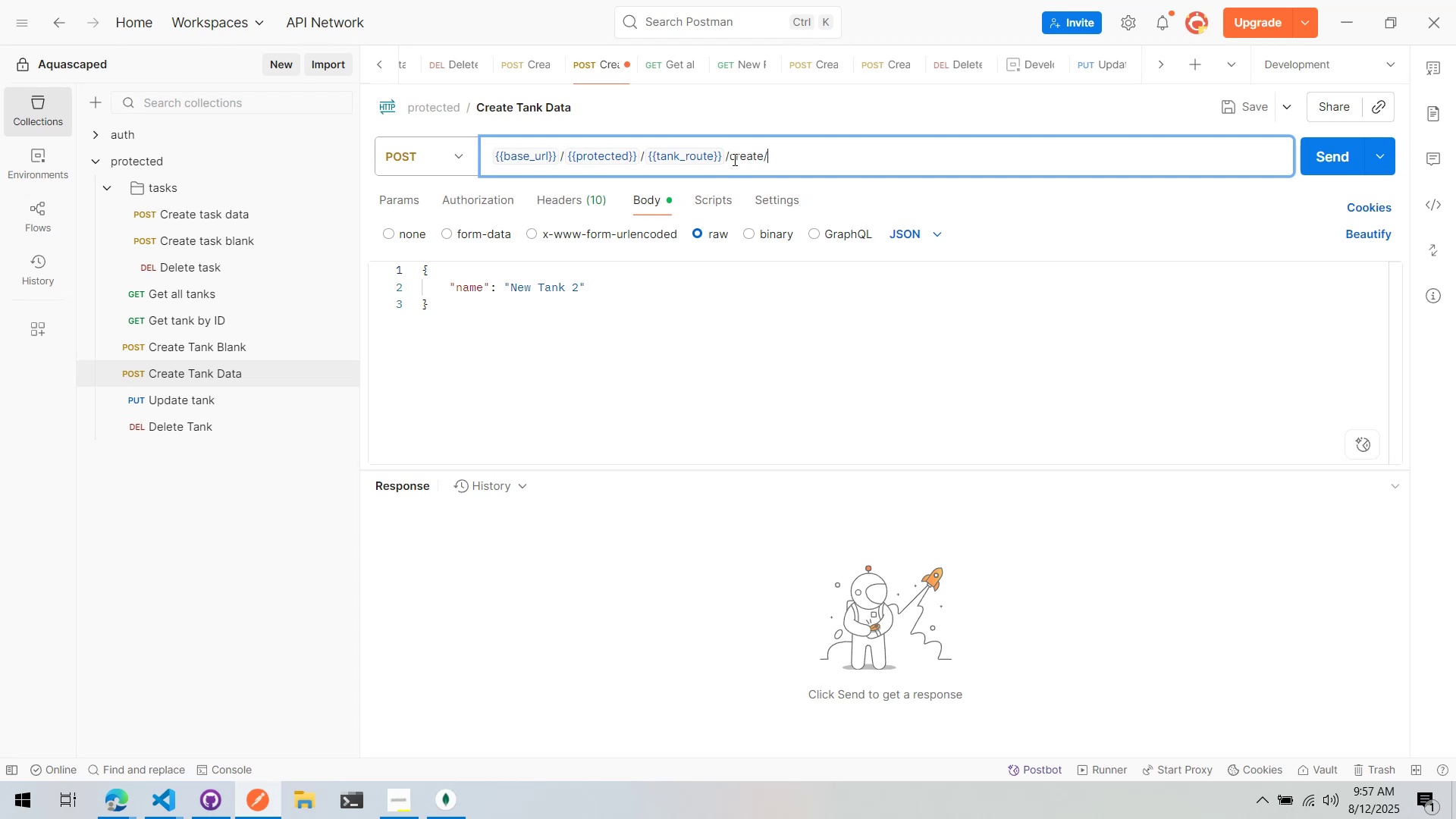 
key(Control+ControlLeft)
 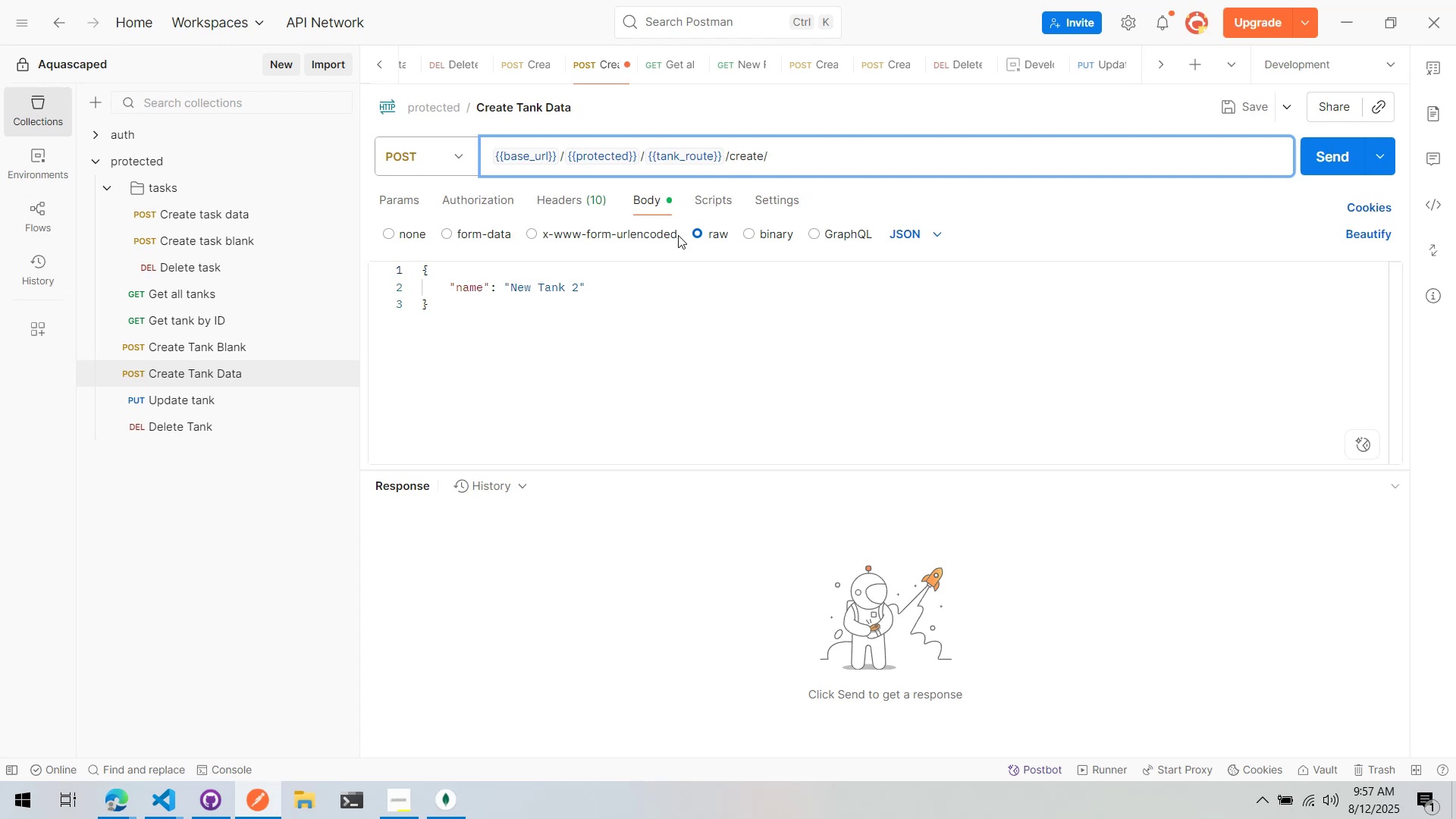 
key(Control+S)
 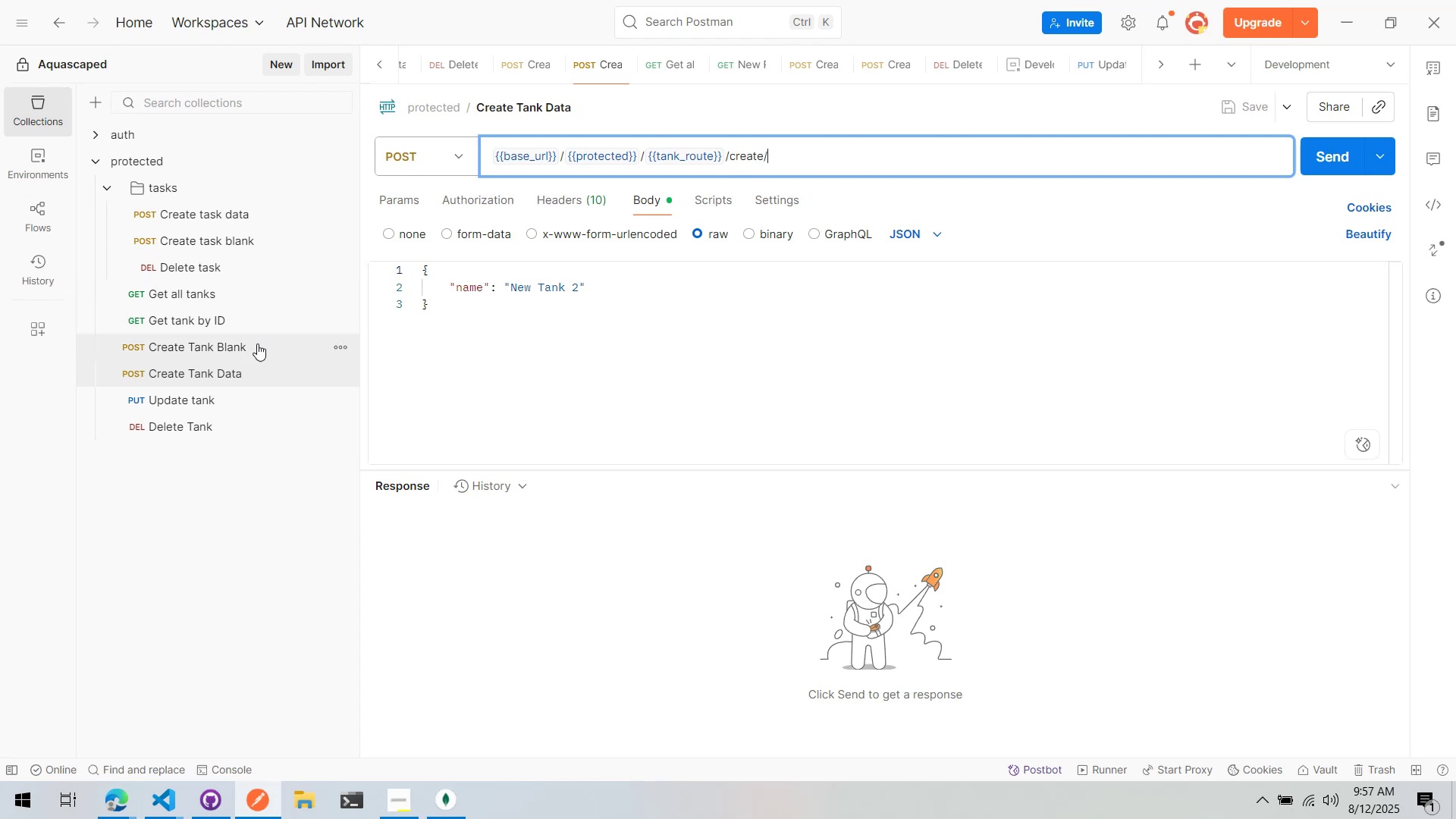 
left_click([259, 347])
 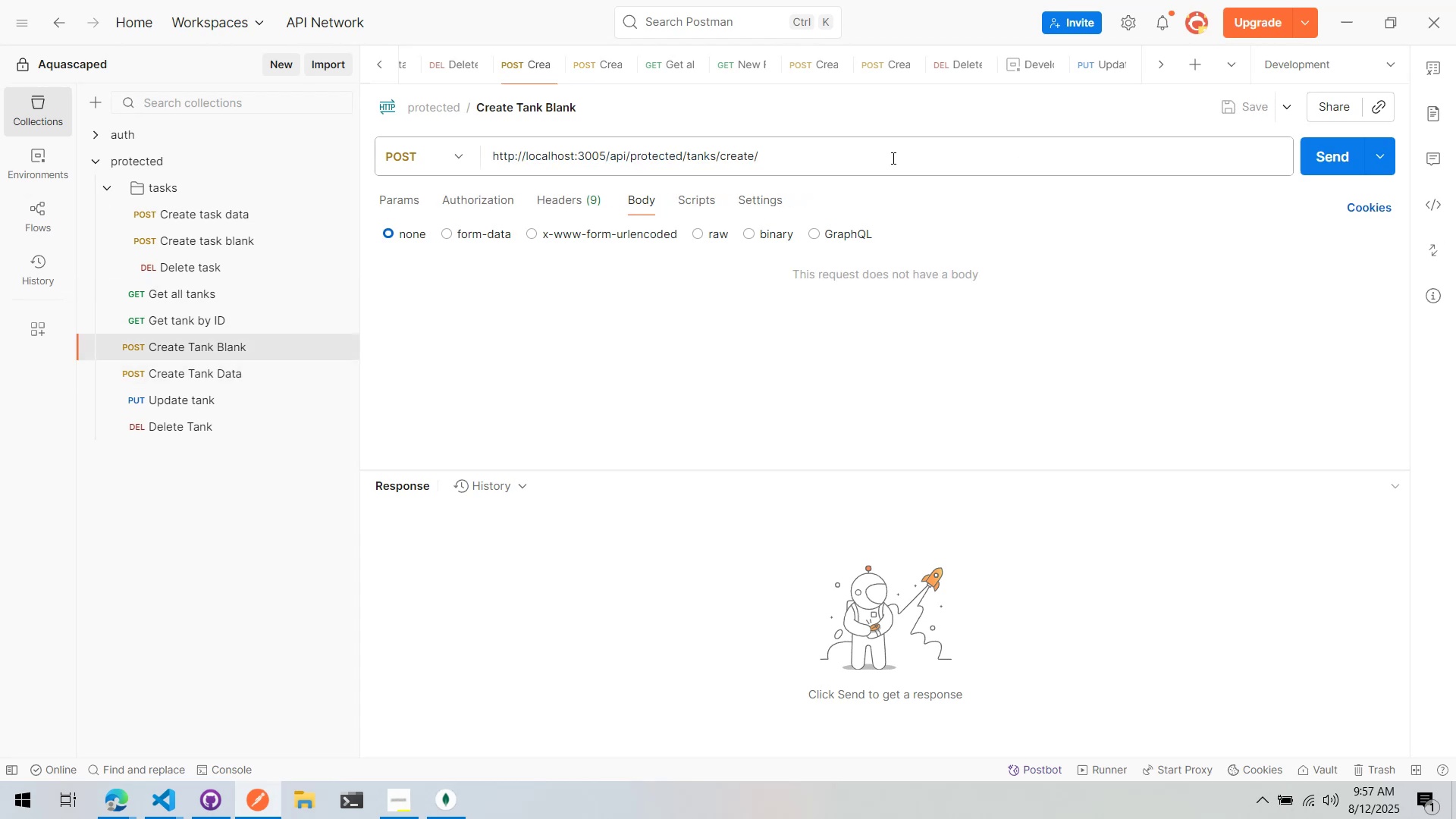 
left_click([892, 157])
 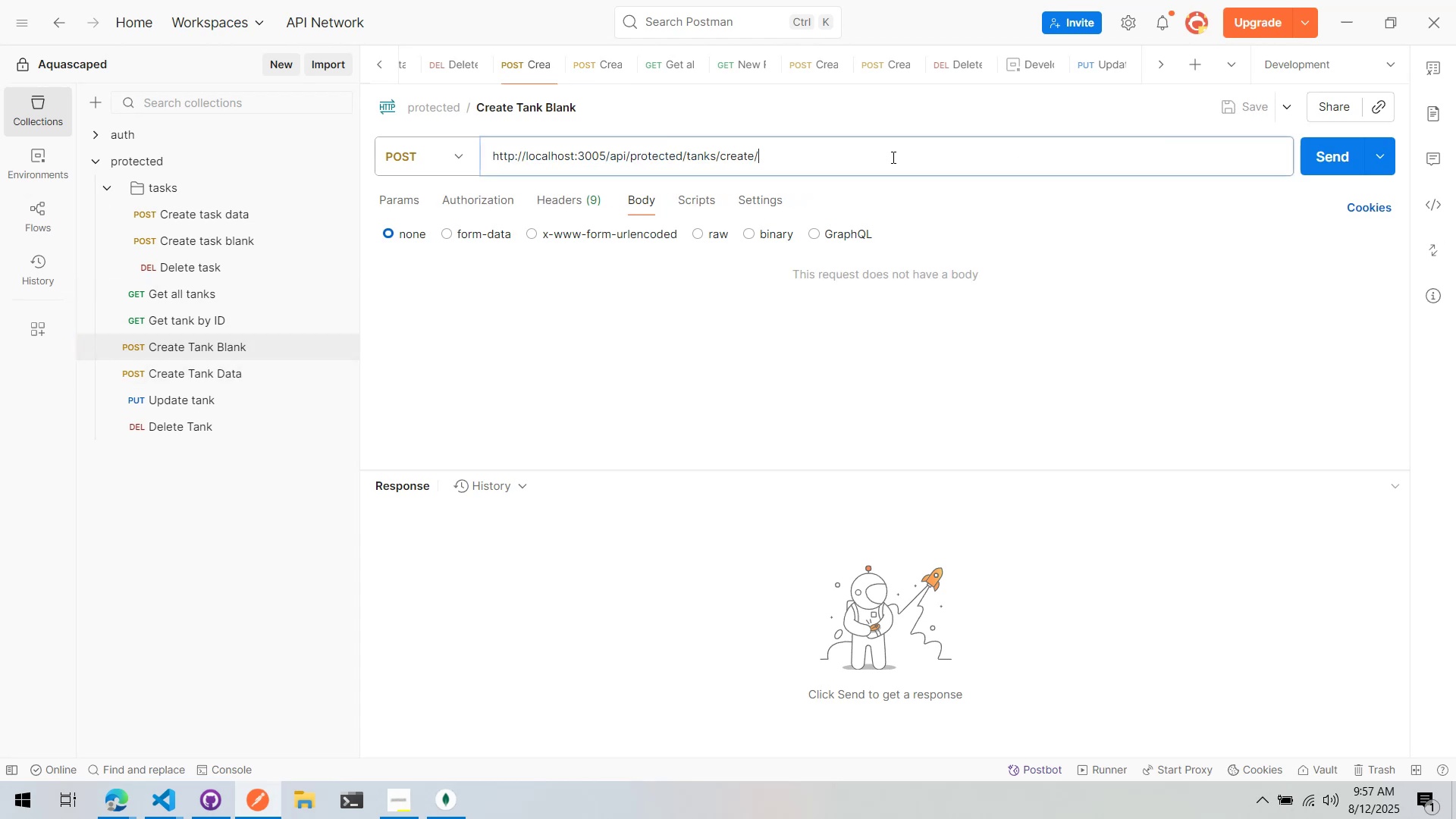 
key(Control+A)
 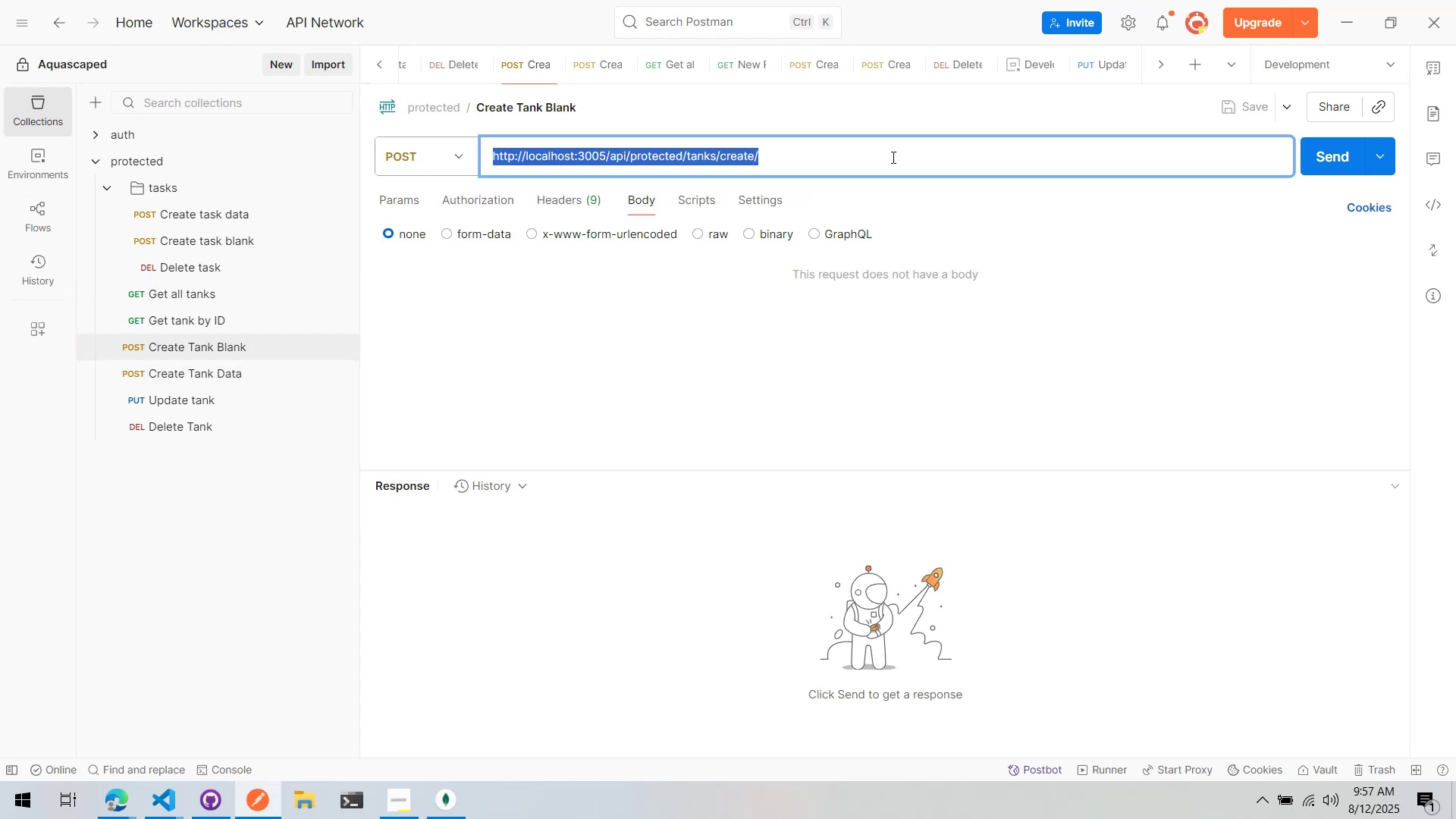 
key(Control+V)
 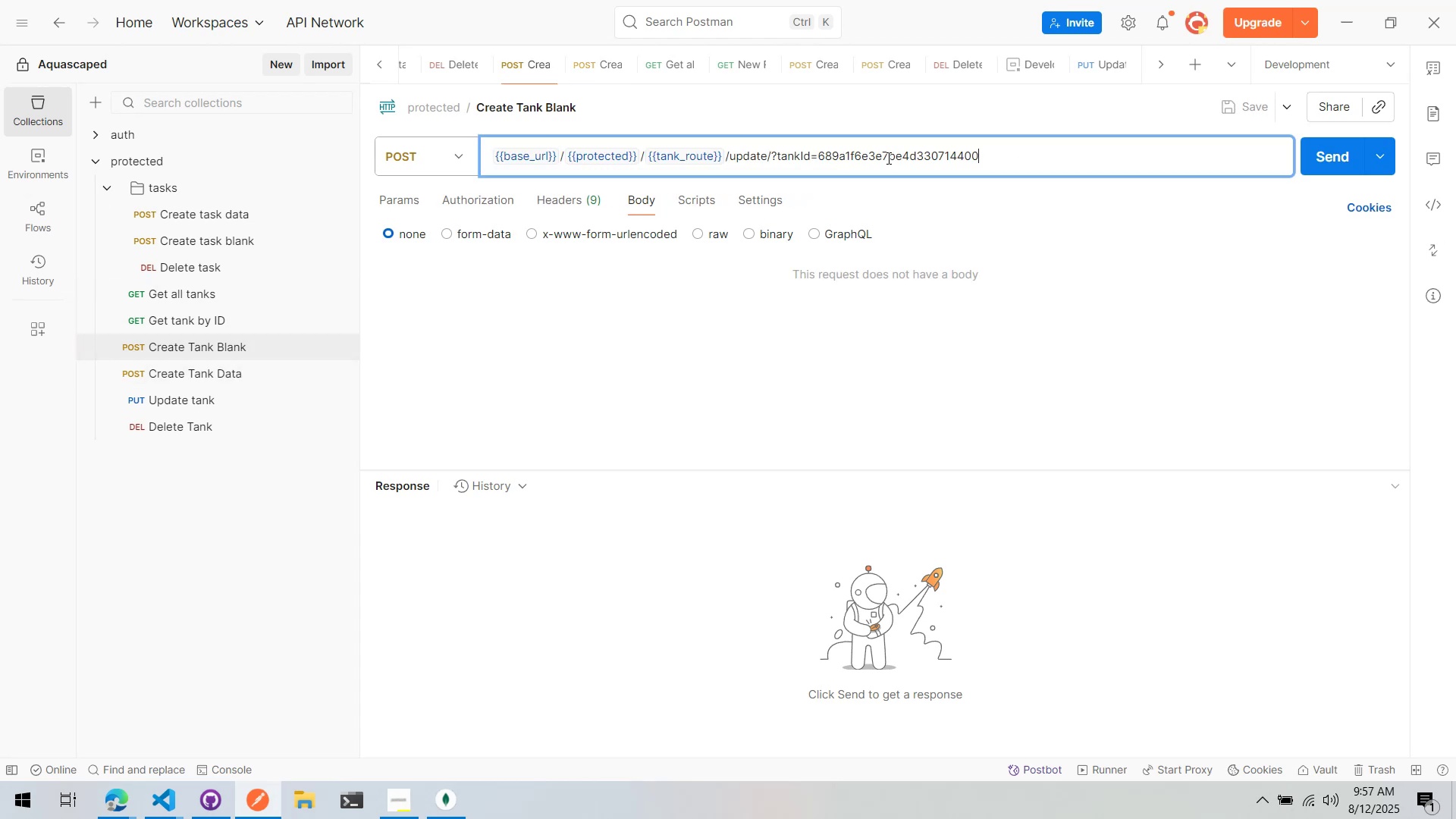 
key(Control+Backspace)
 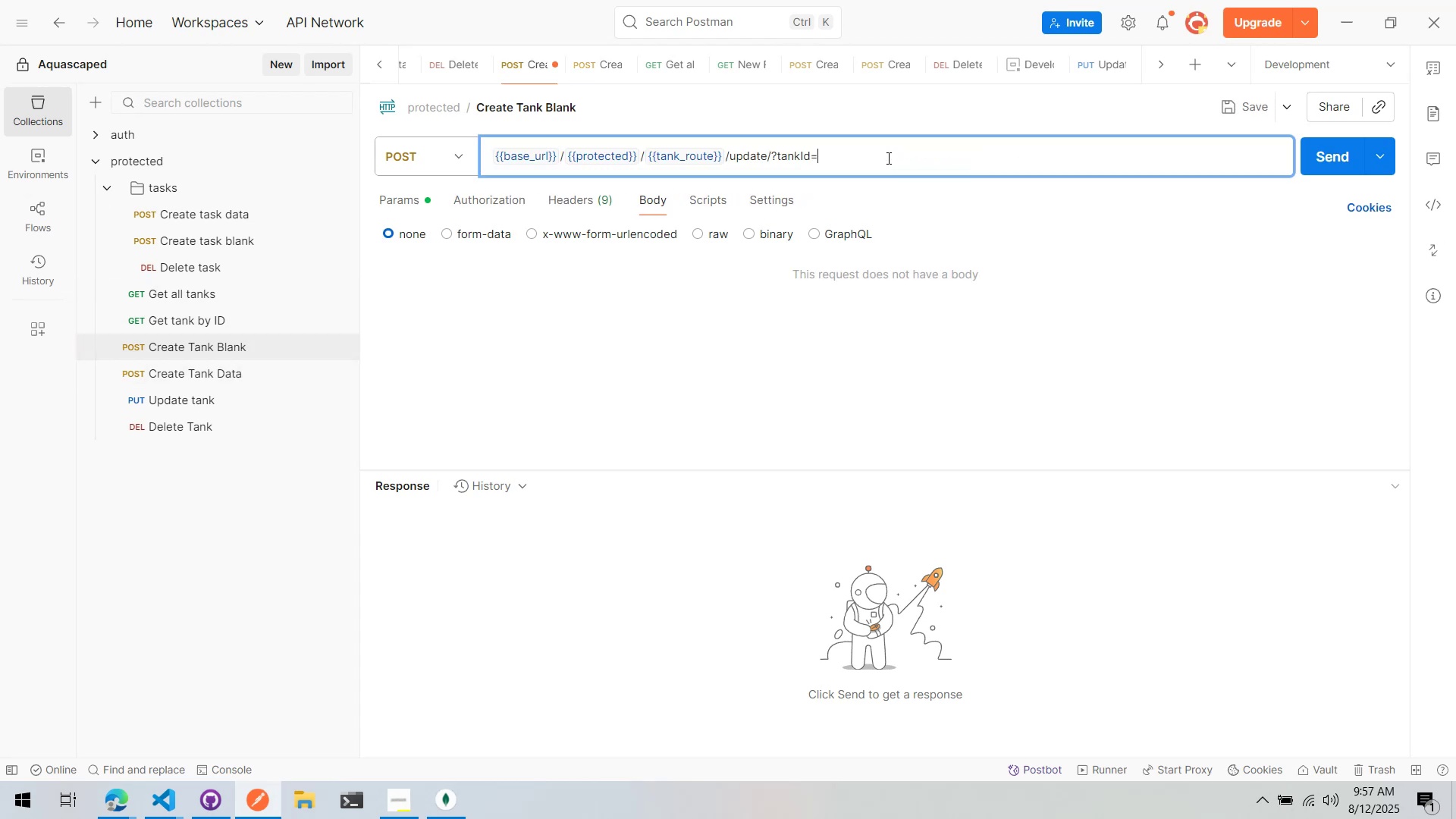 
key(Control+Backspace)
 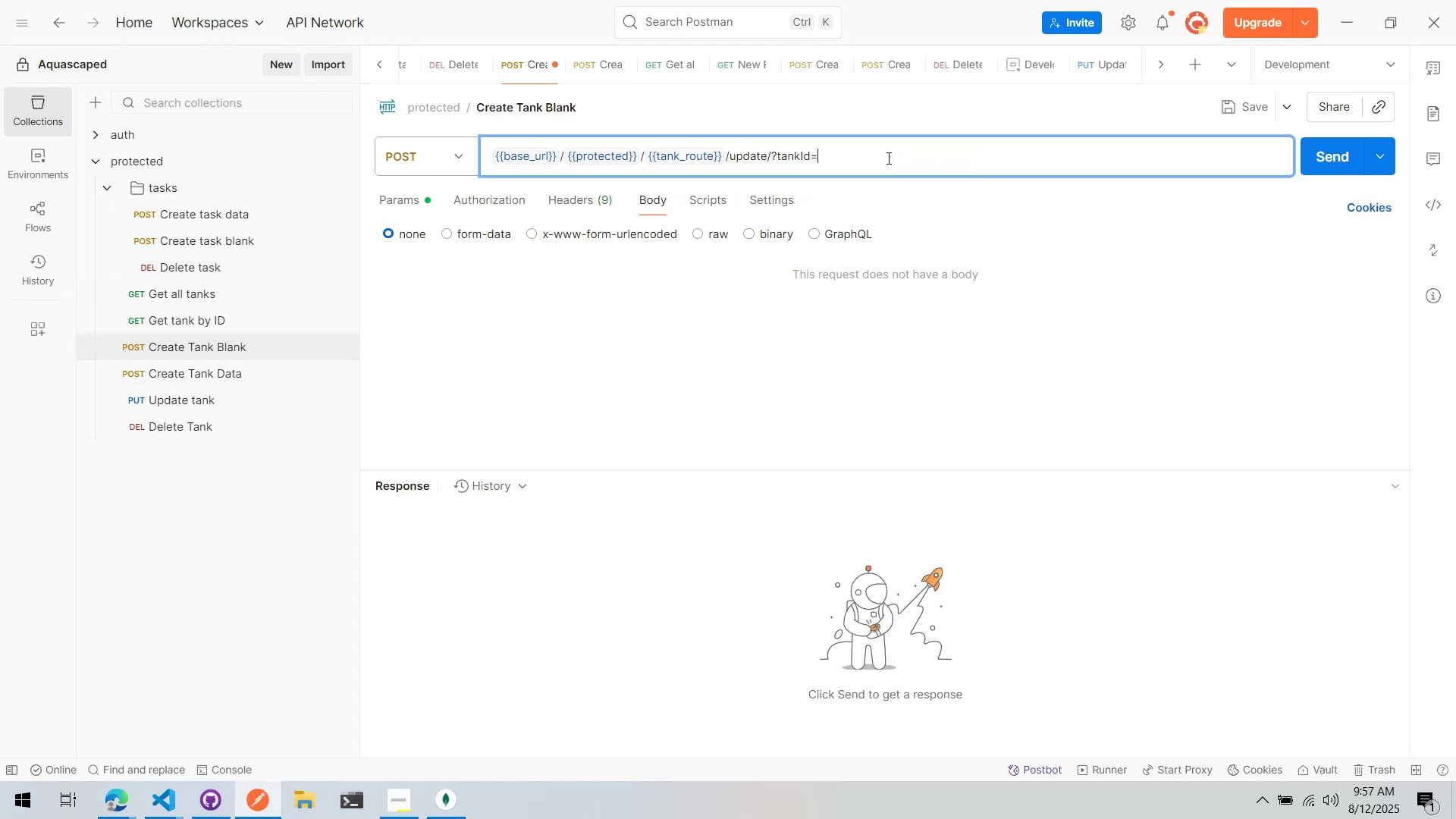 
key(Control+Backspace)
 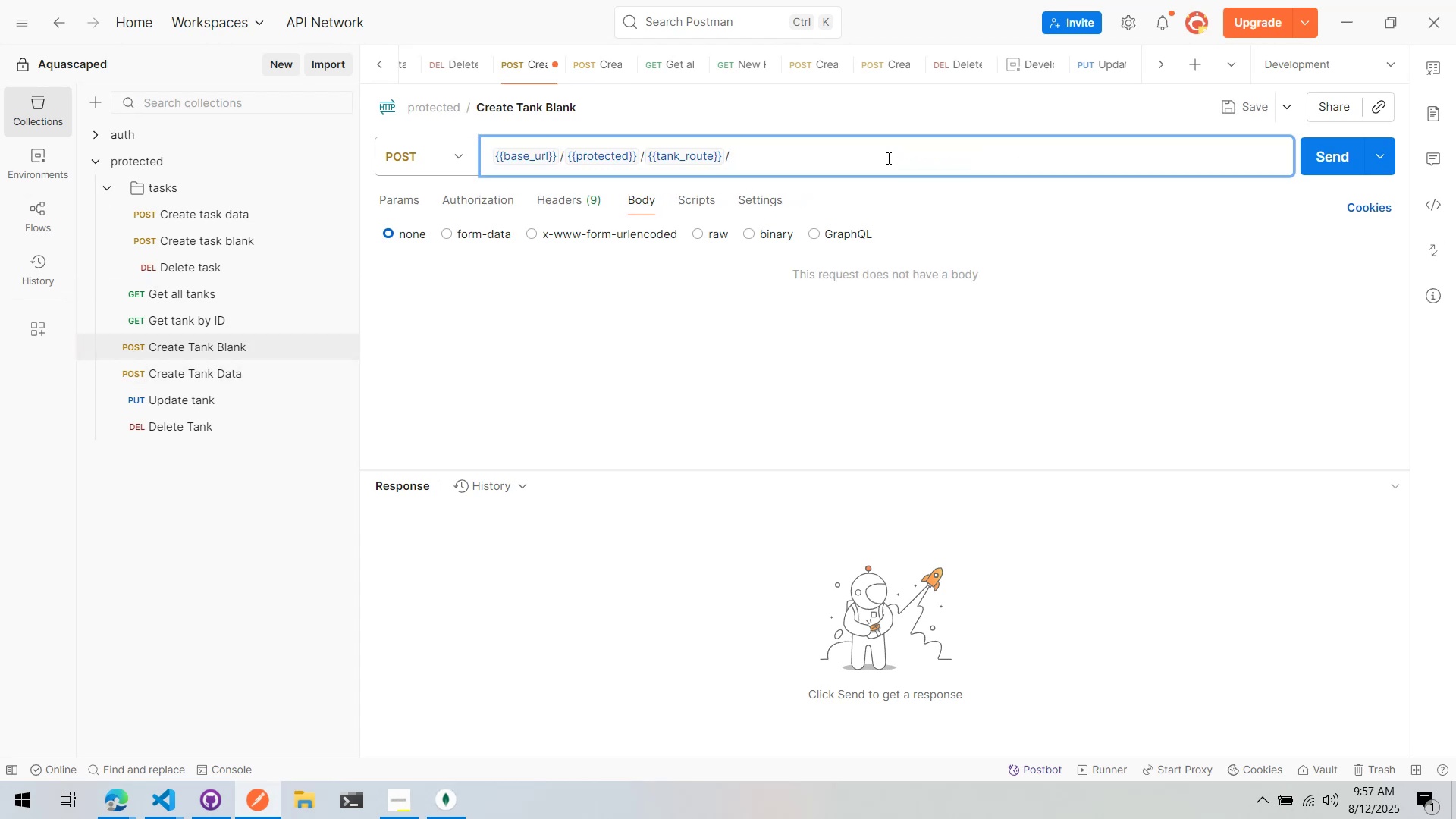 
type(create/)
 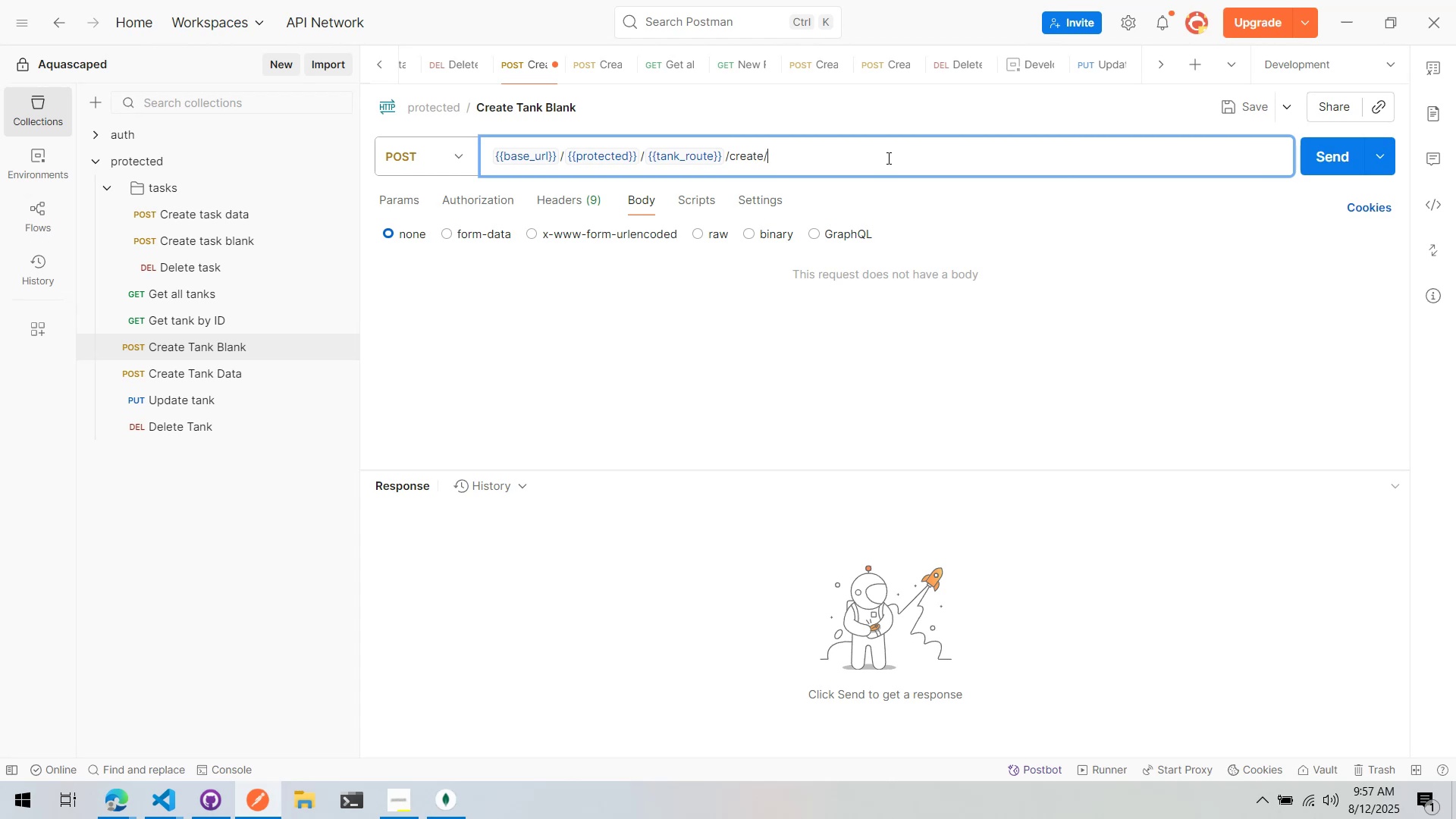 
key(Control+ControlLeft)
 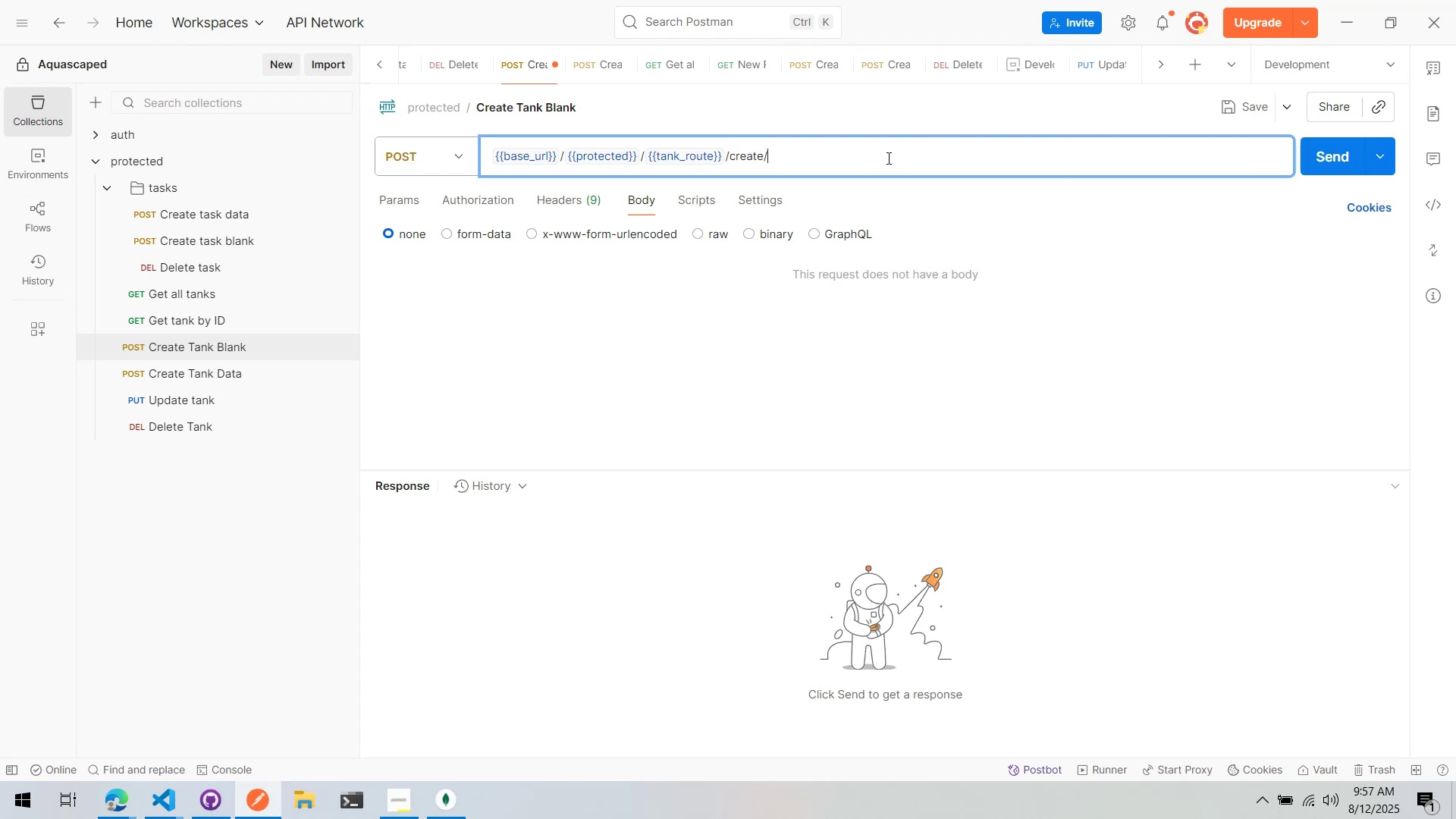 
key(Control+S)
 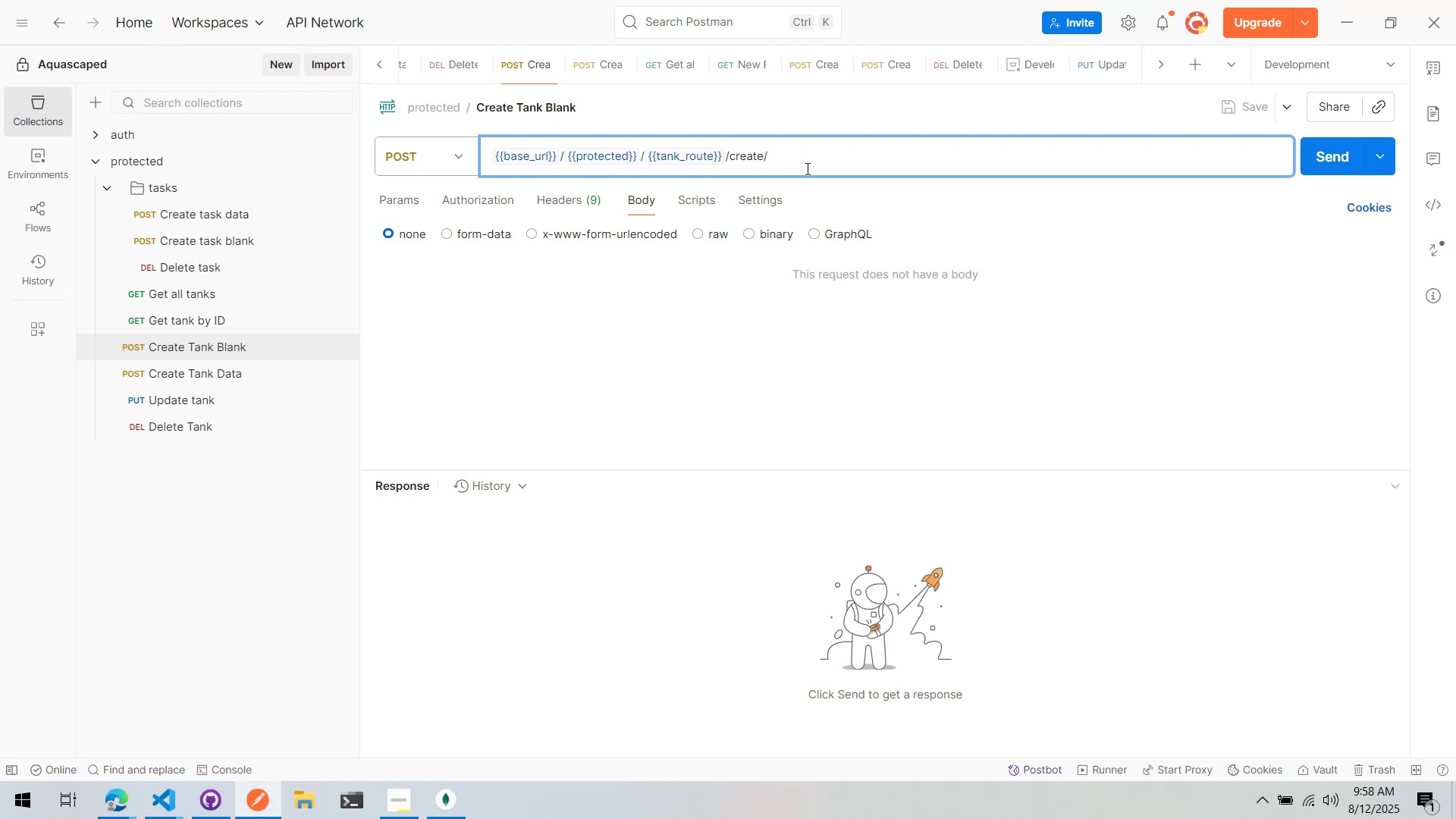 
wait(55.14)
 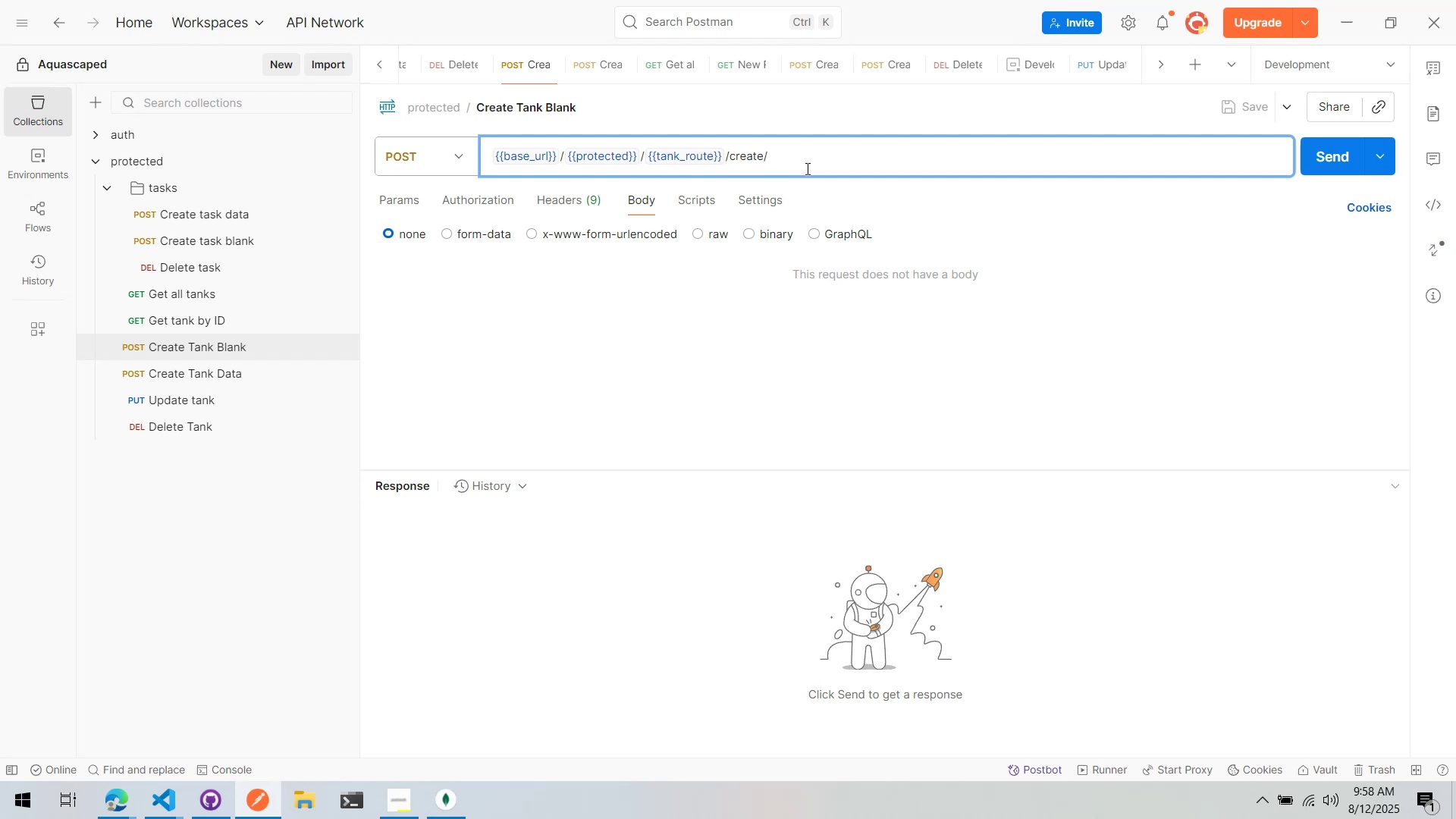 
key(Control+ControlLeft)
 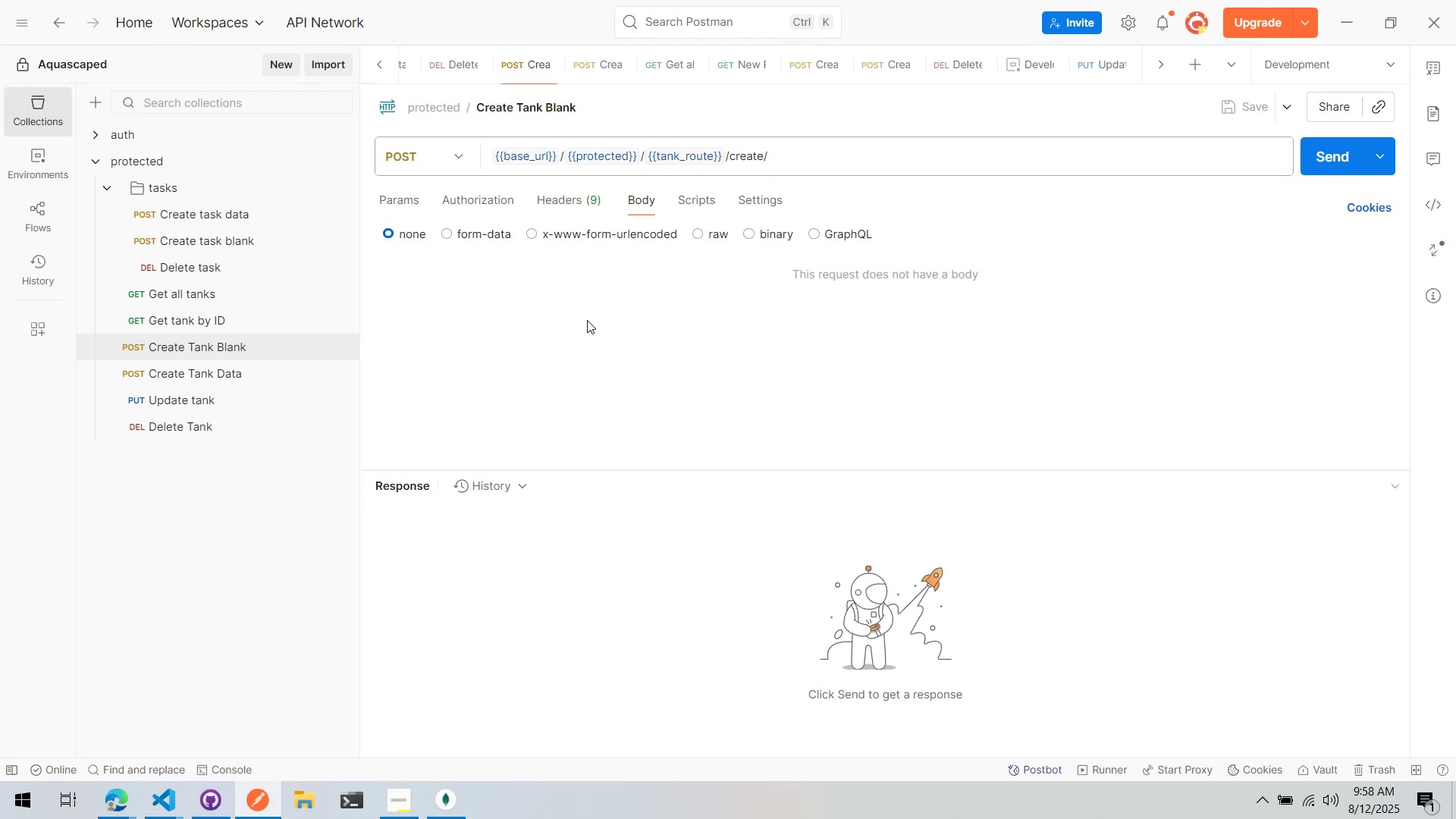 
key(Control+S)
 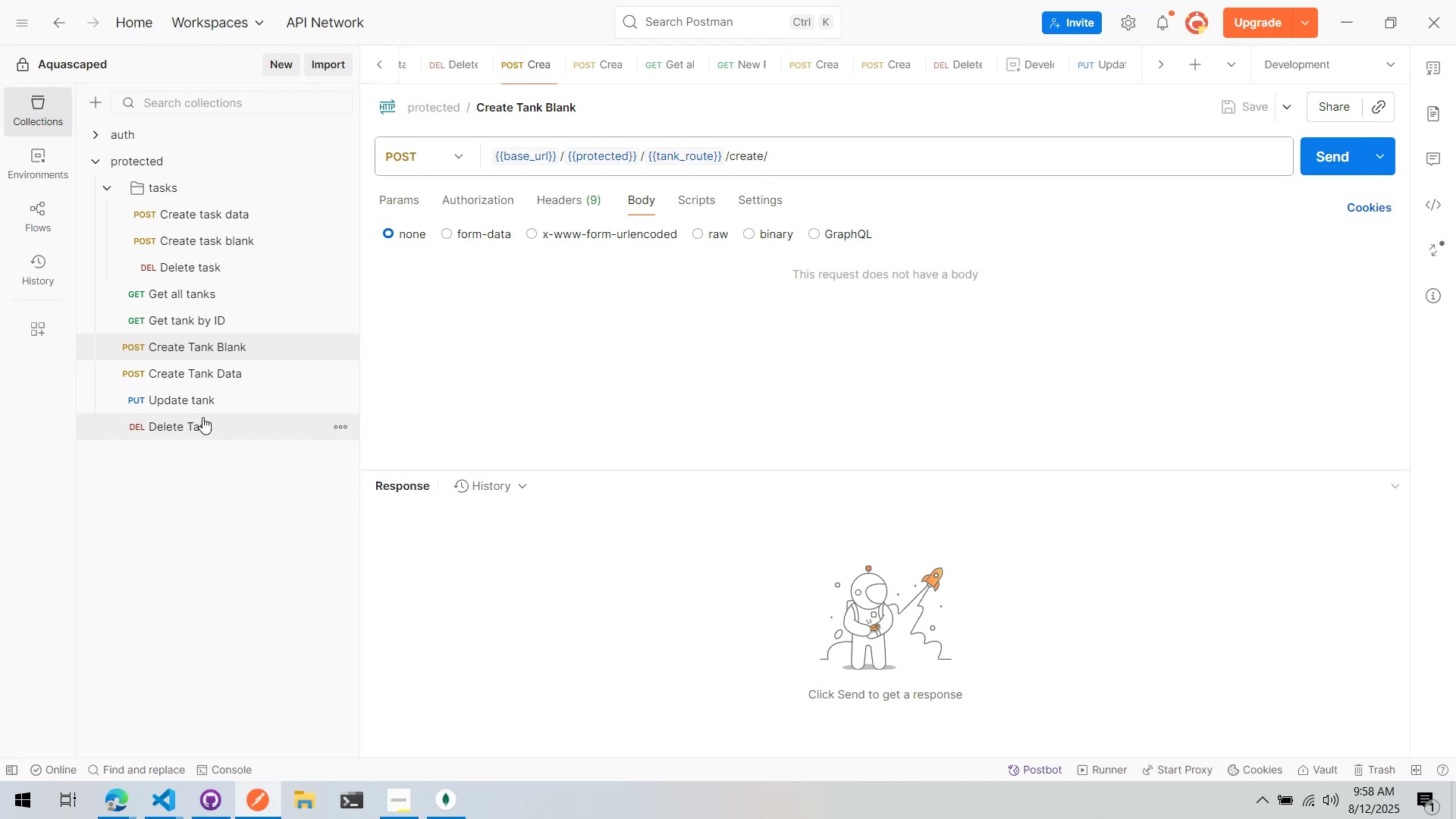 
left_click([202, 420])
 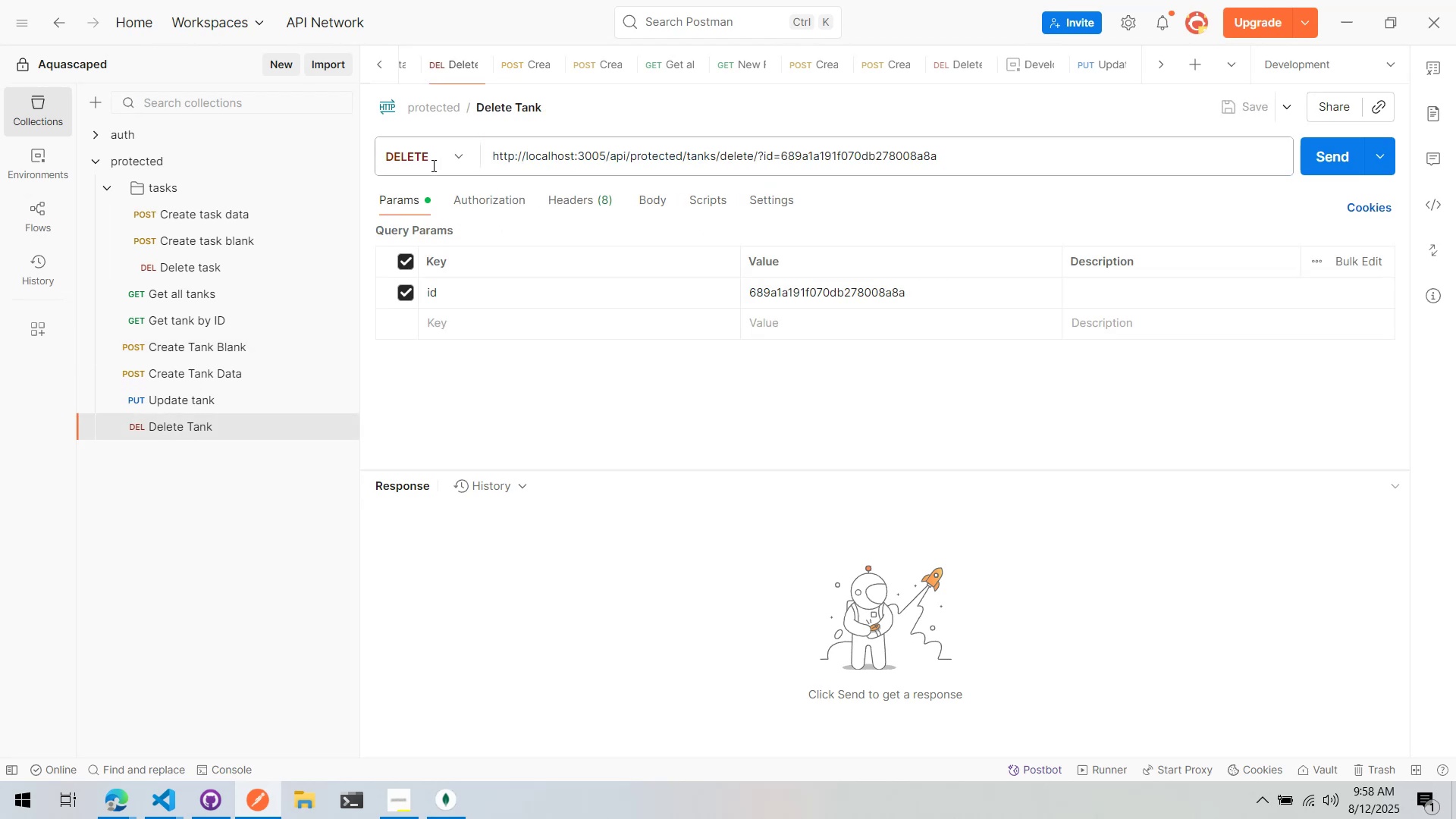 
left_click([852, 161])
 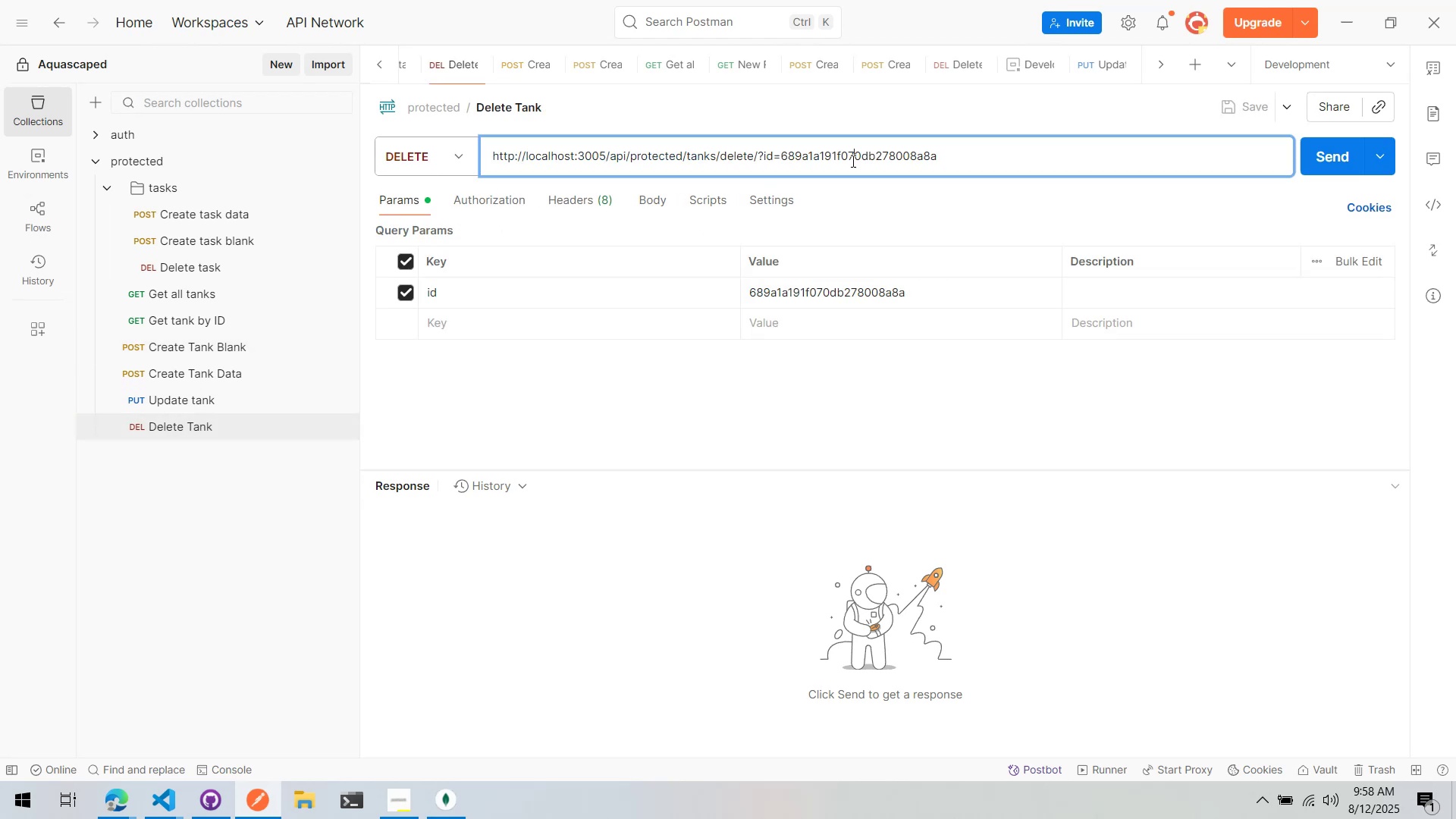 
key(Control+A)
 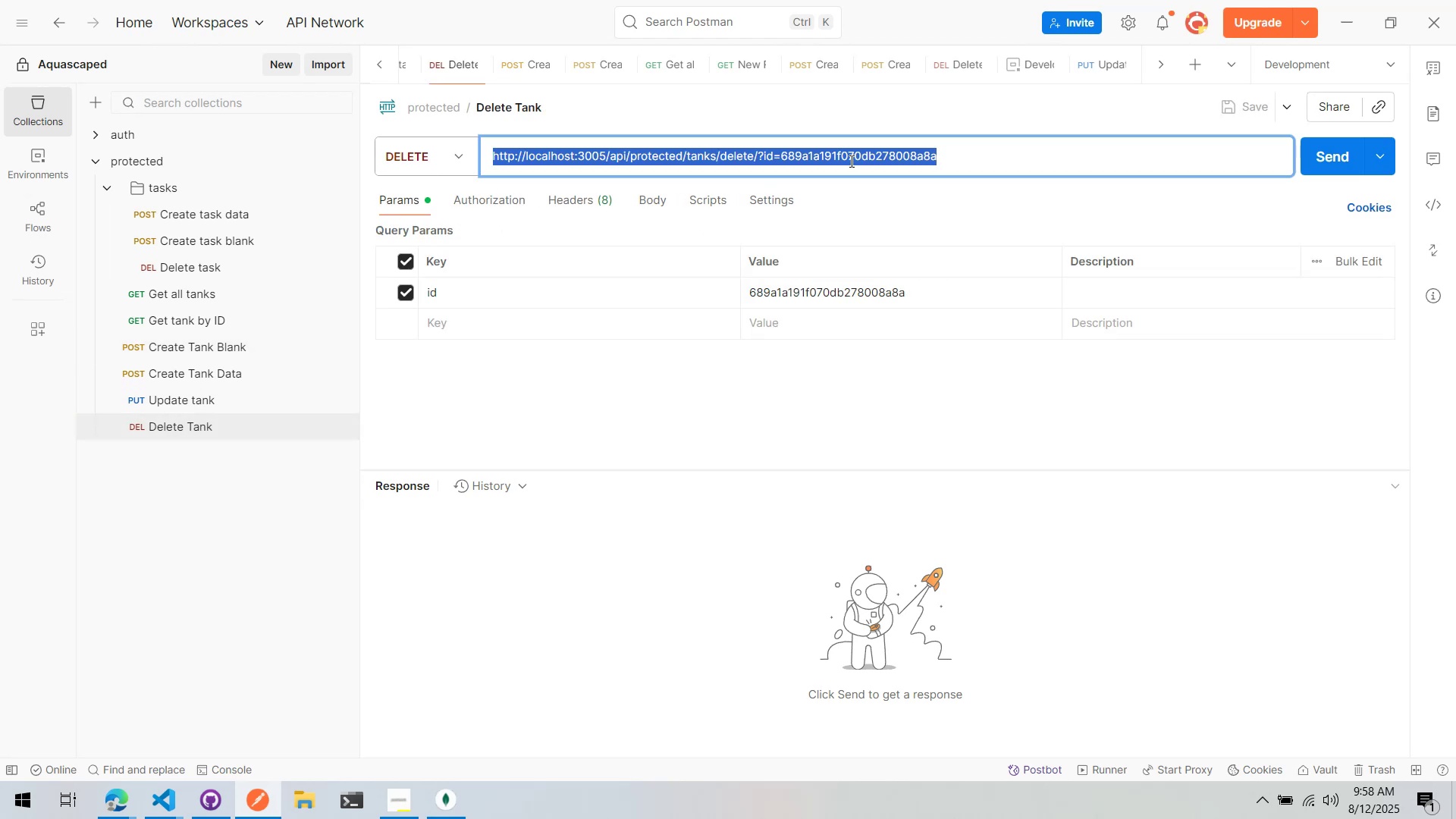 
key(Control+V)
 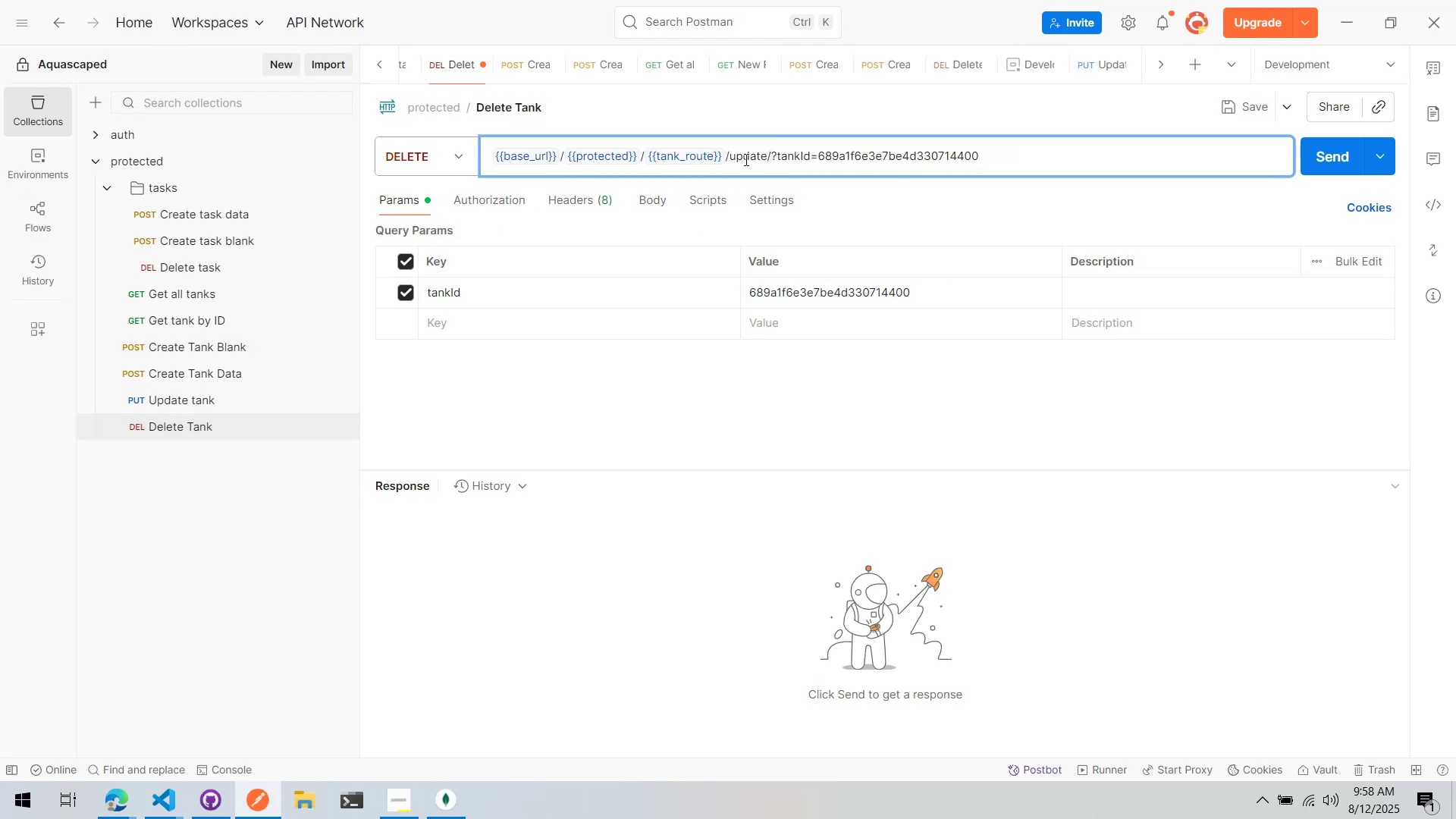 
double_click([746, 155])
 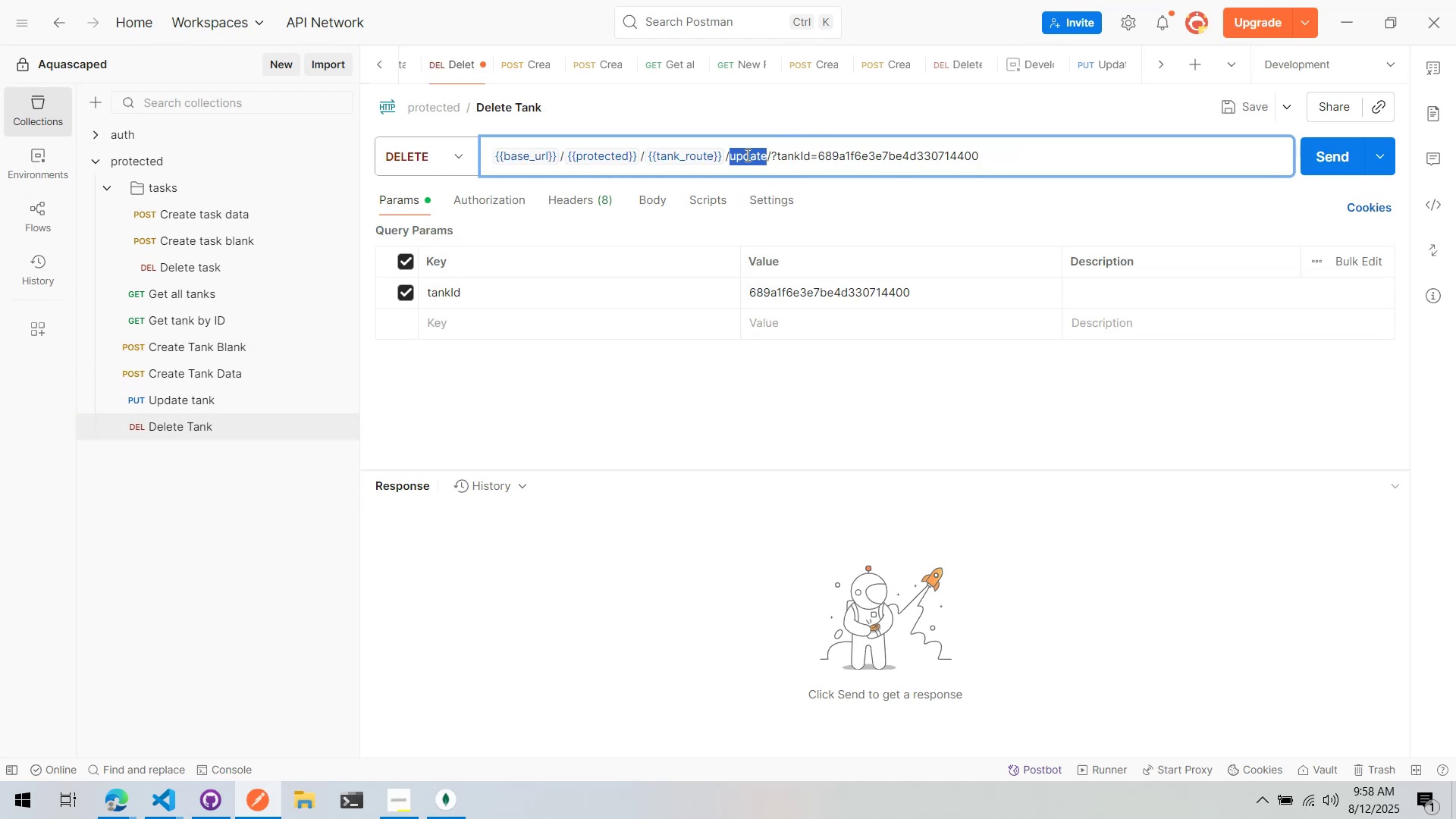 
type(delete)
 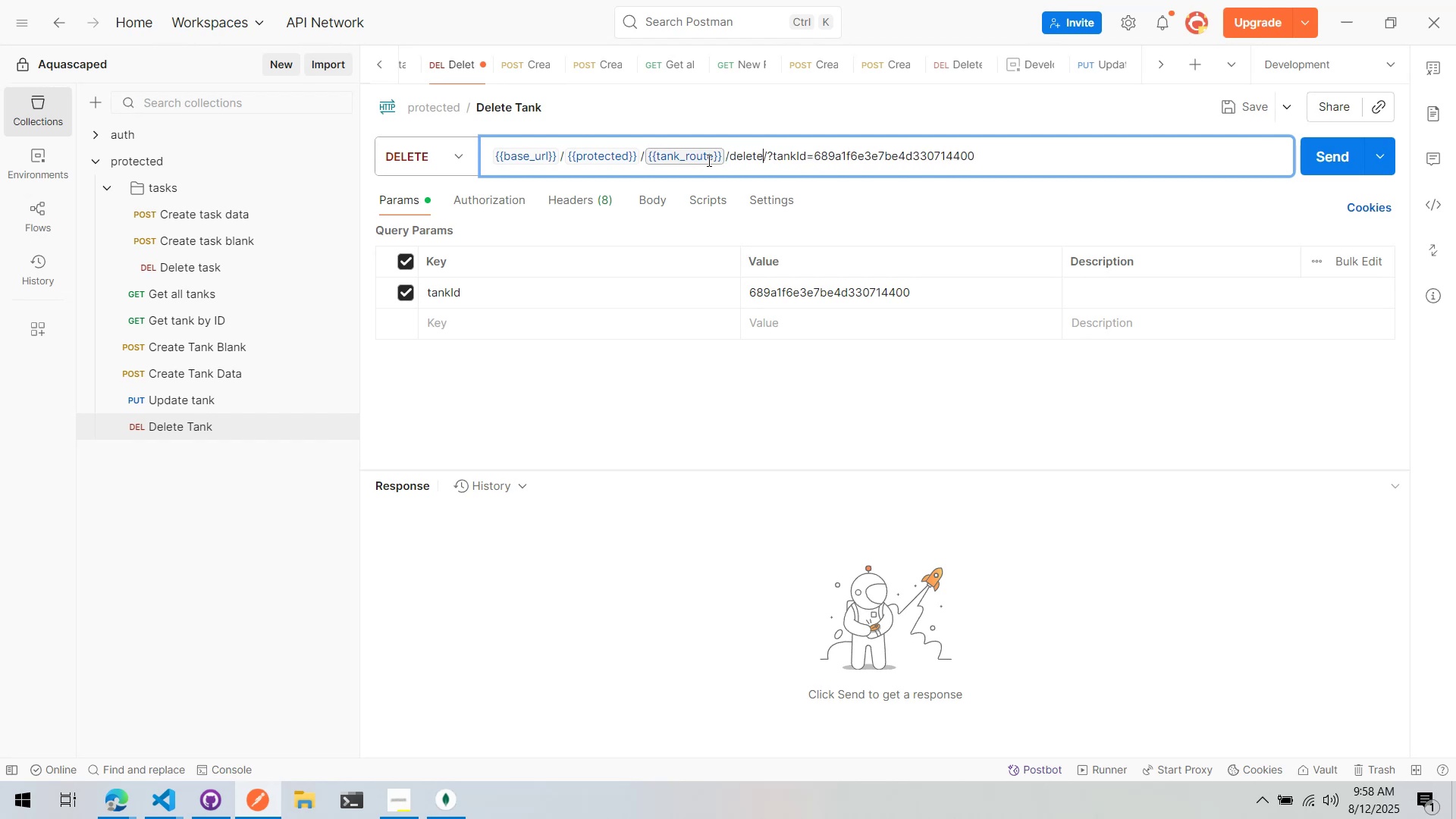 
key(Control+ControlLeft)
 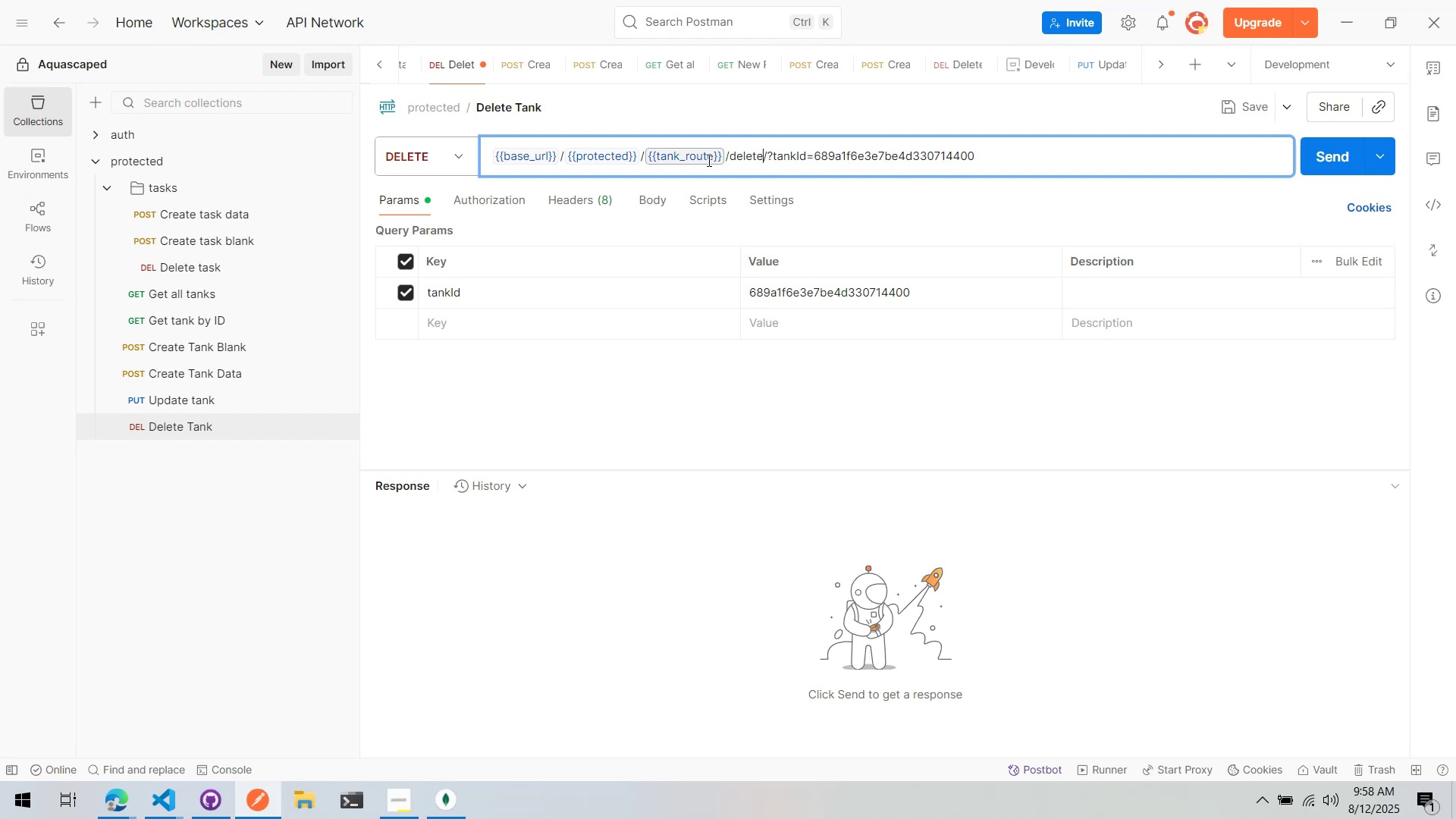 
key(Control+S)
 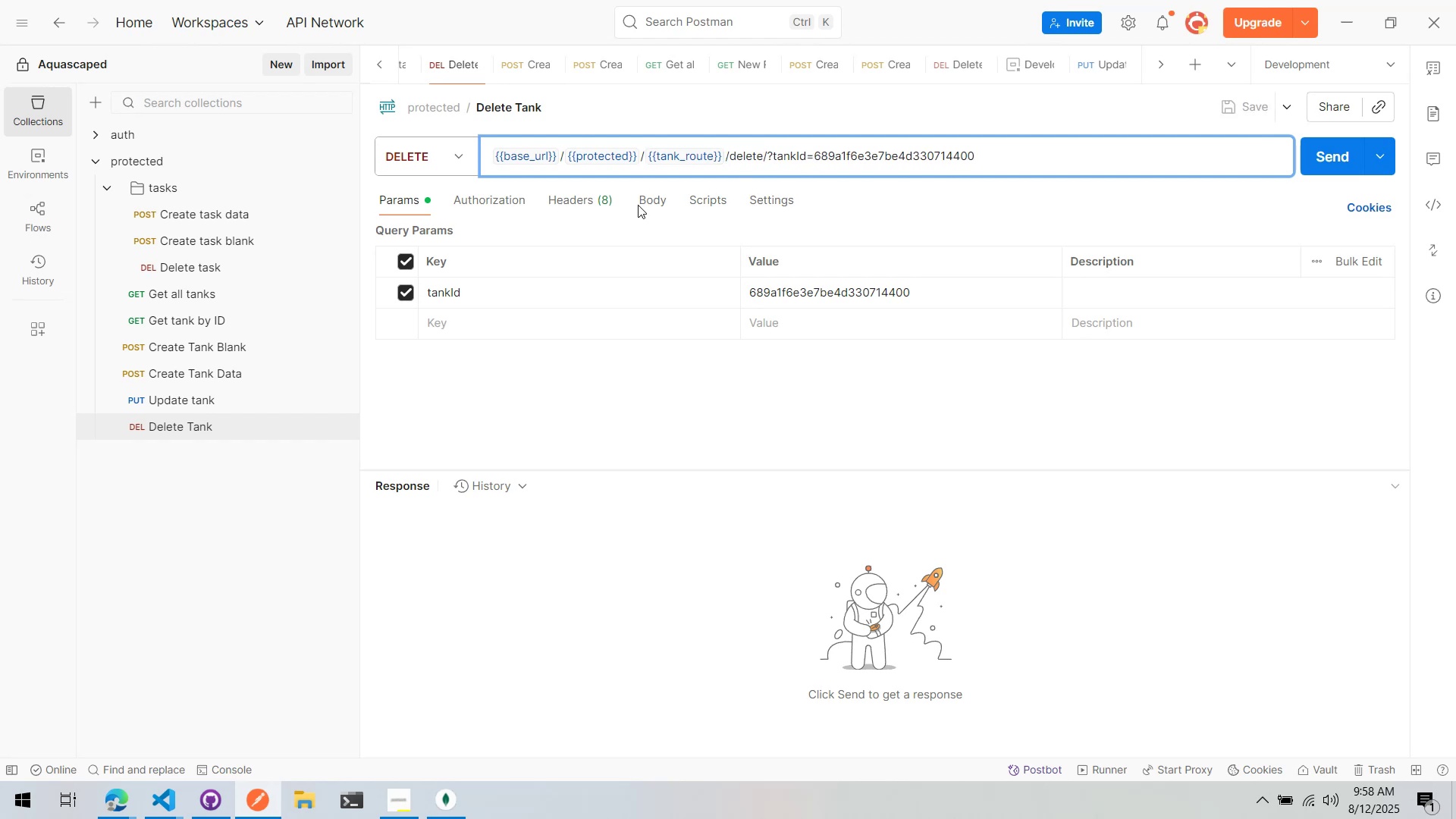 
double_click([645, 201])
 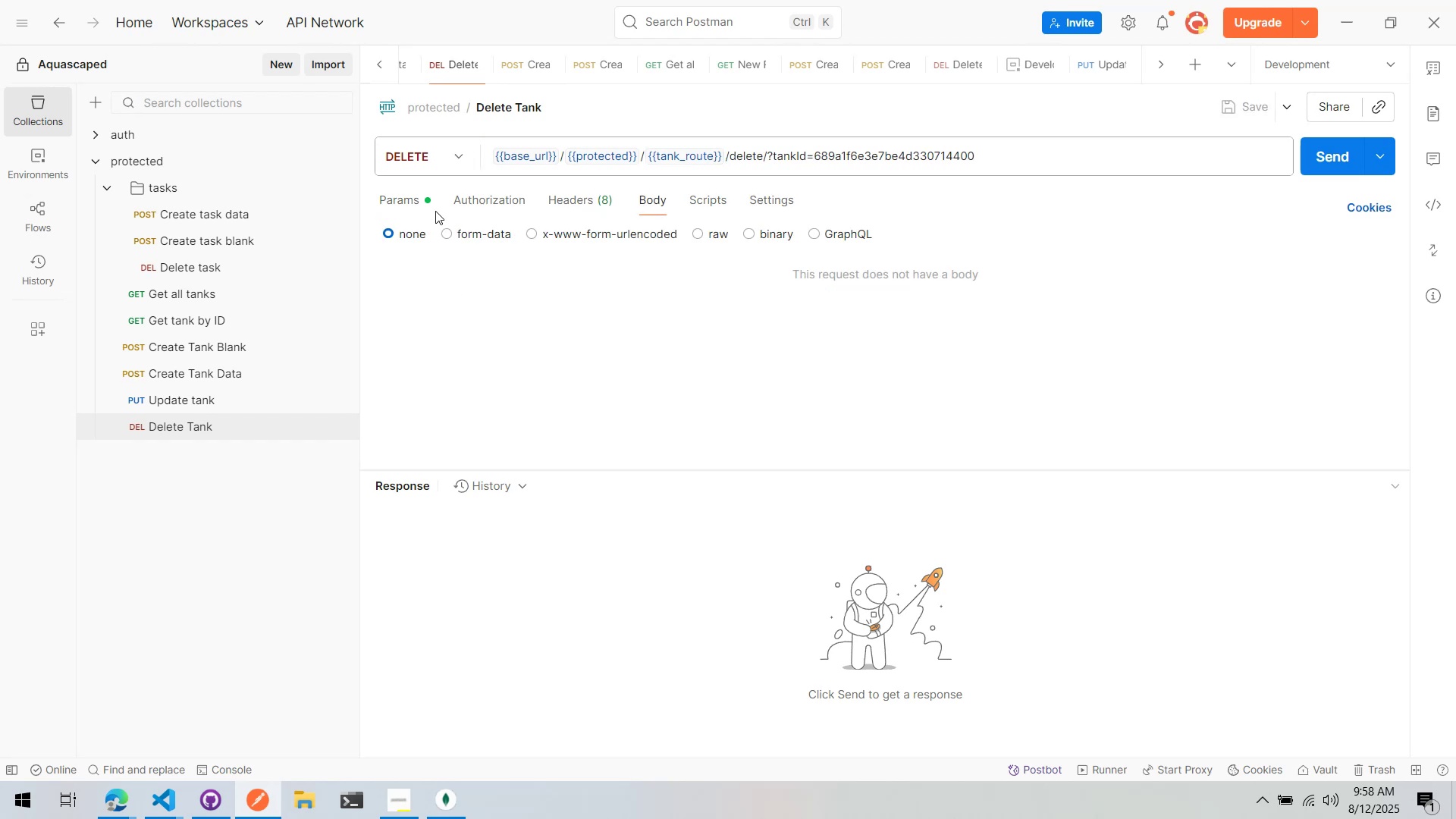 
left_click([419, 204])
 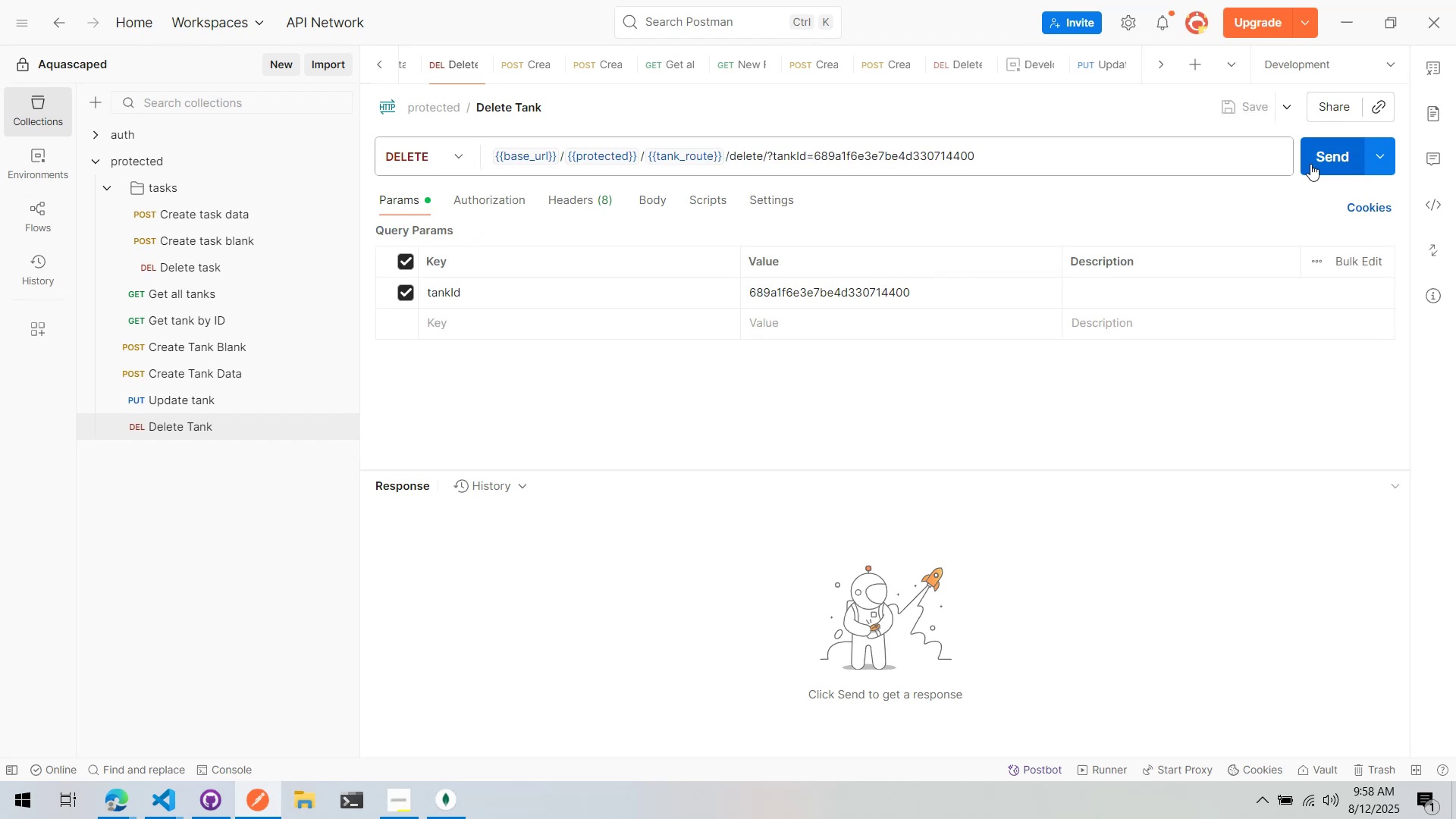 
key(Alt+Tab)
 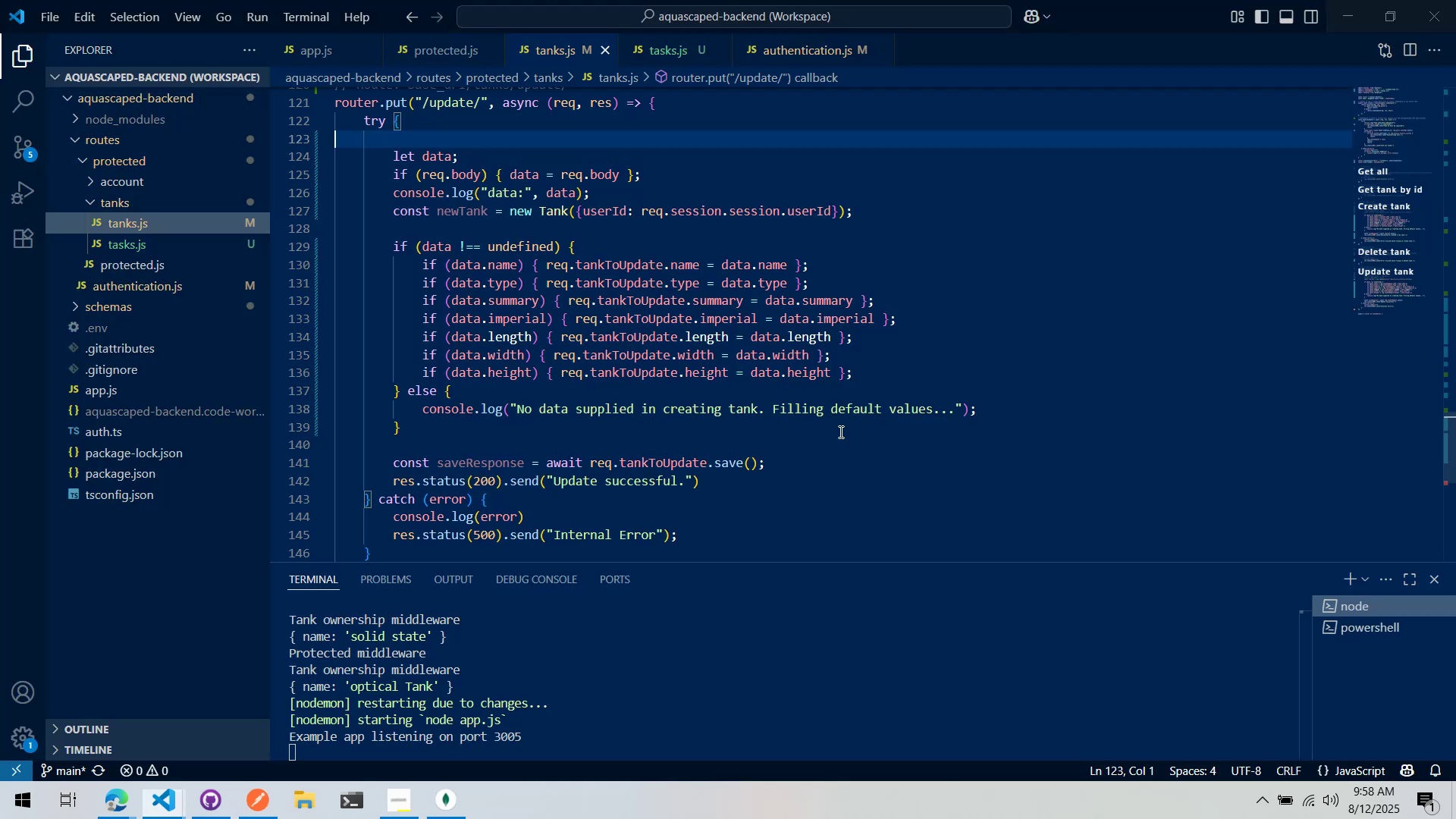 
key(Alt+AltLeft)
 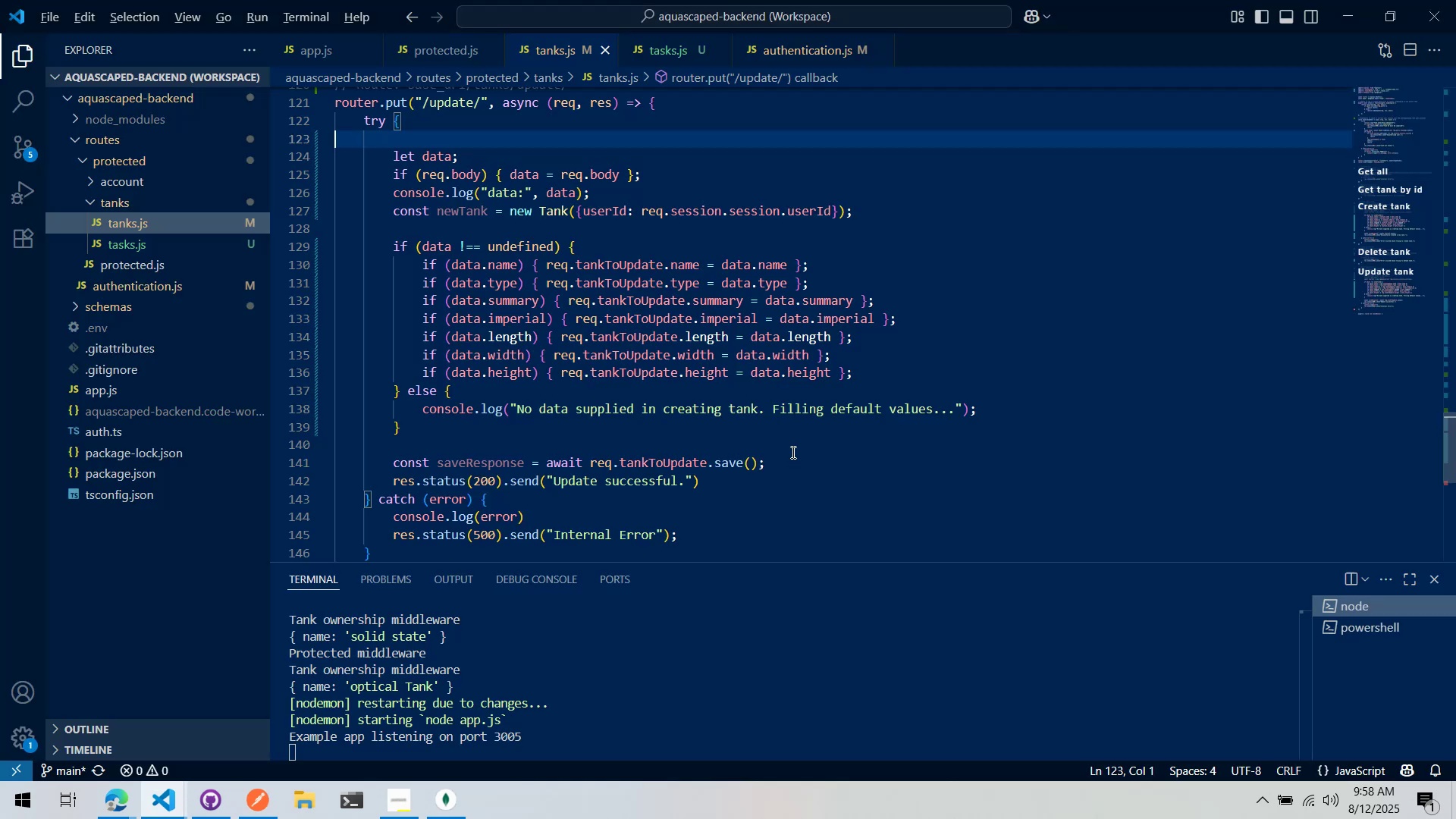 
key(Alt+Tab)
 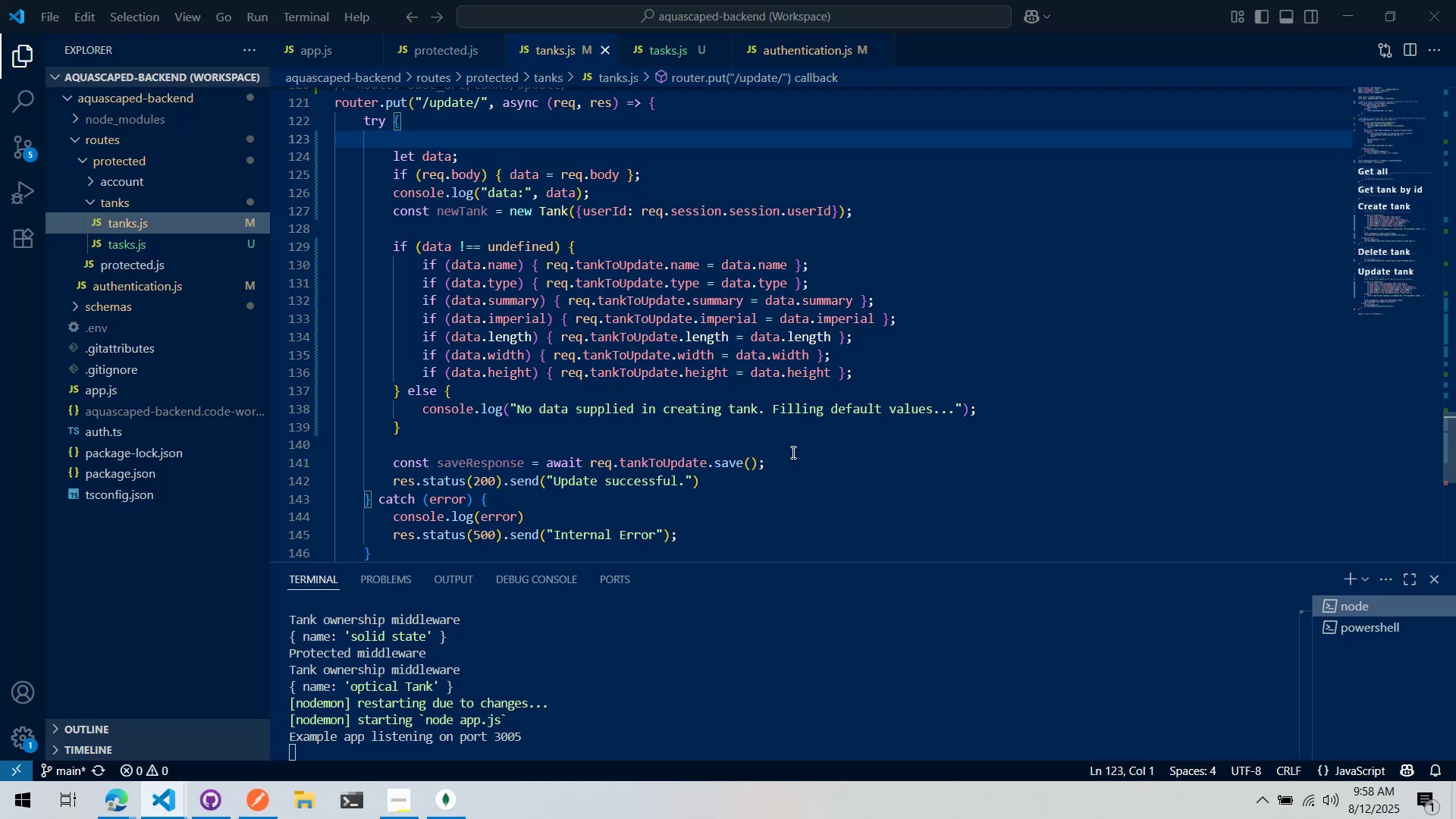 
key(Alt+Tab)
 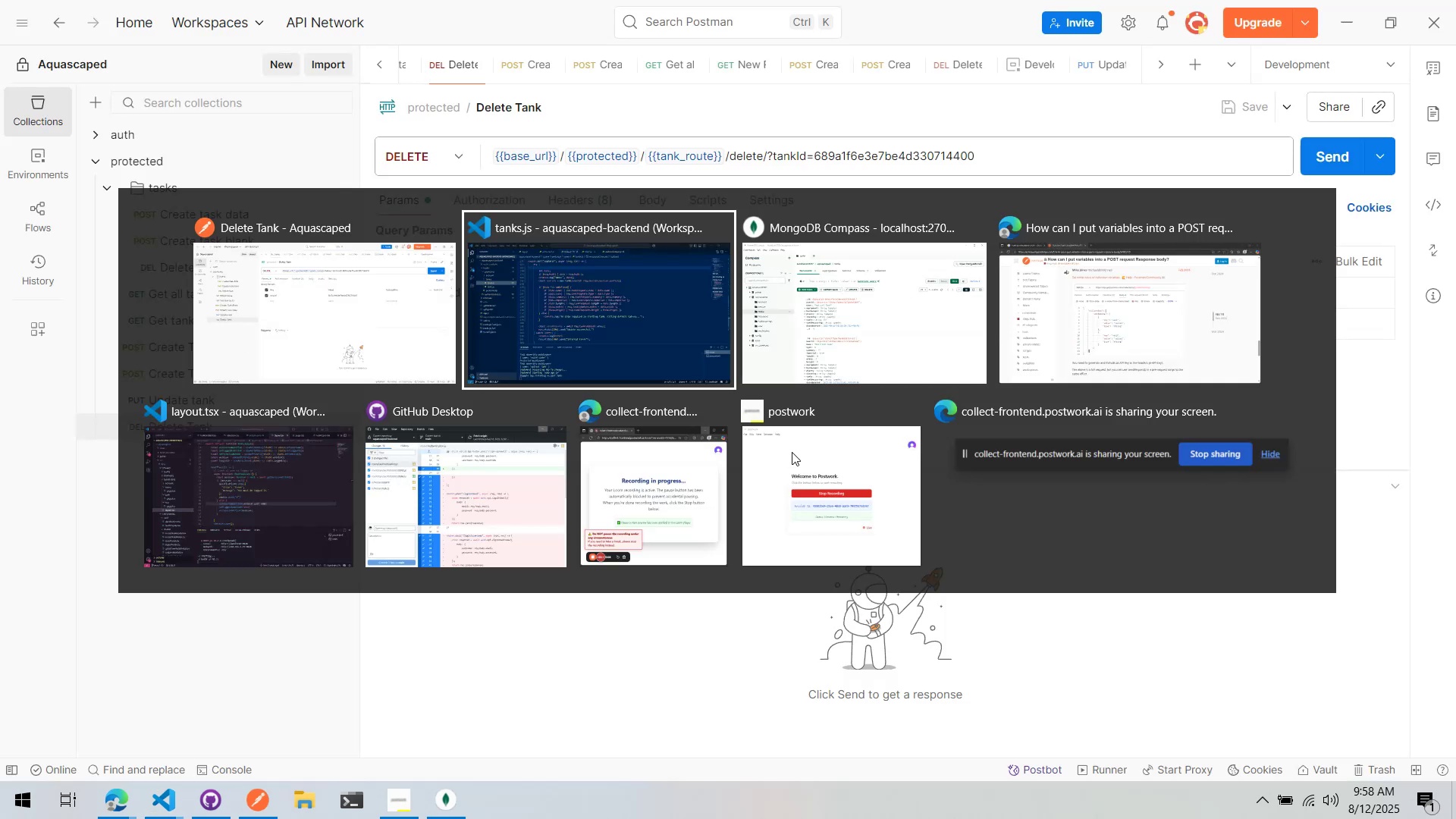 
key(Alt+Tab)
 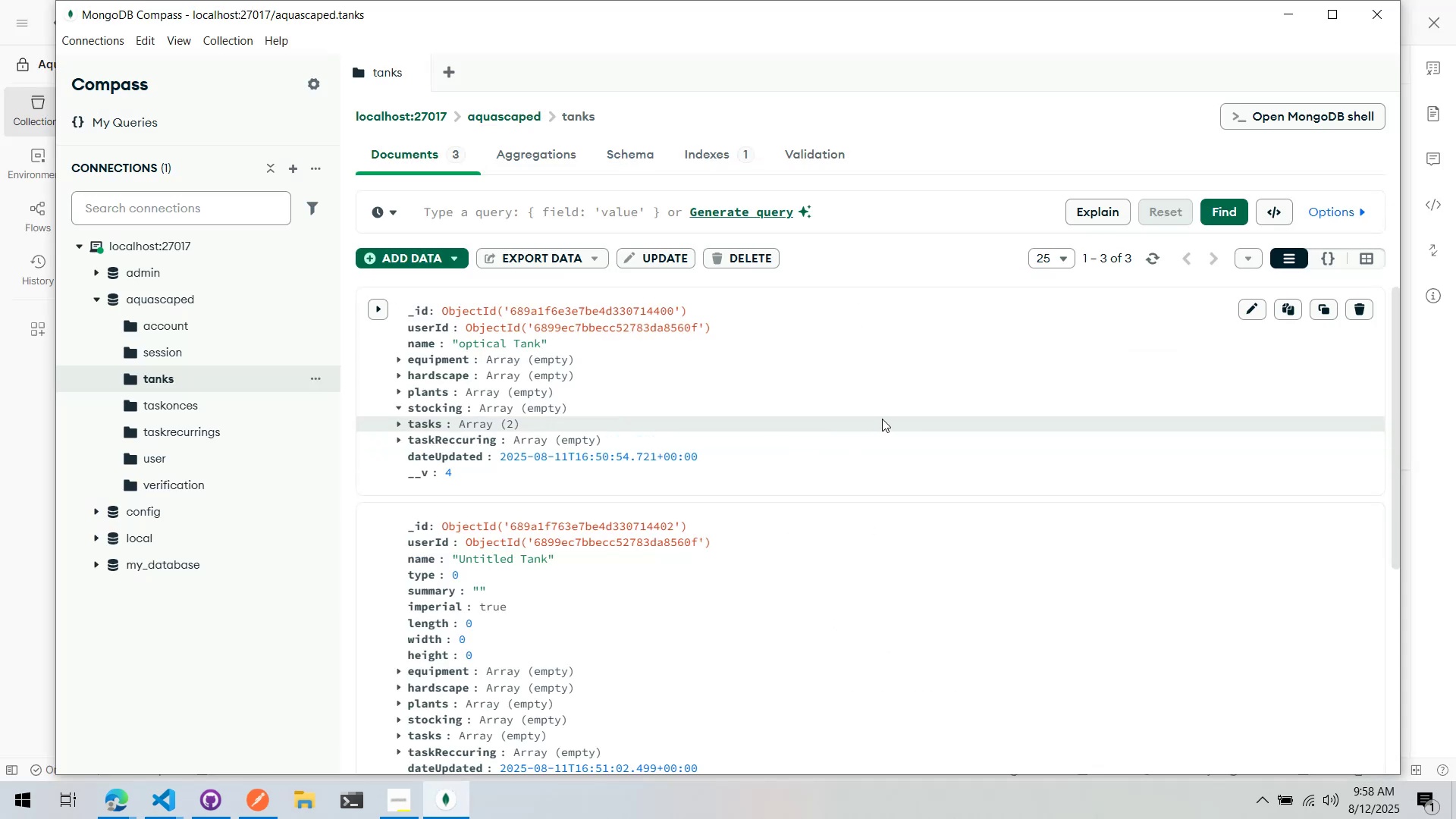 
key(Alt+AltLeft)
 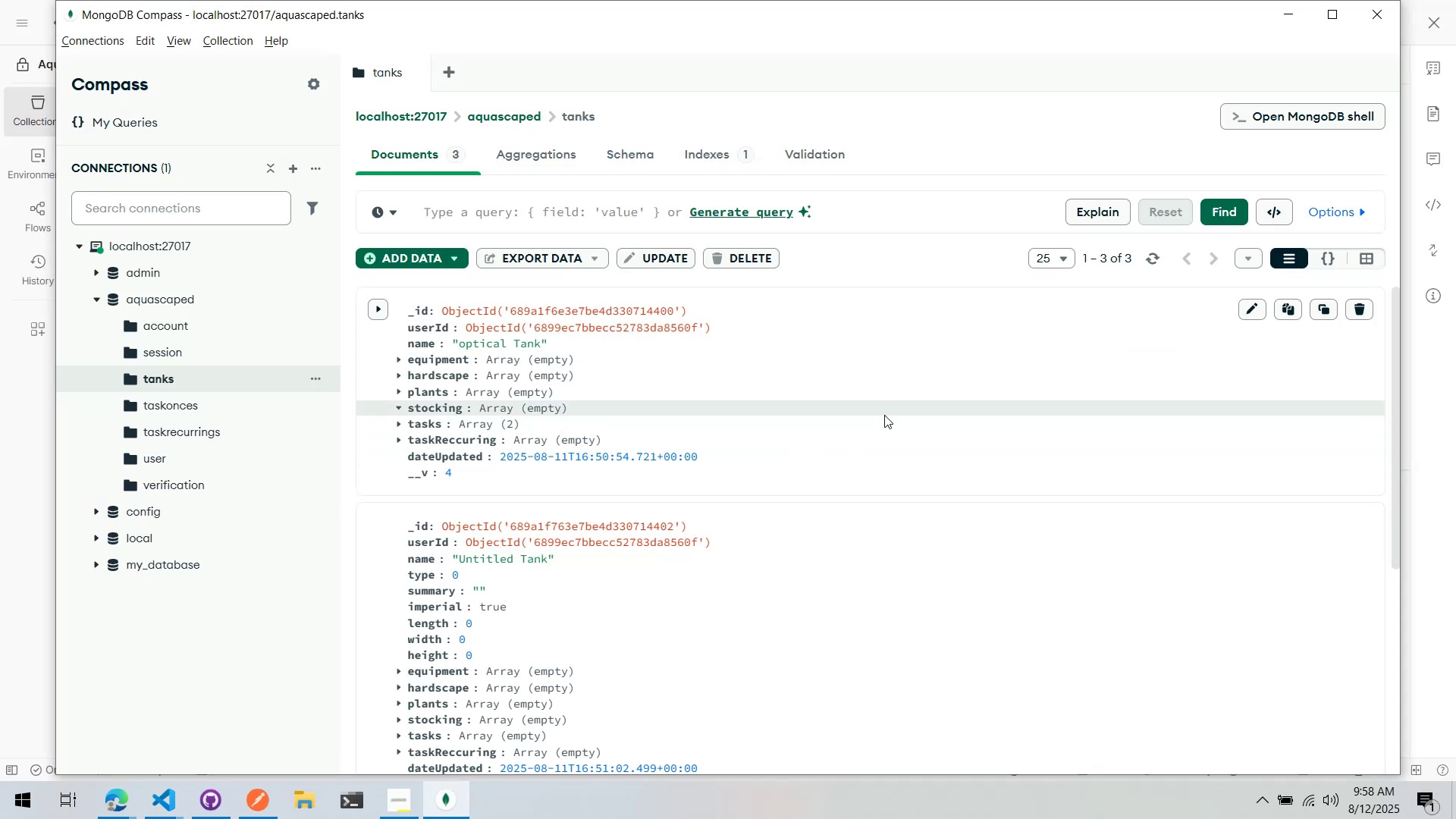 
key(Alt+Tab)
 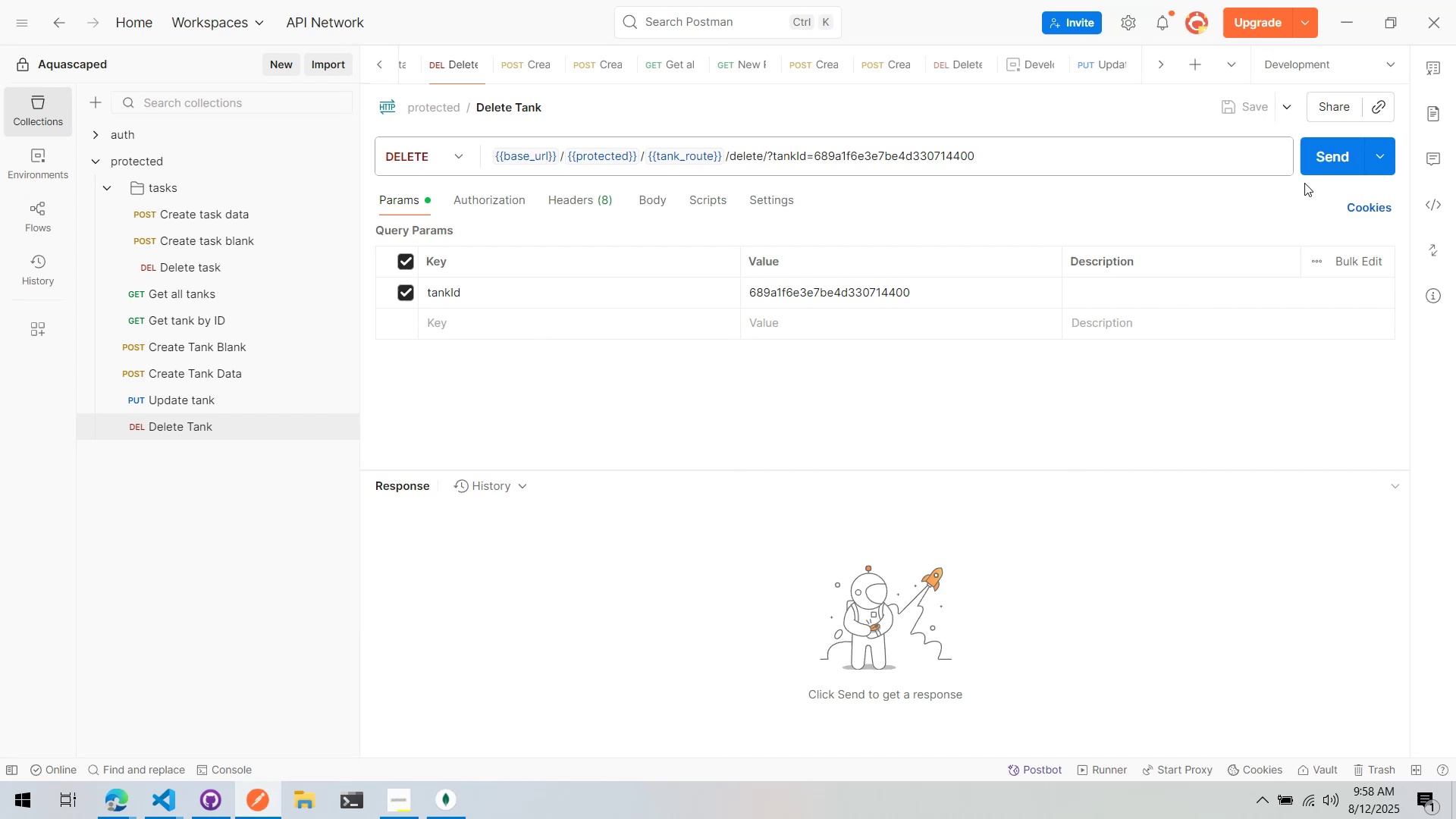 
left_click([1326, 161])
 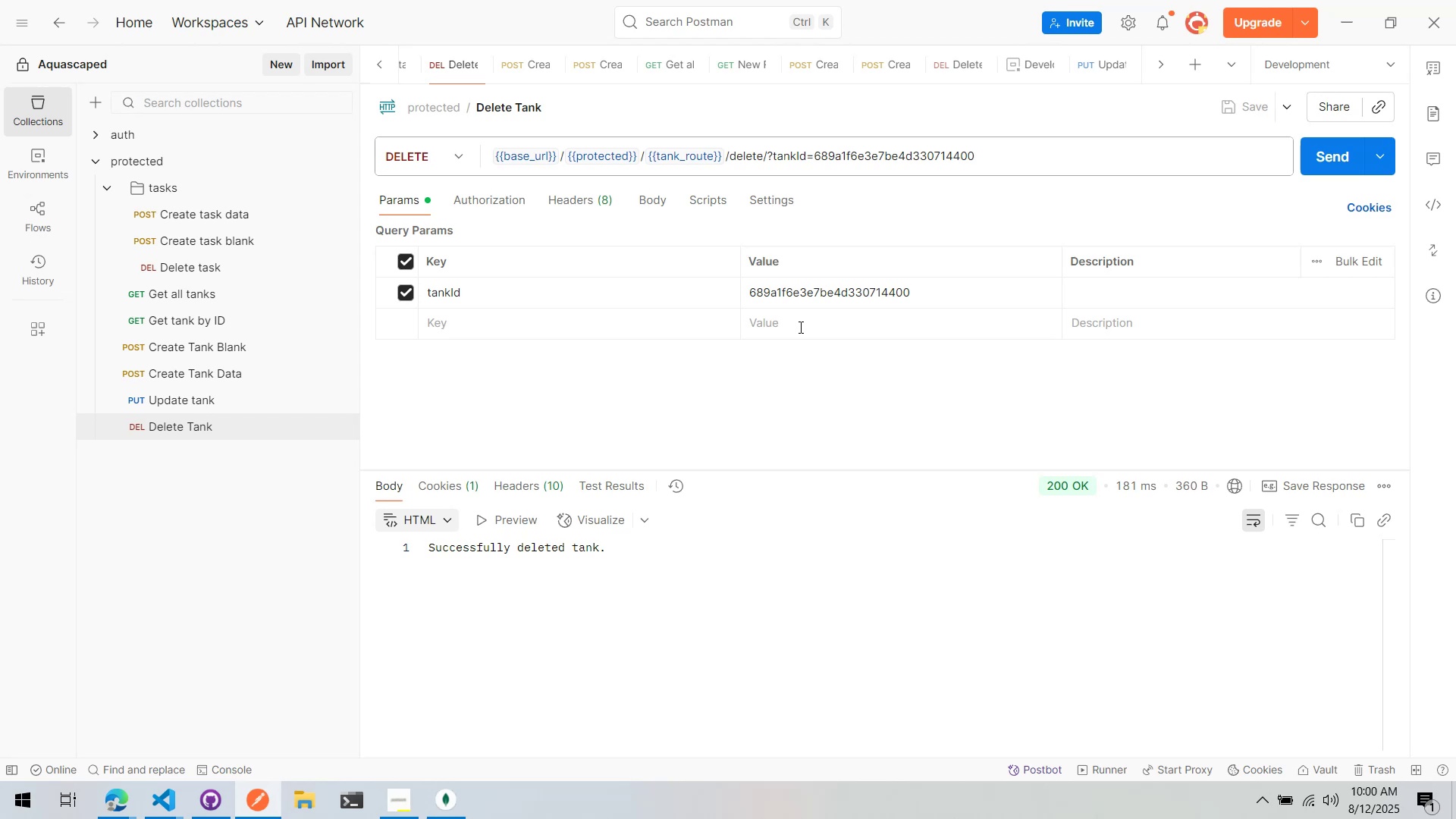 
wait(94.68)
 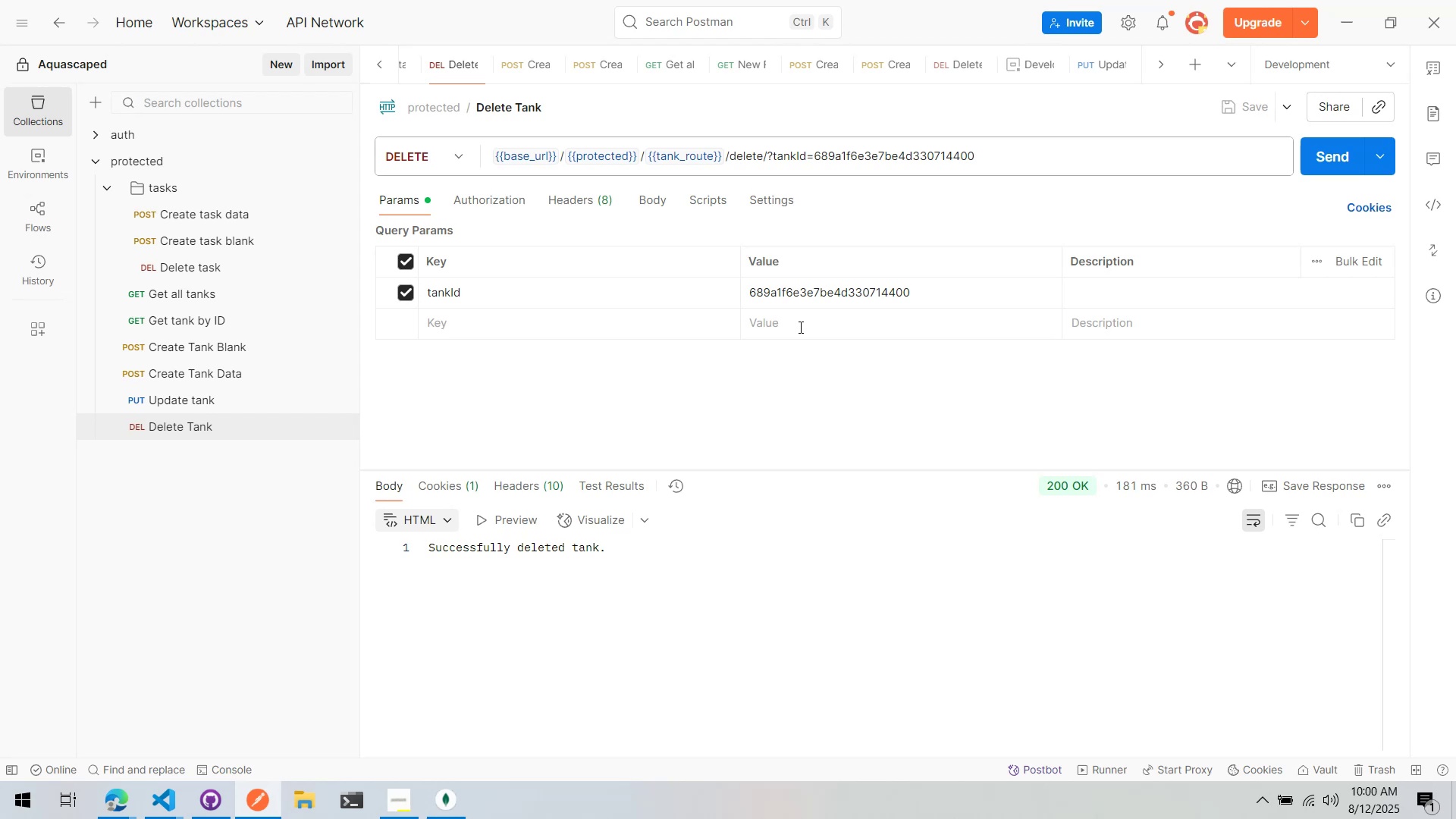 
left_click([231, 353])
 